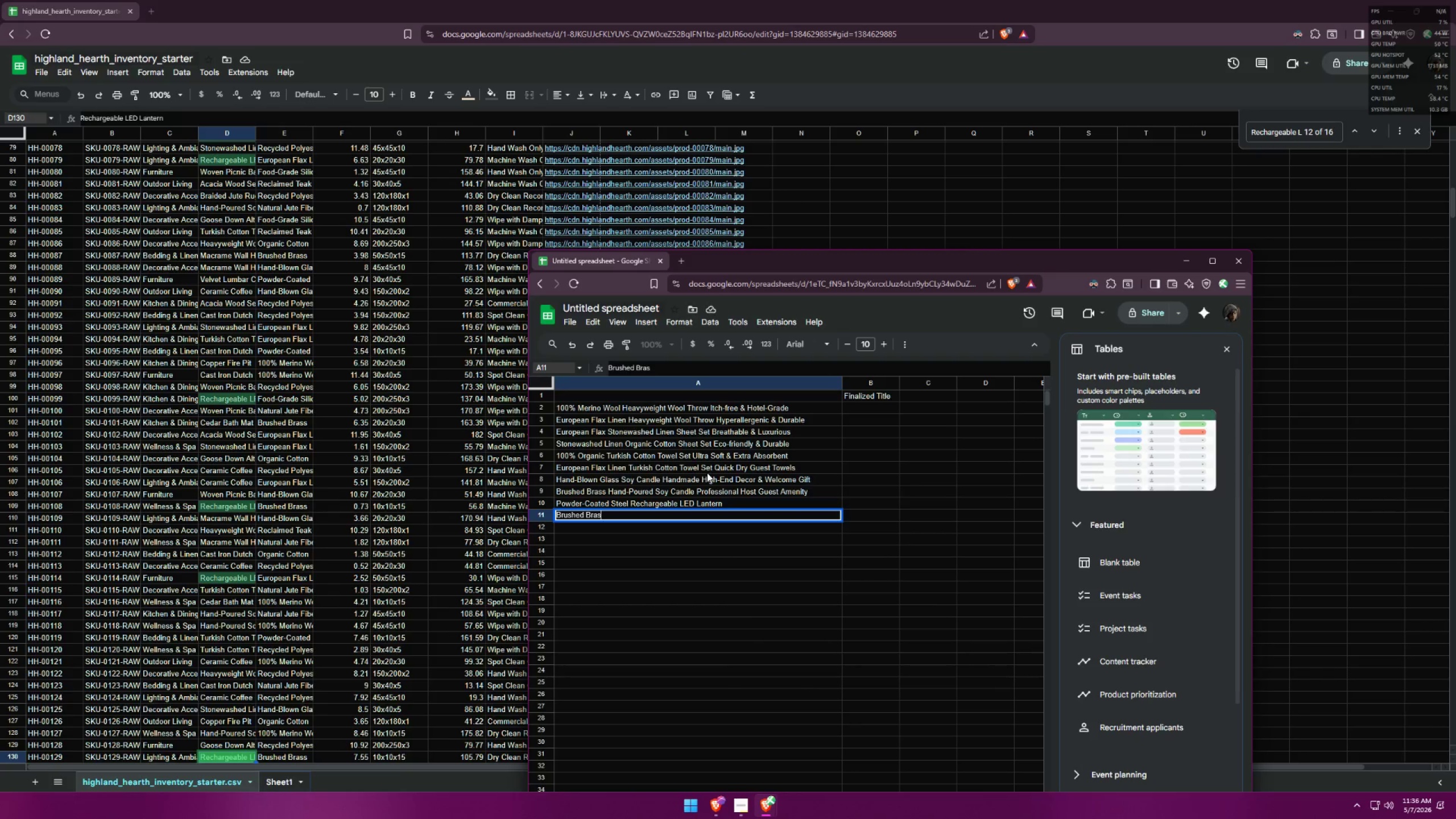 
key(S)
 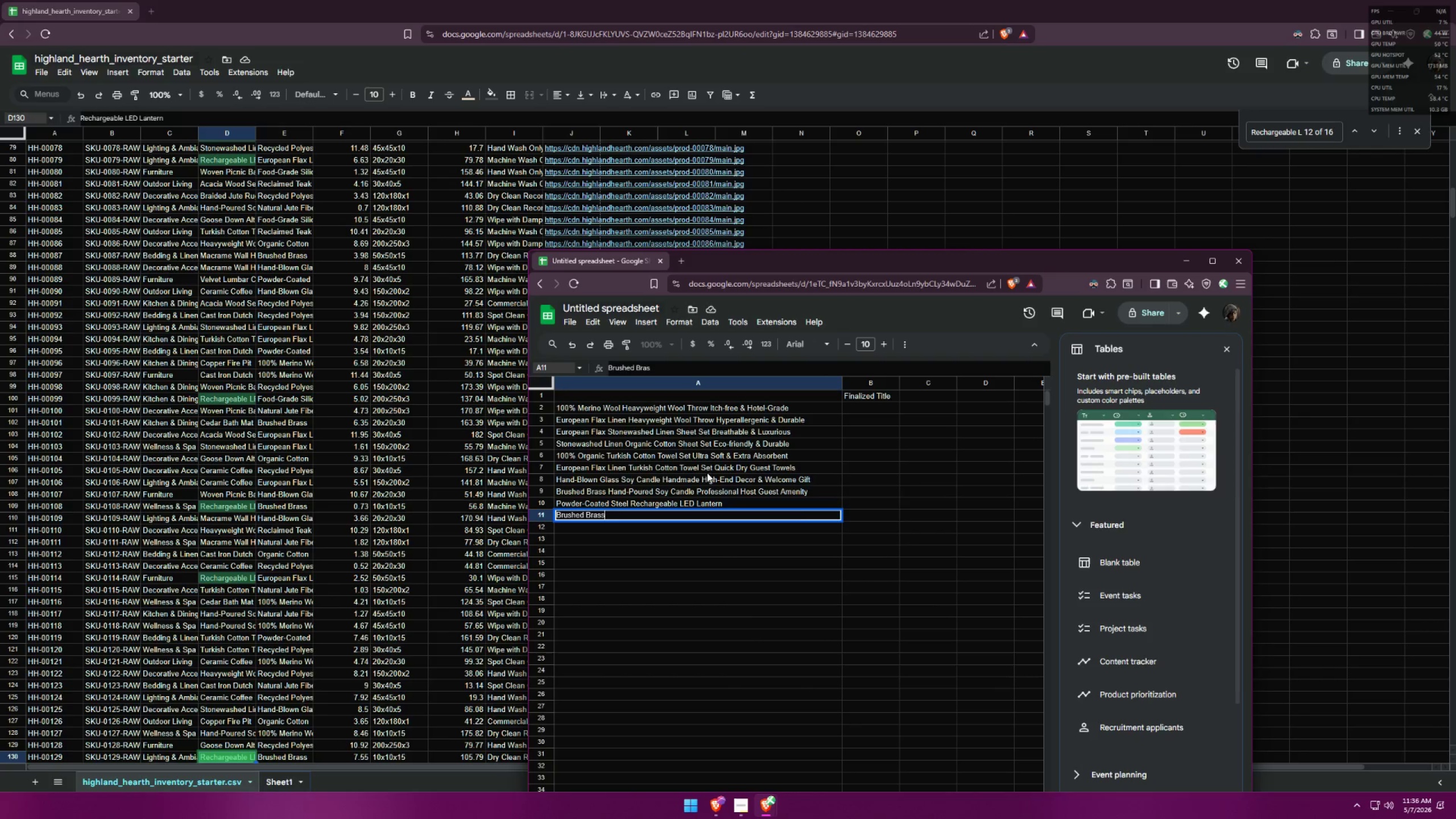 
key(Space)
 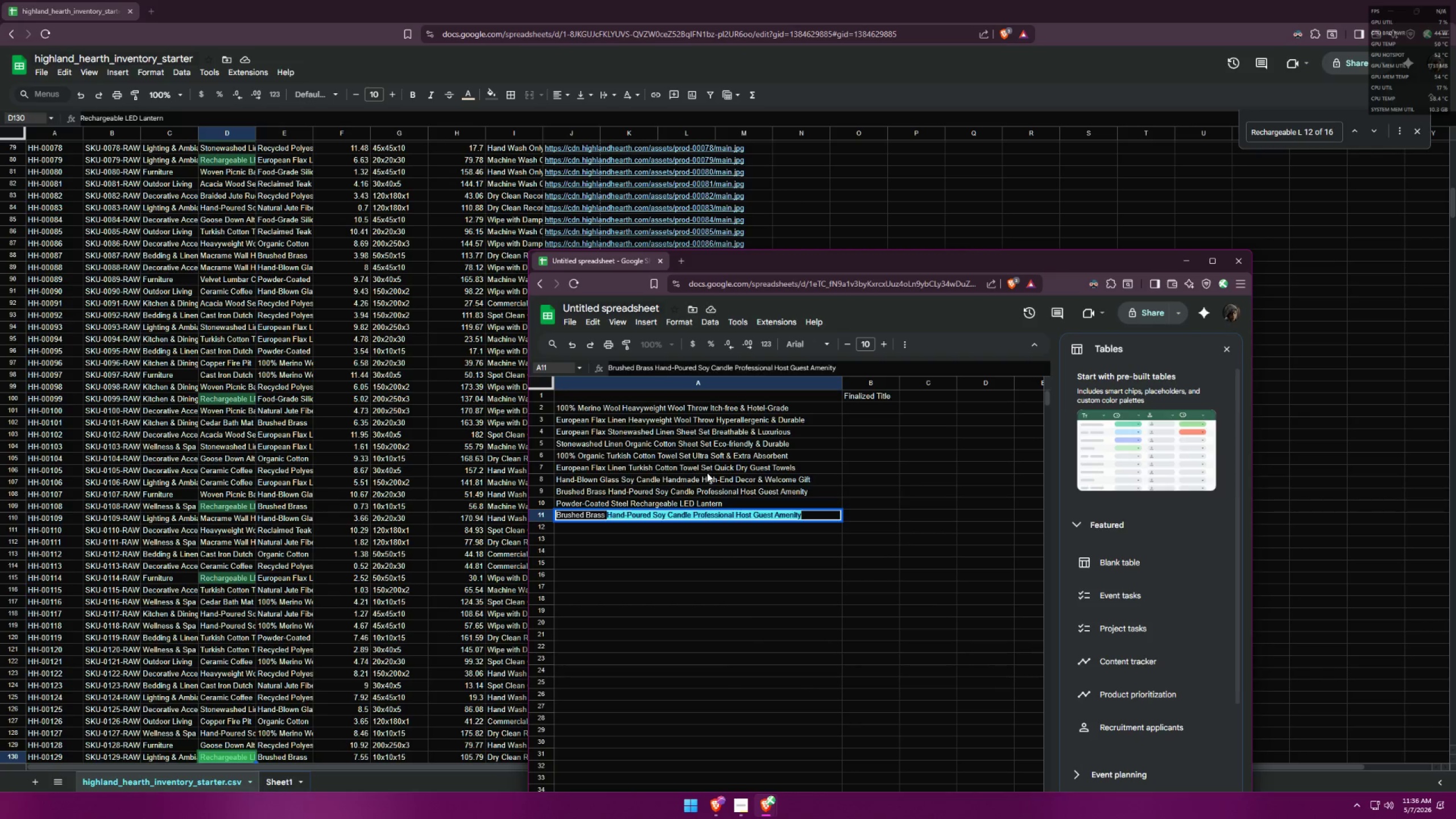 
key(Control+ControlLeft)
 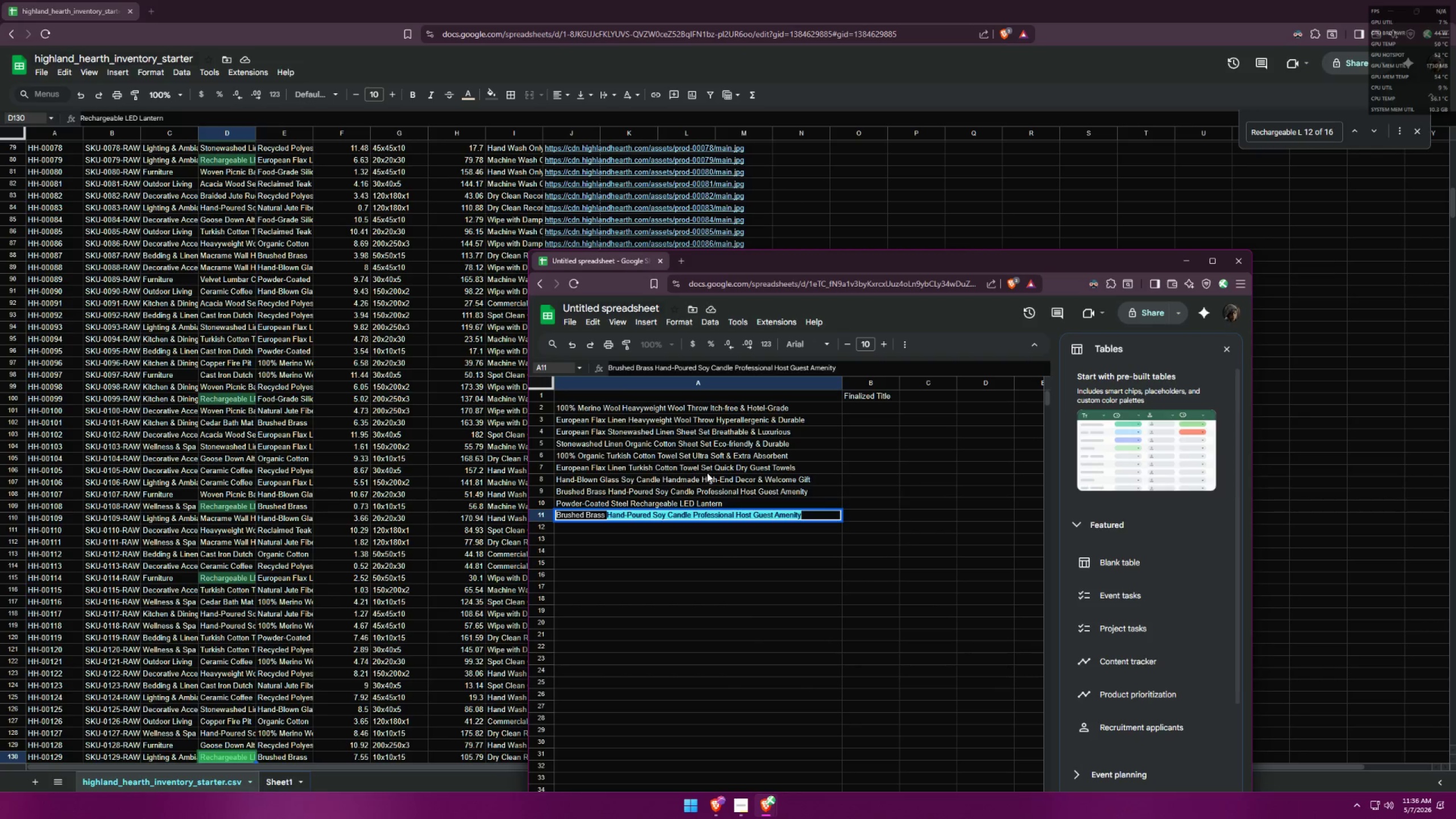 
key(Control+V)
 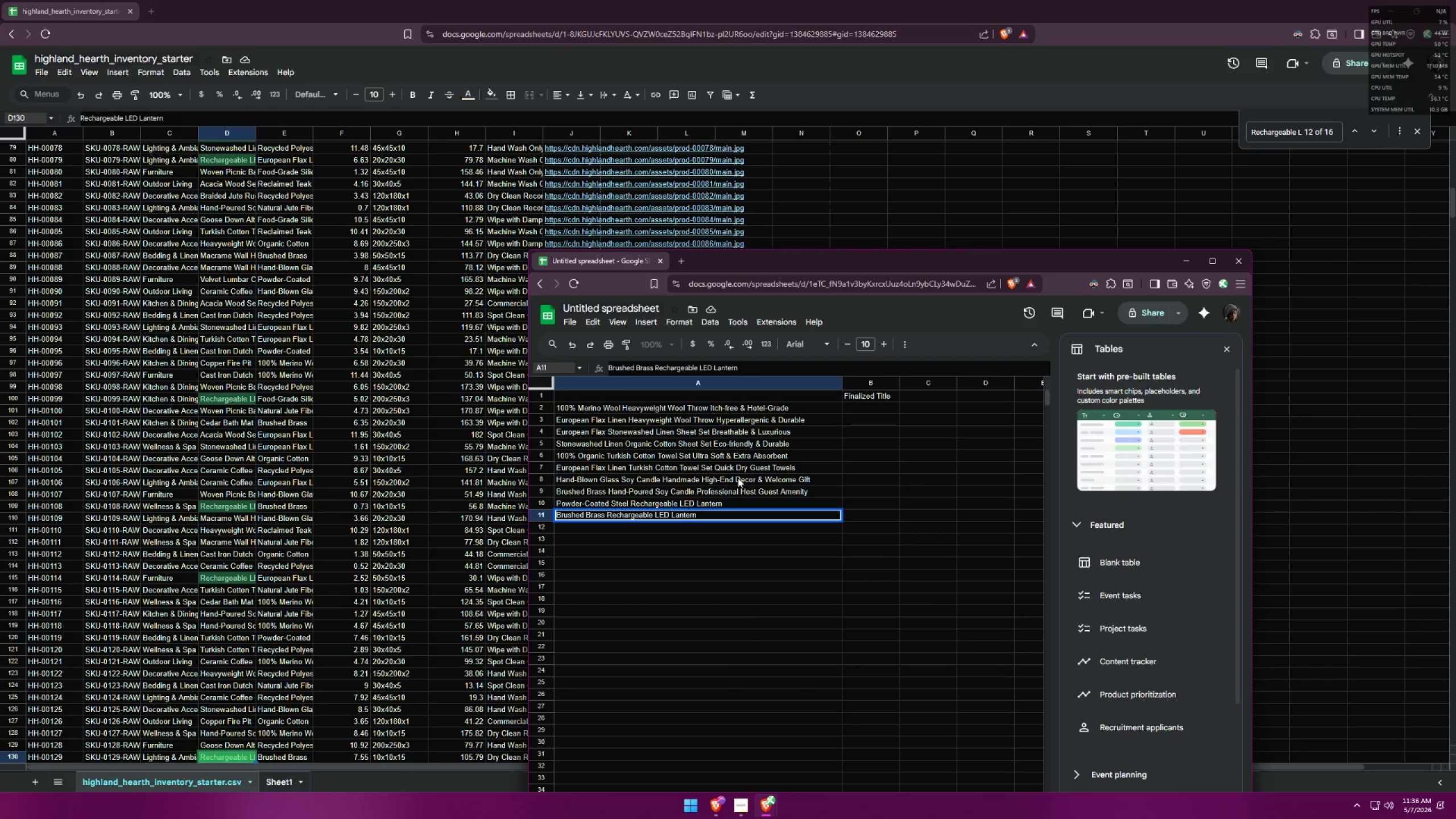 
left_click([726, 534])
 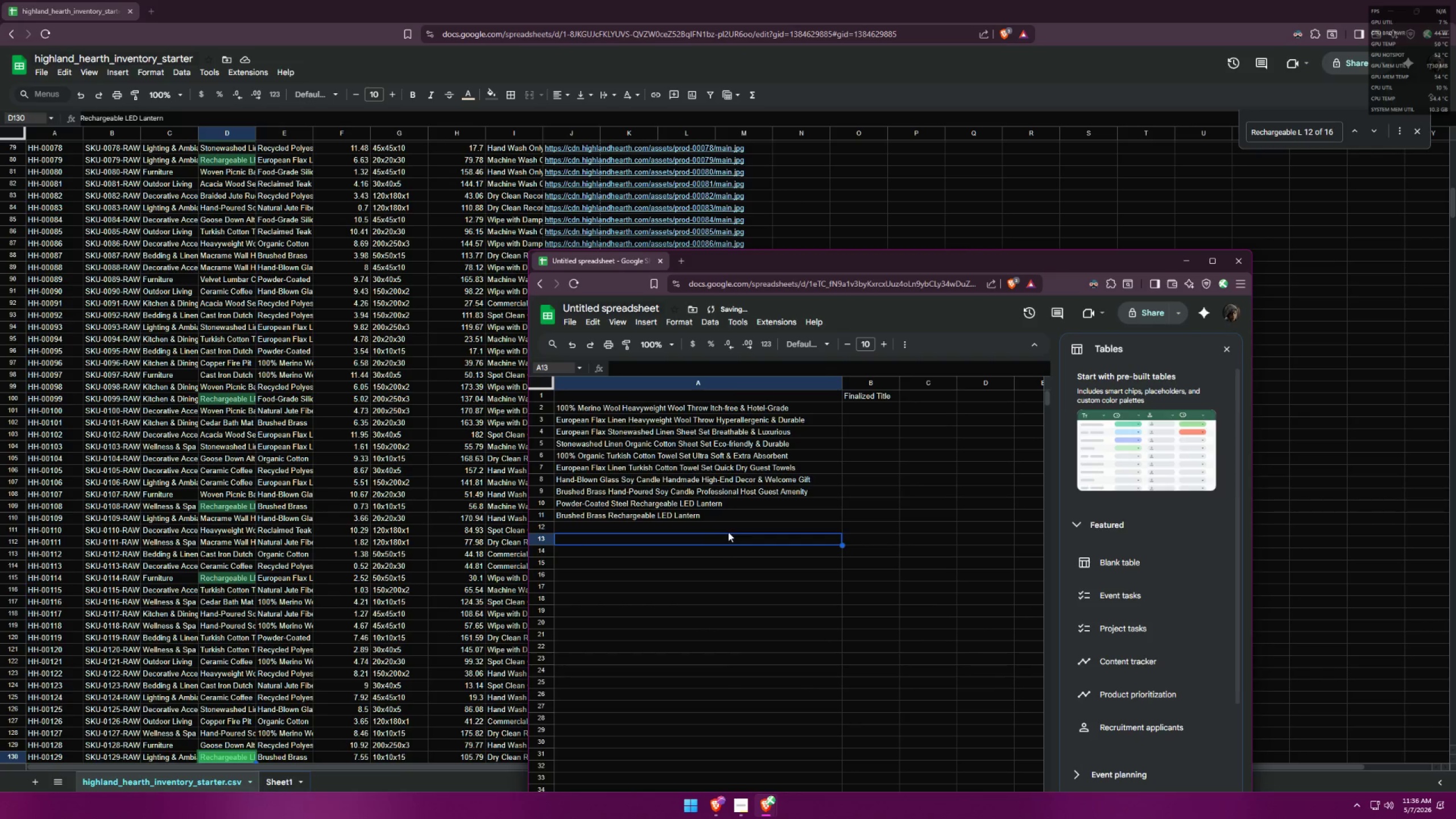 
left_click([733, 527])
 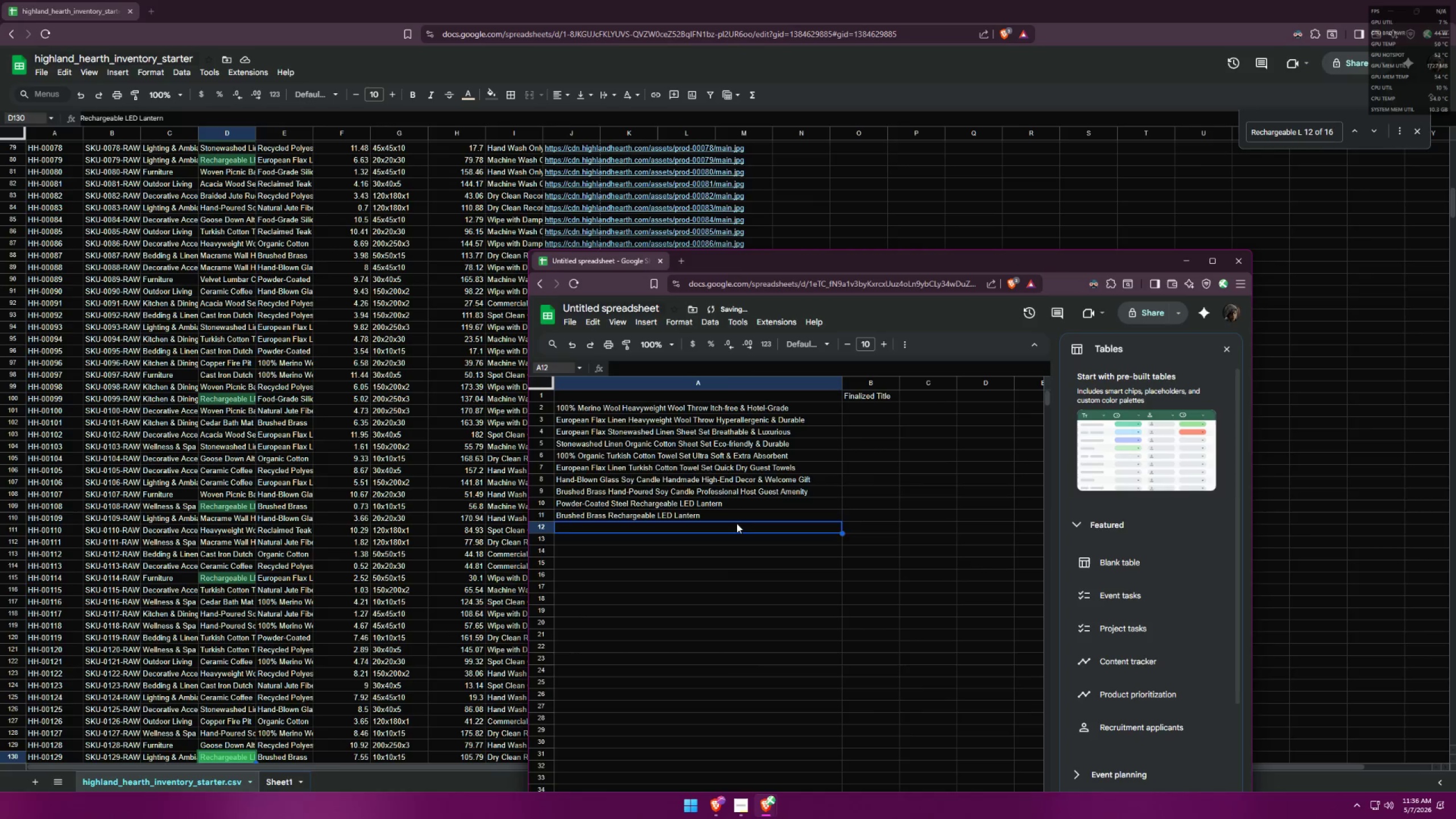 
double_click([742, 519])
 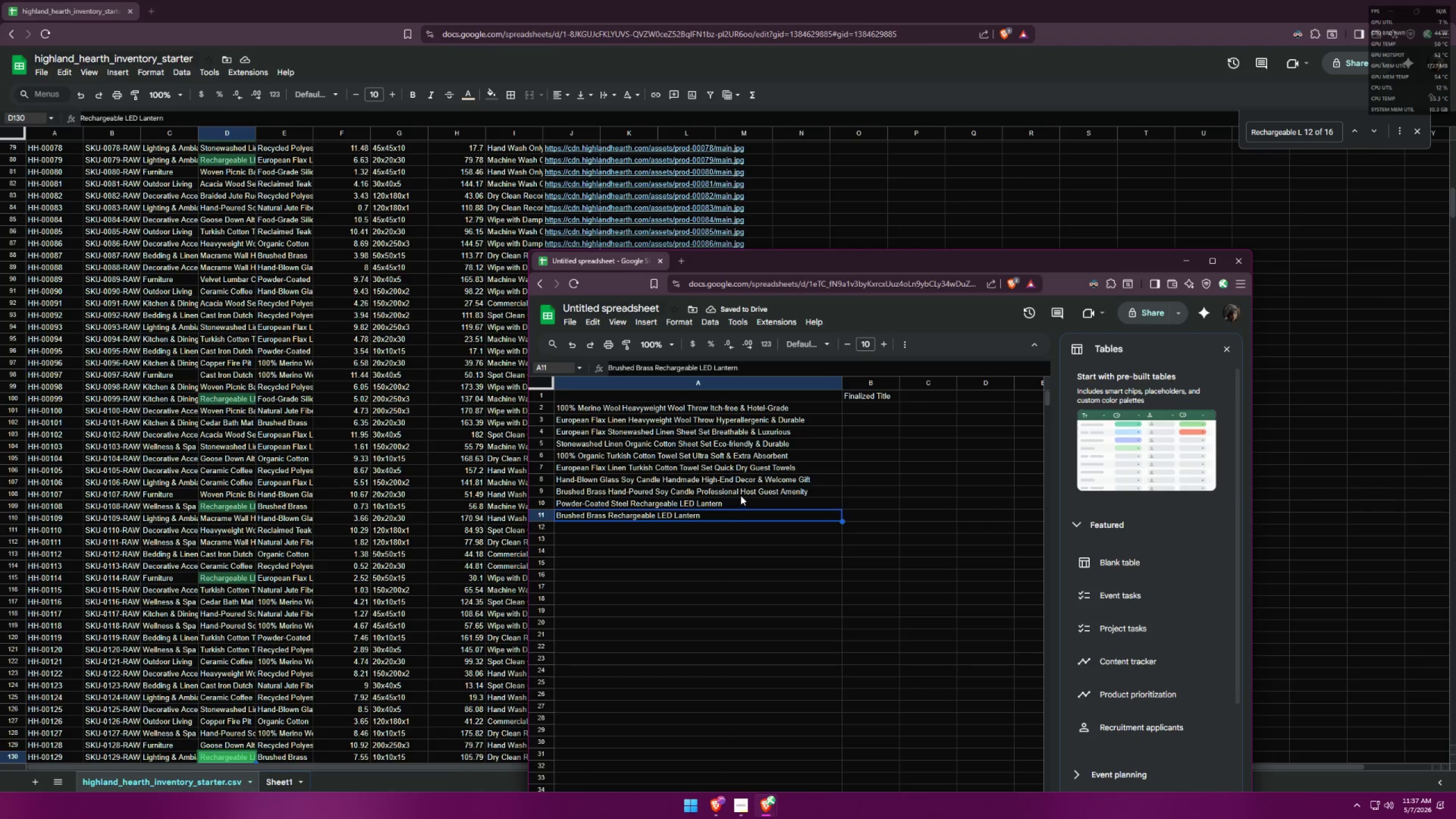 
left_click([742, 499])
 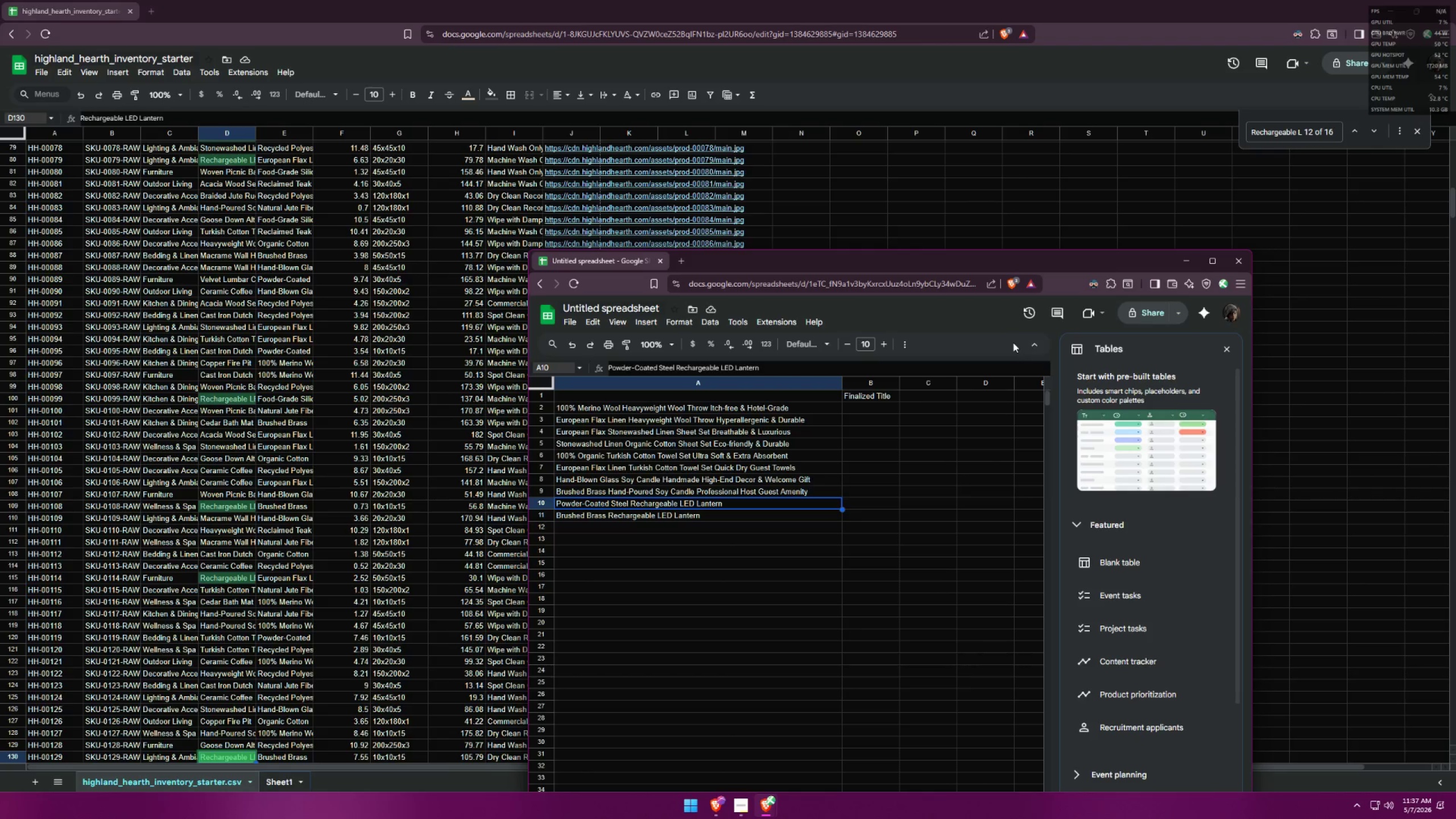 
wait(13.84)
 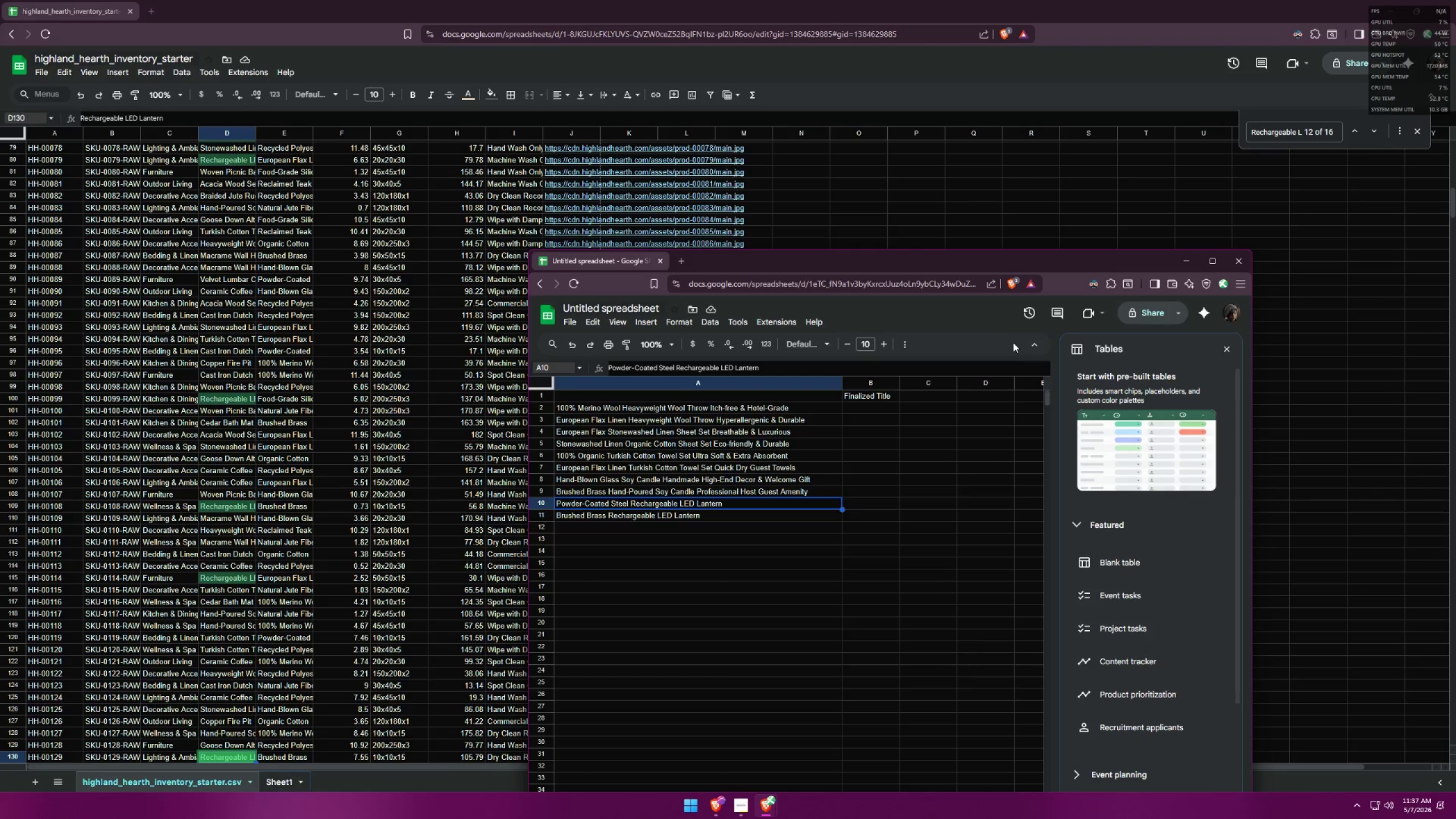 
left_click([769, 814])
 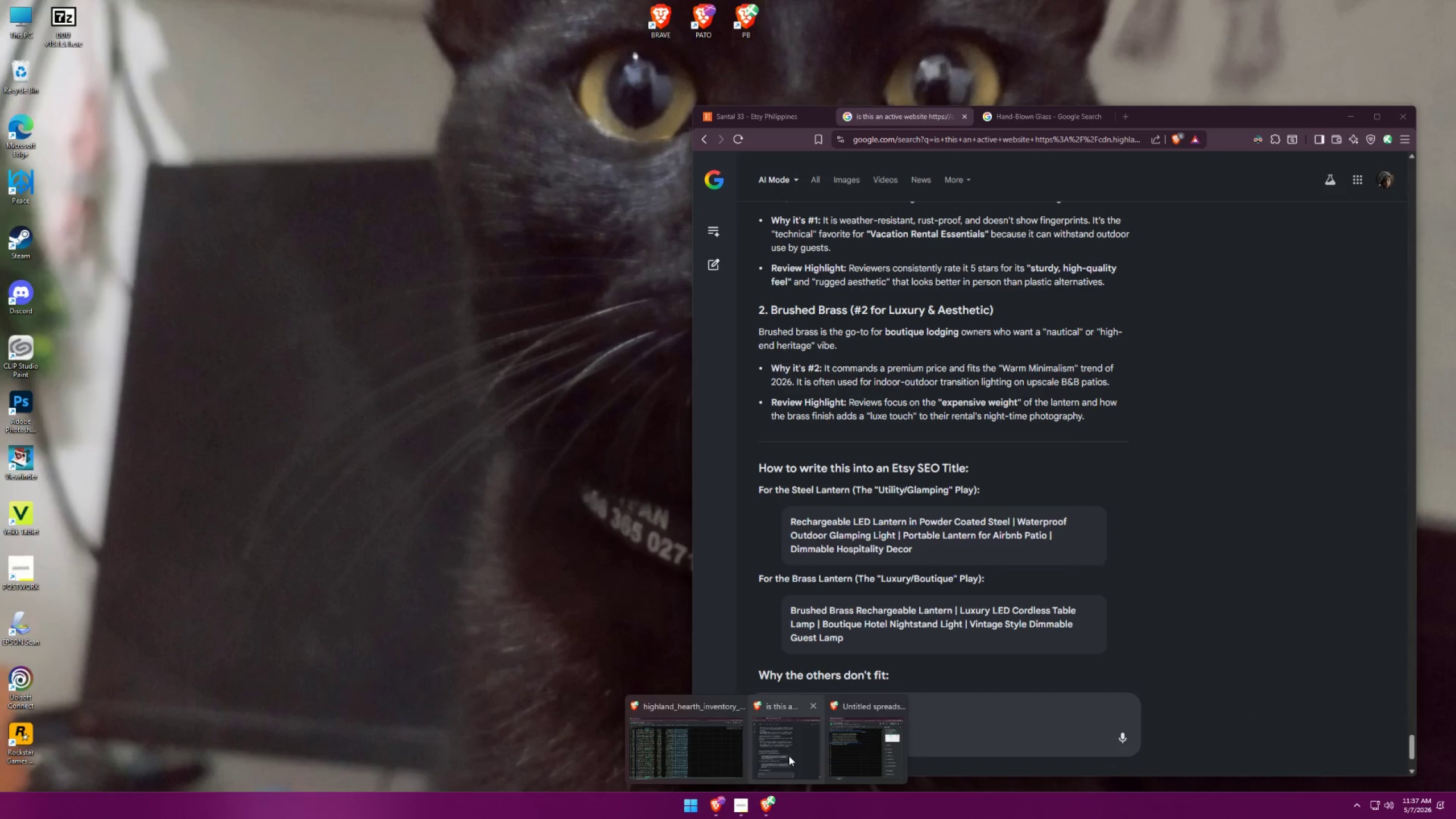 
left_click([787, 750])
 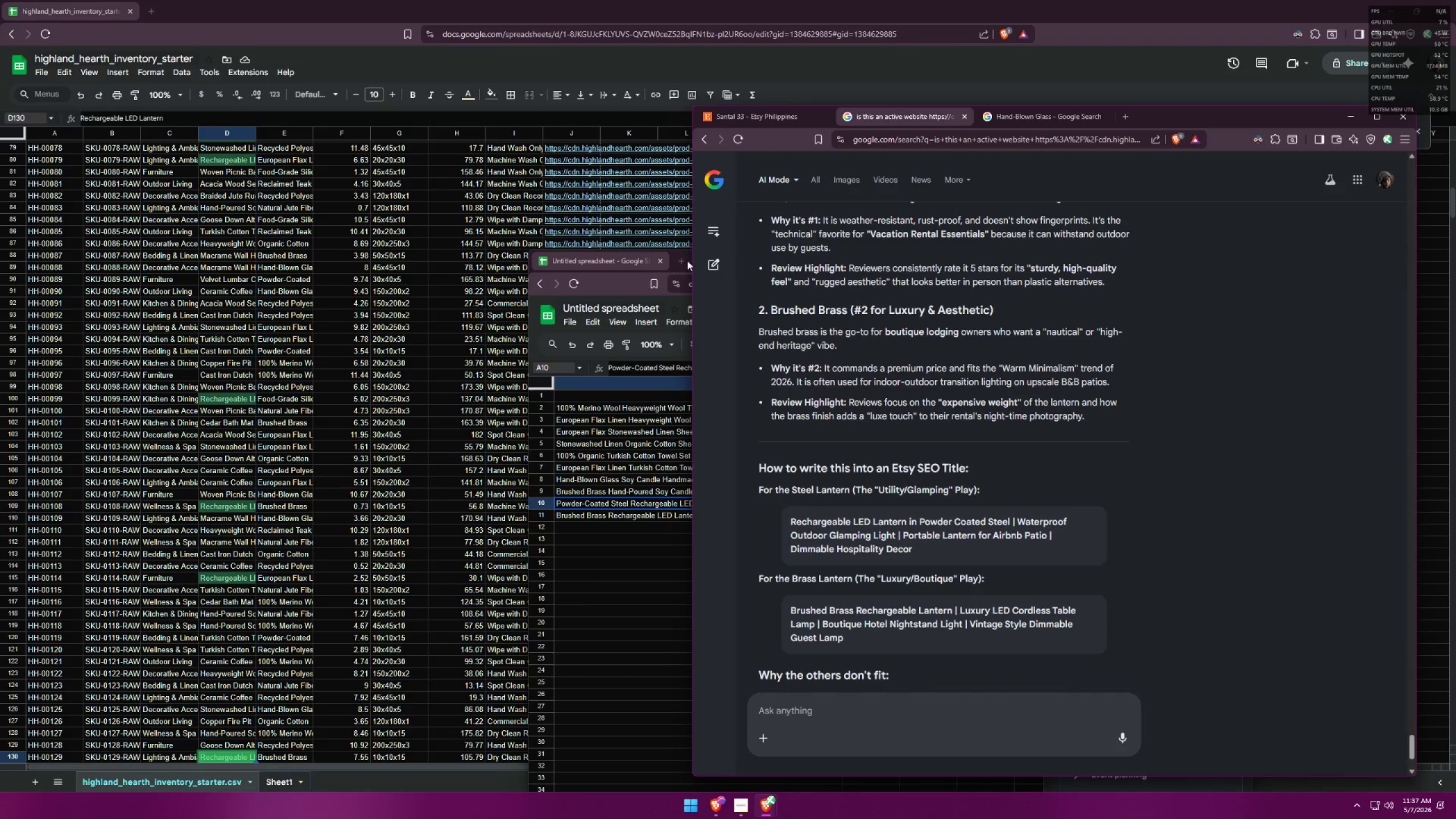 
left_click([632, 278])
 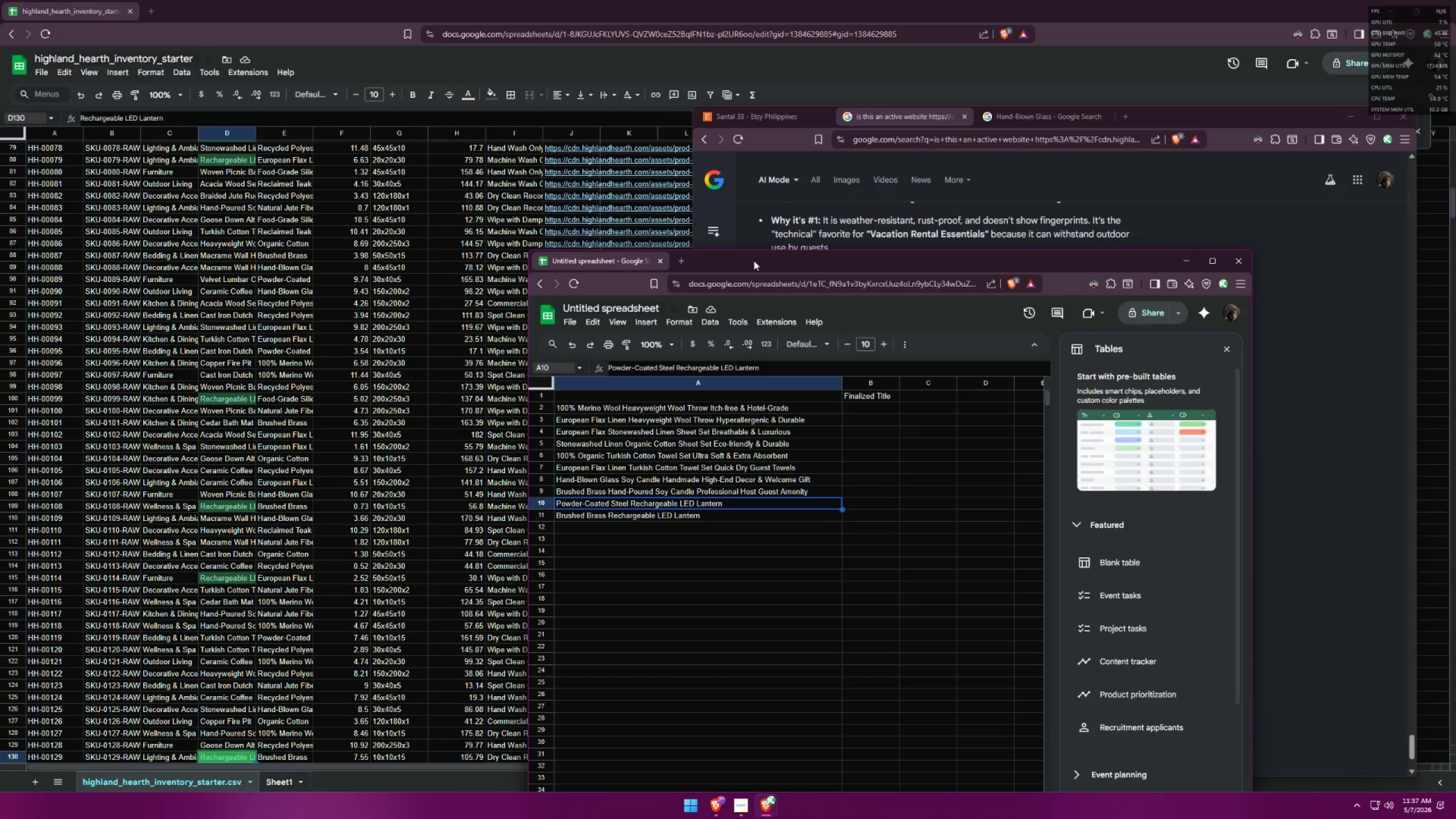 
left_click_drag(start_coordinate=[780, 262], to_coordinate=[1061, 342])
 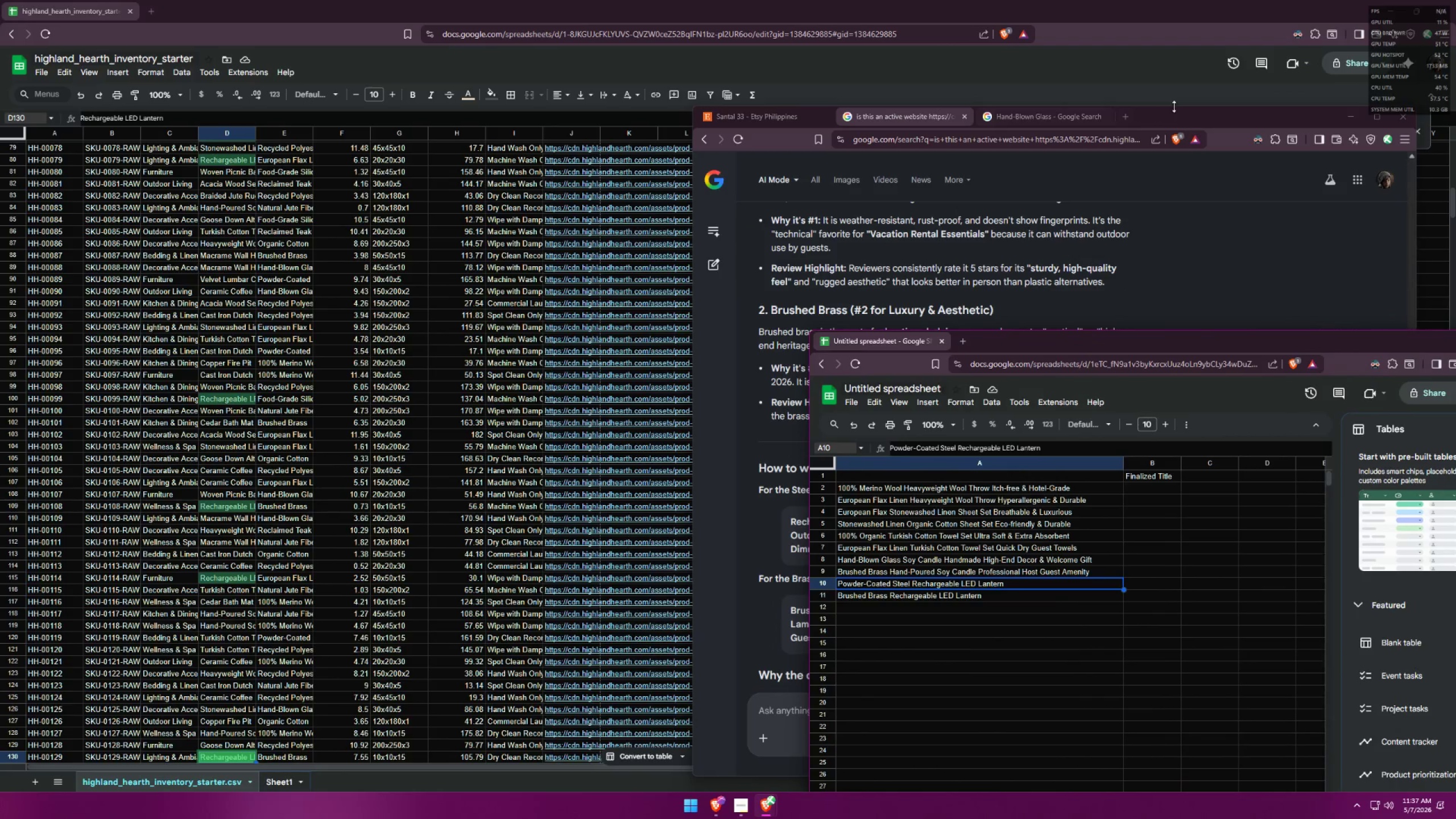 
left_click_drag(start_coordinate=[1175, 119], to_coordinate=[555, 129])
 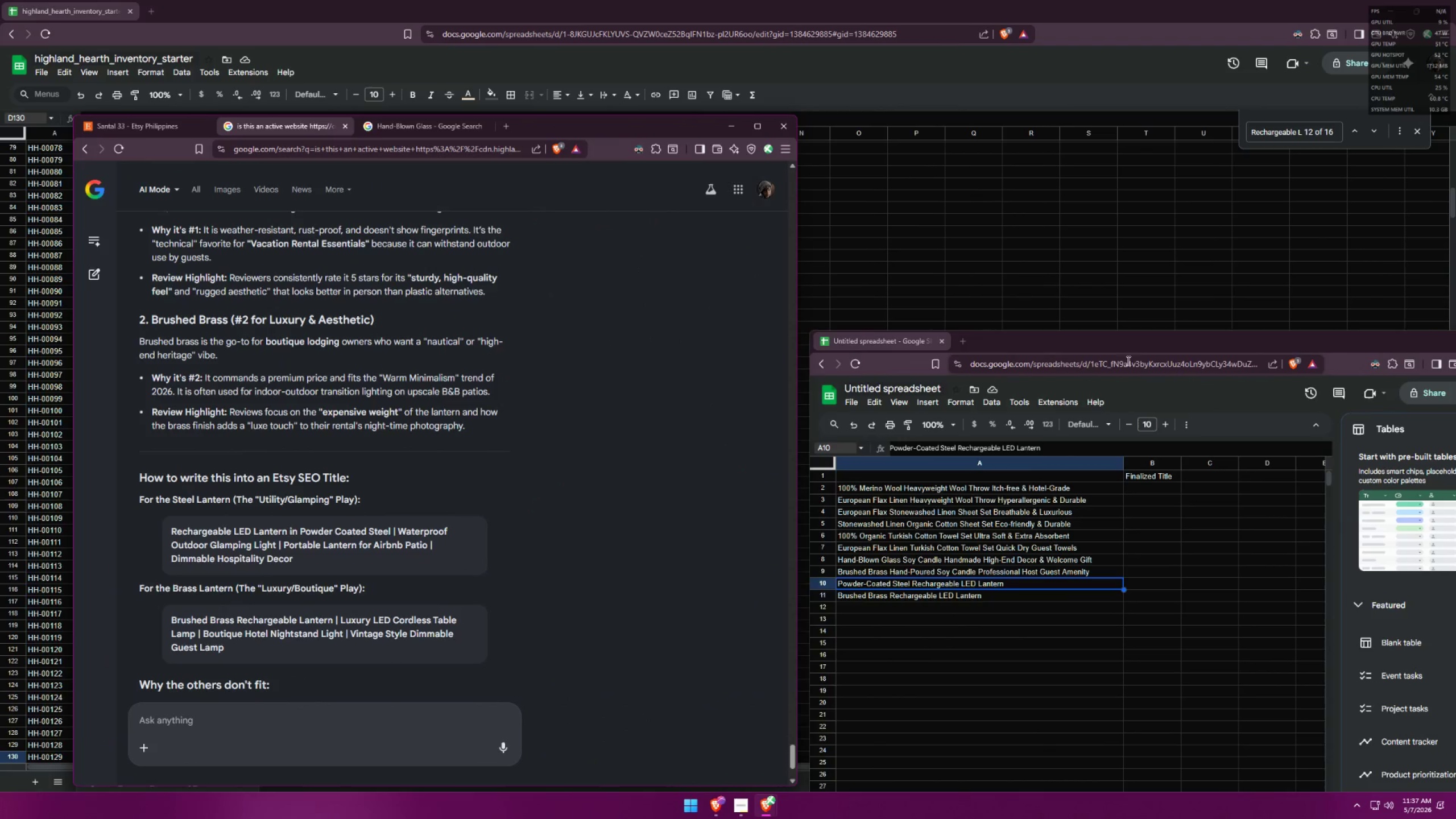 
left_click_drag(start_coordinate=[1119, 351], to_coordinate=[1069, 250])
 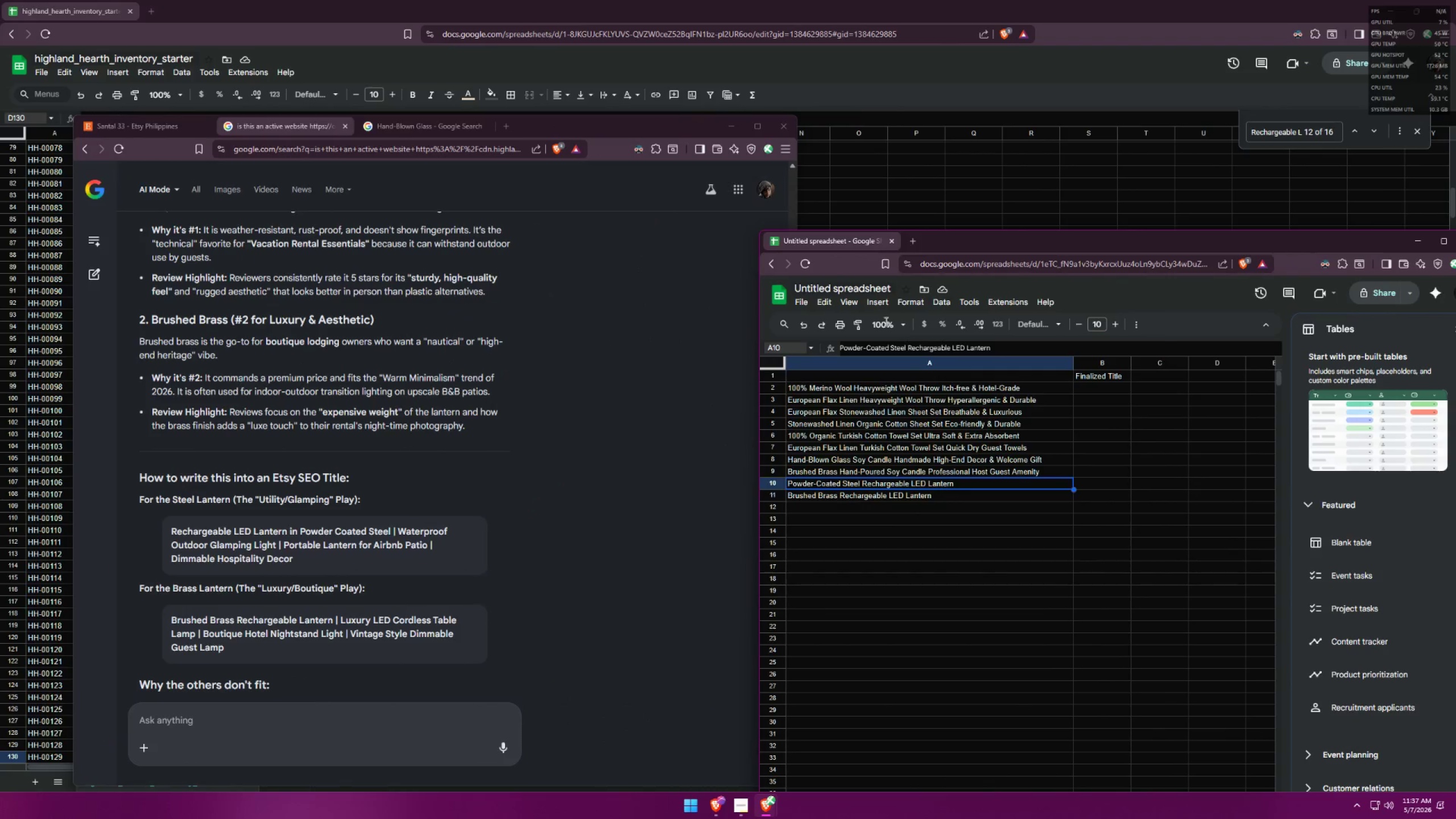 
scroll: coordinate [460, 450], scroll_direction: down, amount: 6.0
 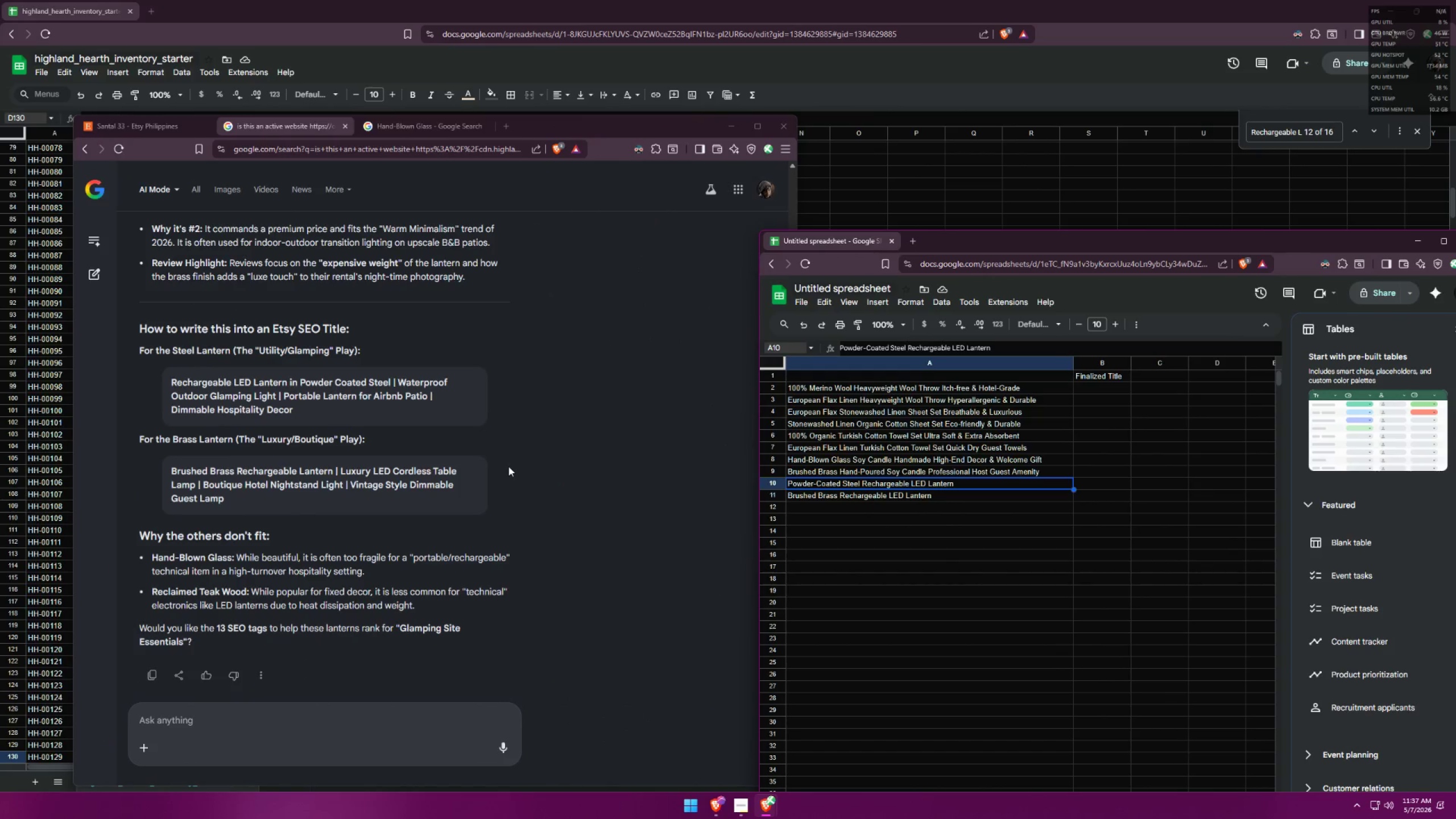 
scroll: coordinate [520, 485], scroll_direction: up, amount: 7.0
 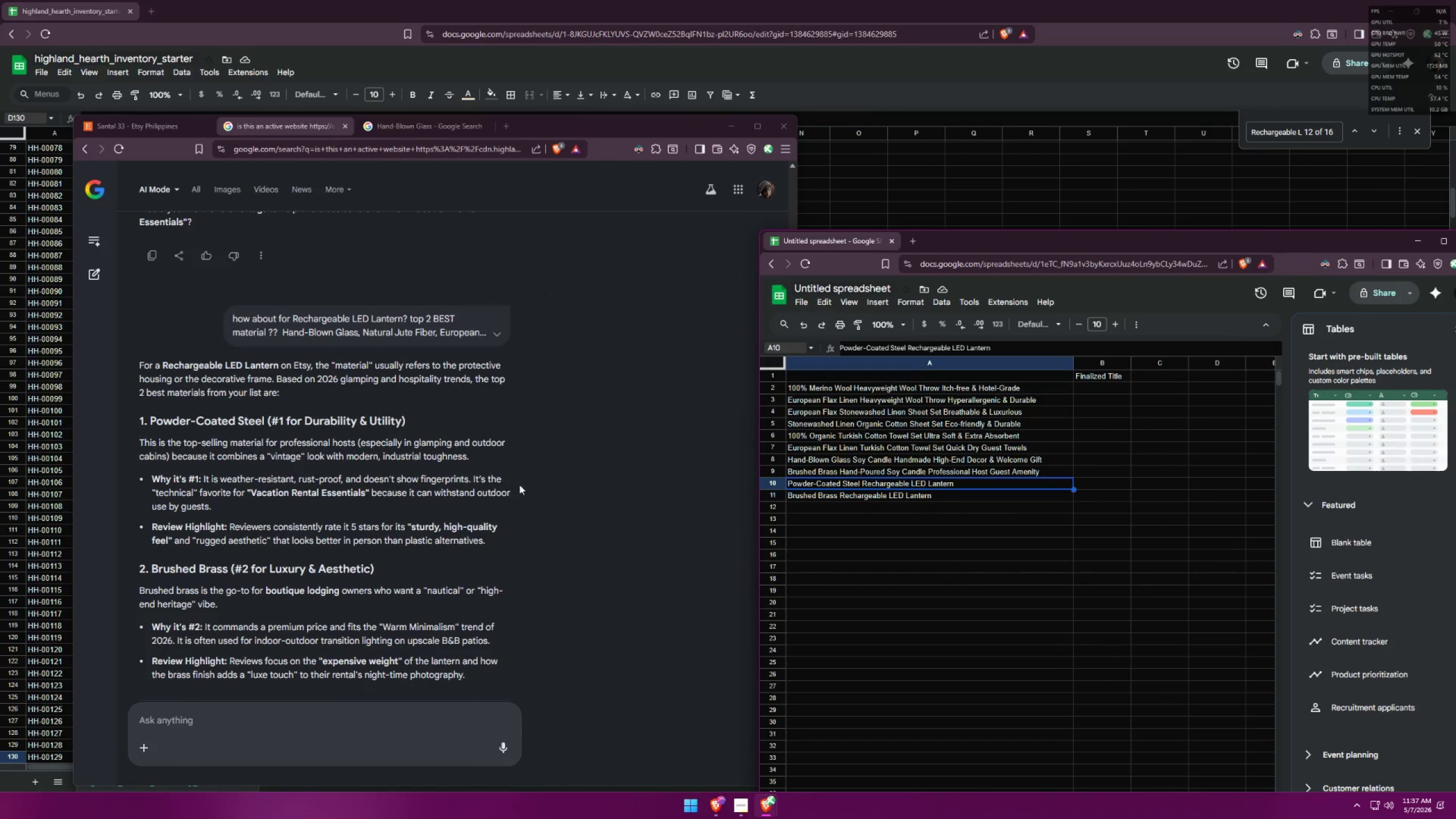 
left_click([524, 483])
 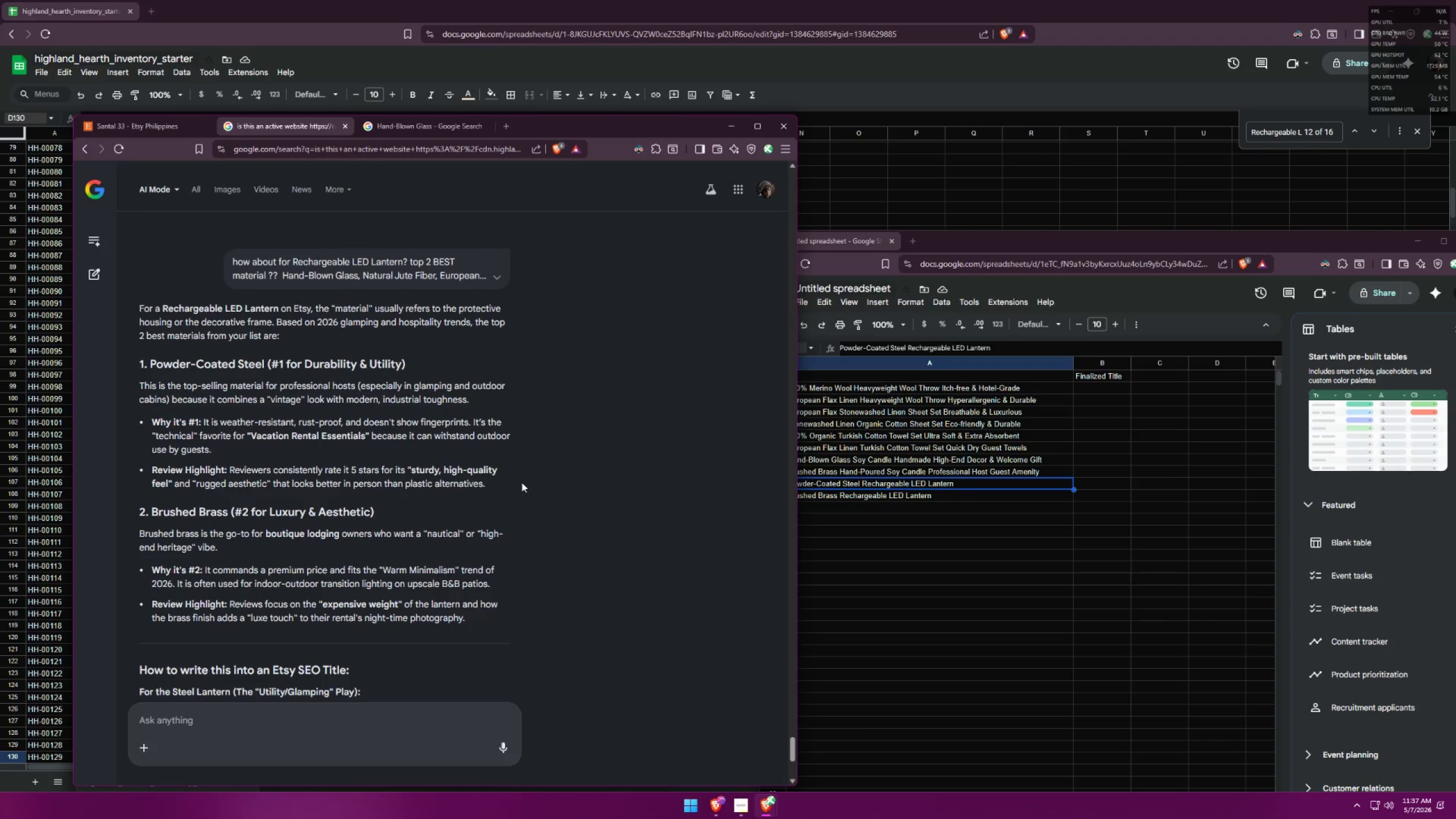 
scroll: coordinate [524, 483], scroll_direction: down, amount: 1.0
 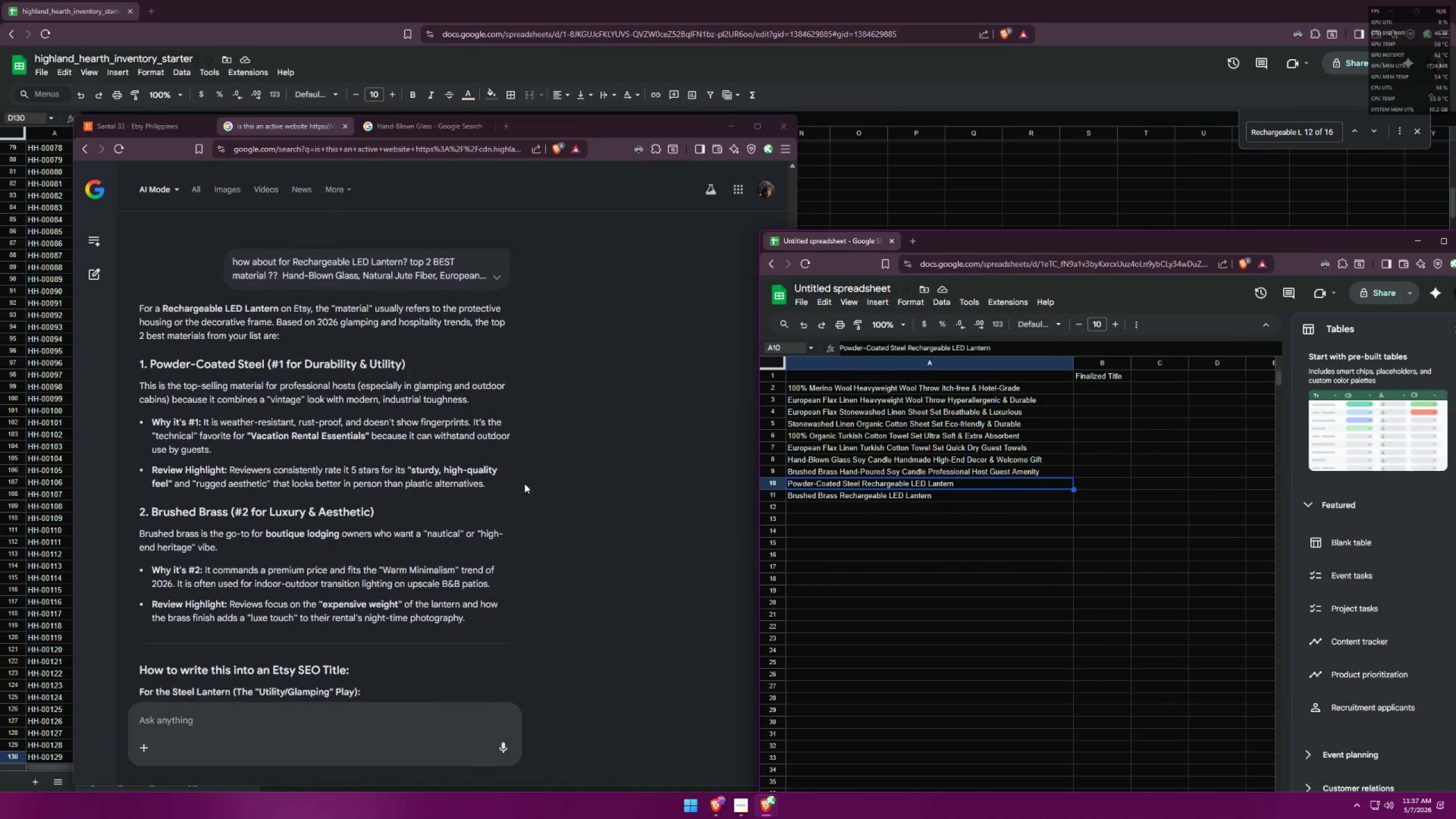 
wait(11.41)
 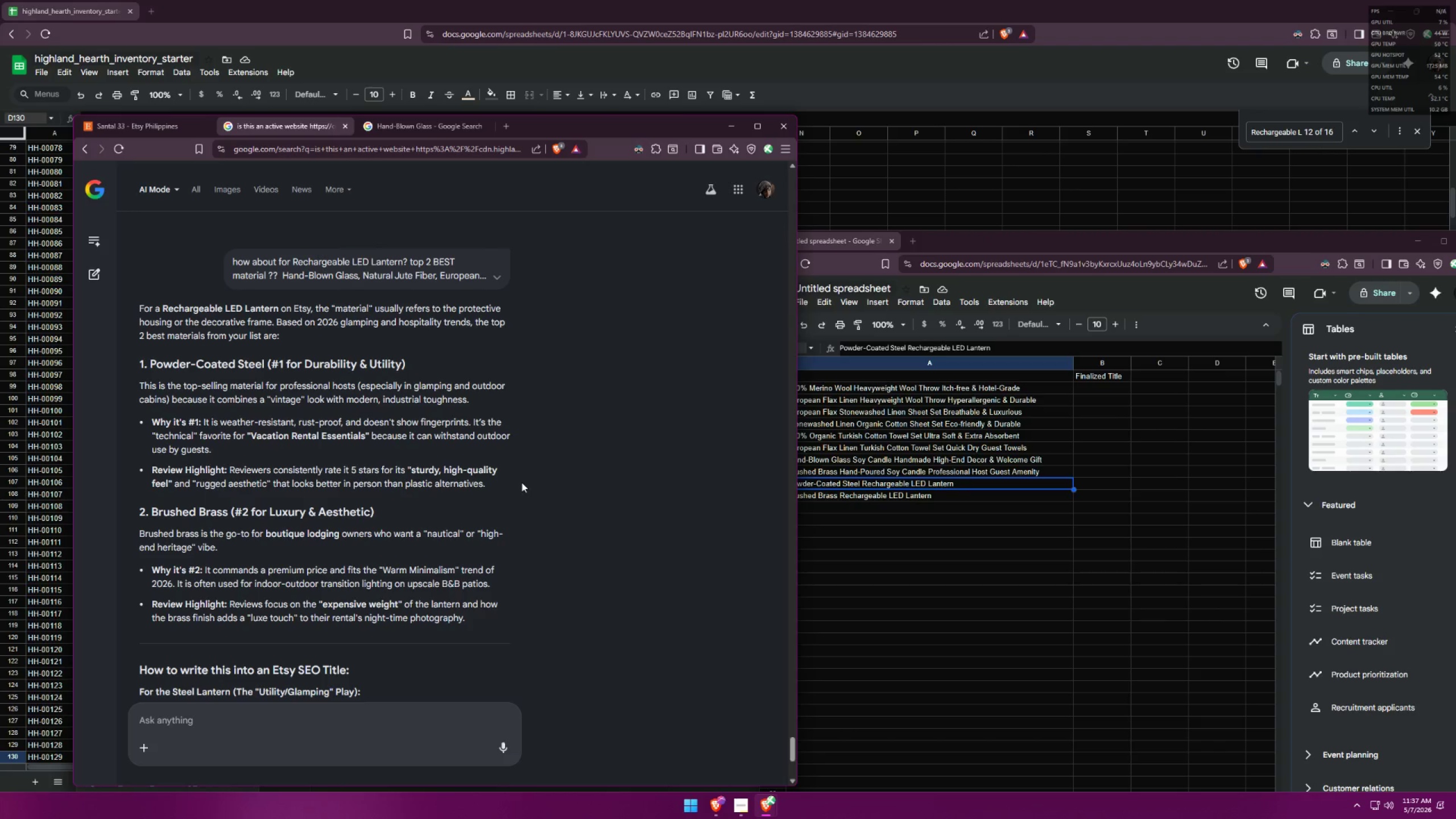 
left_click([928, 483])
 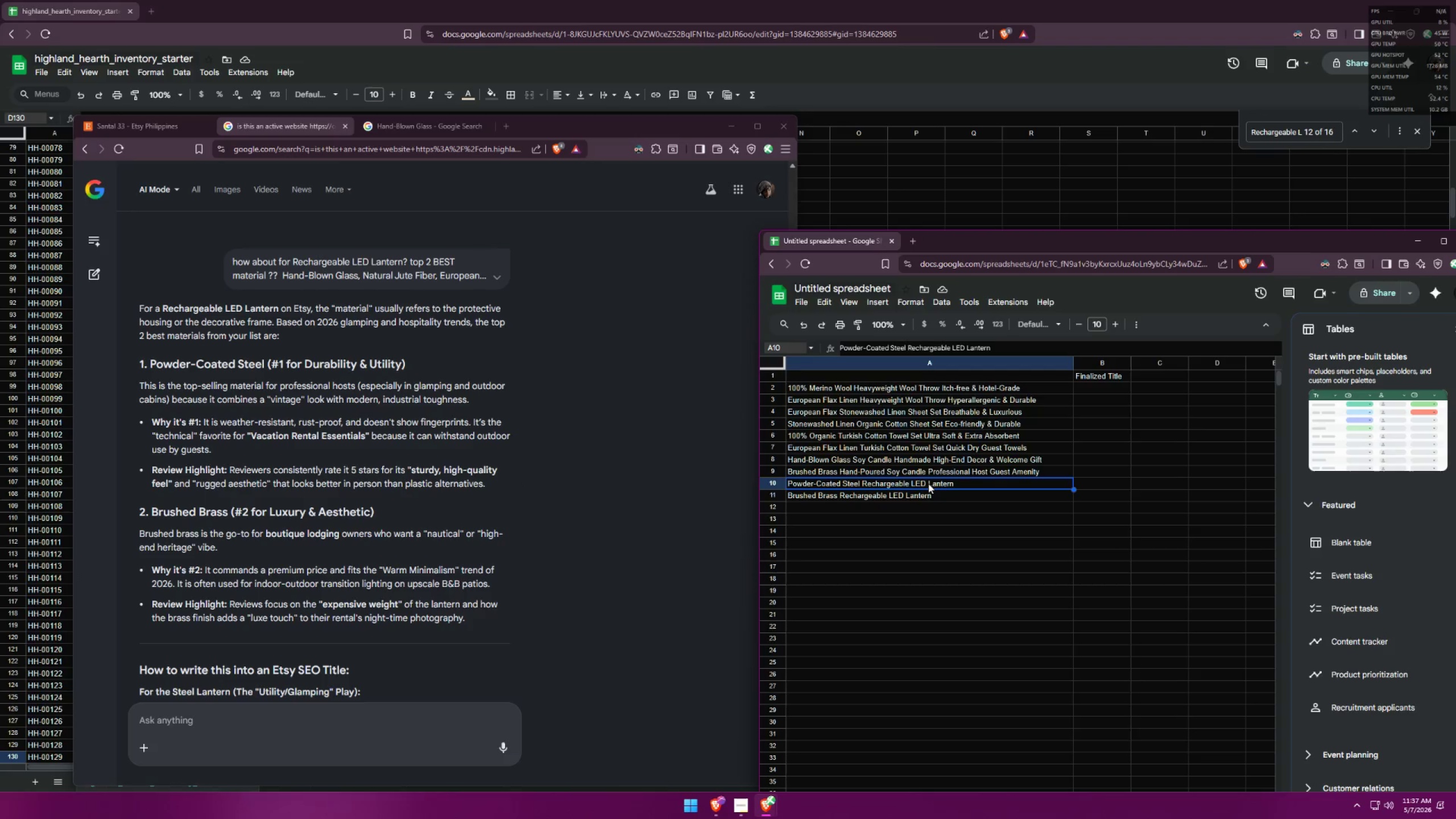 
double_click([928, 483])
 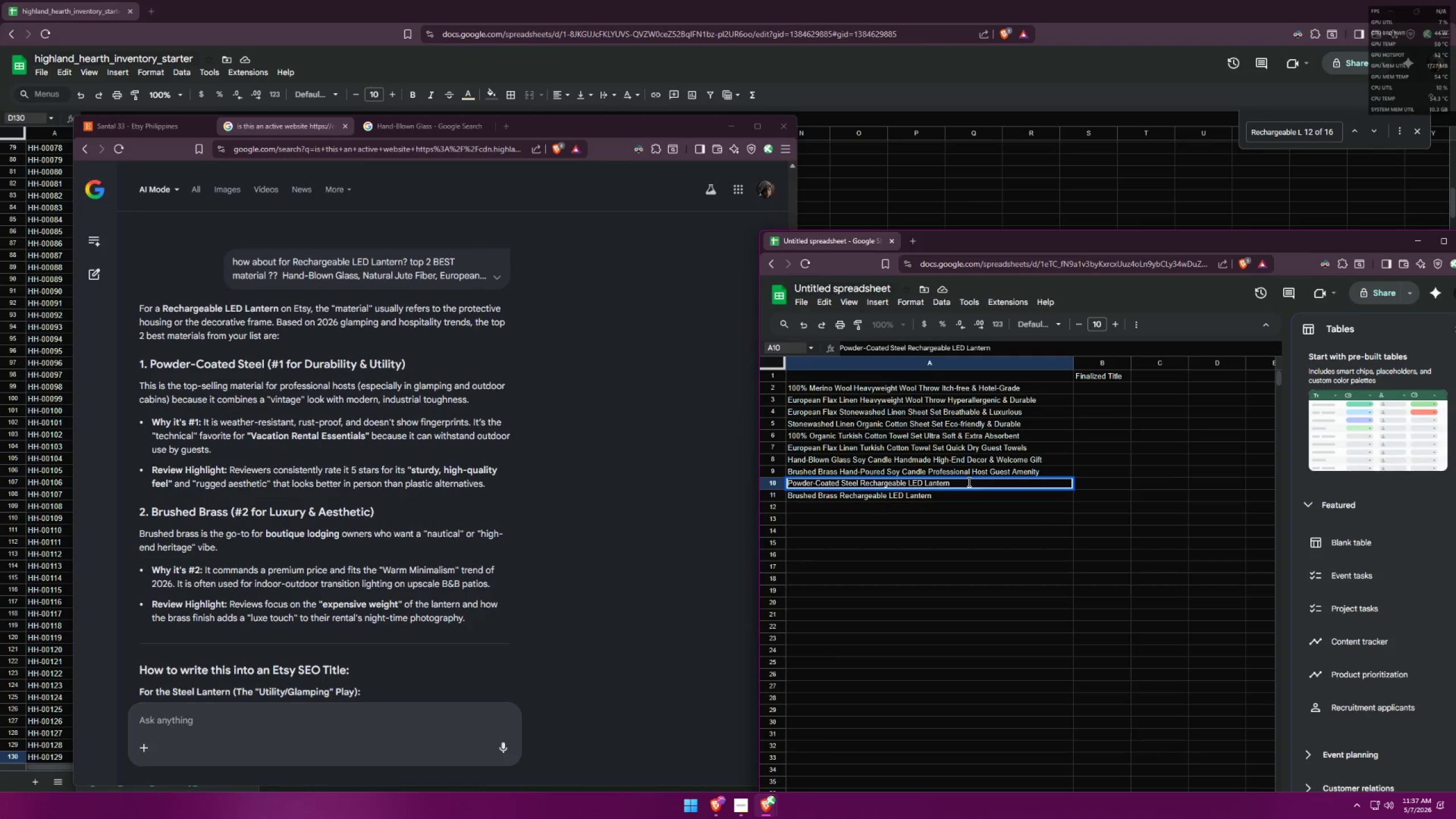 
key(Space)
 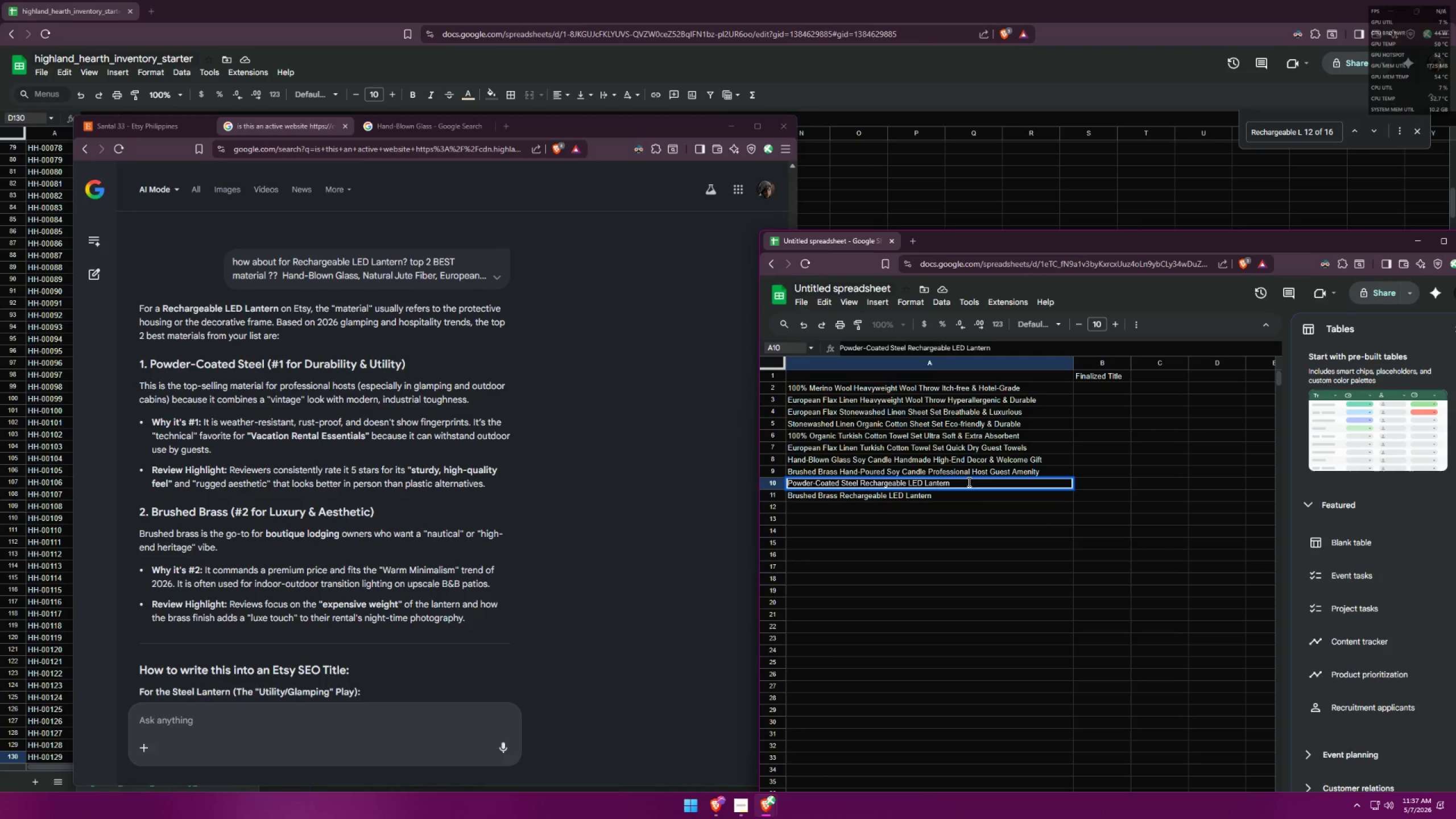 
wait(6.95)
 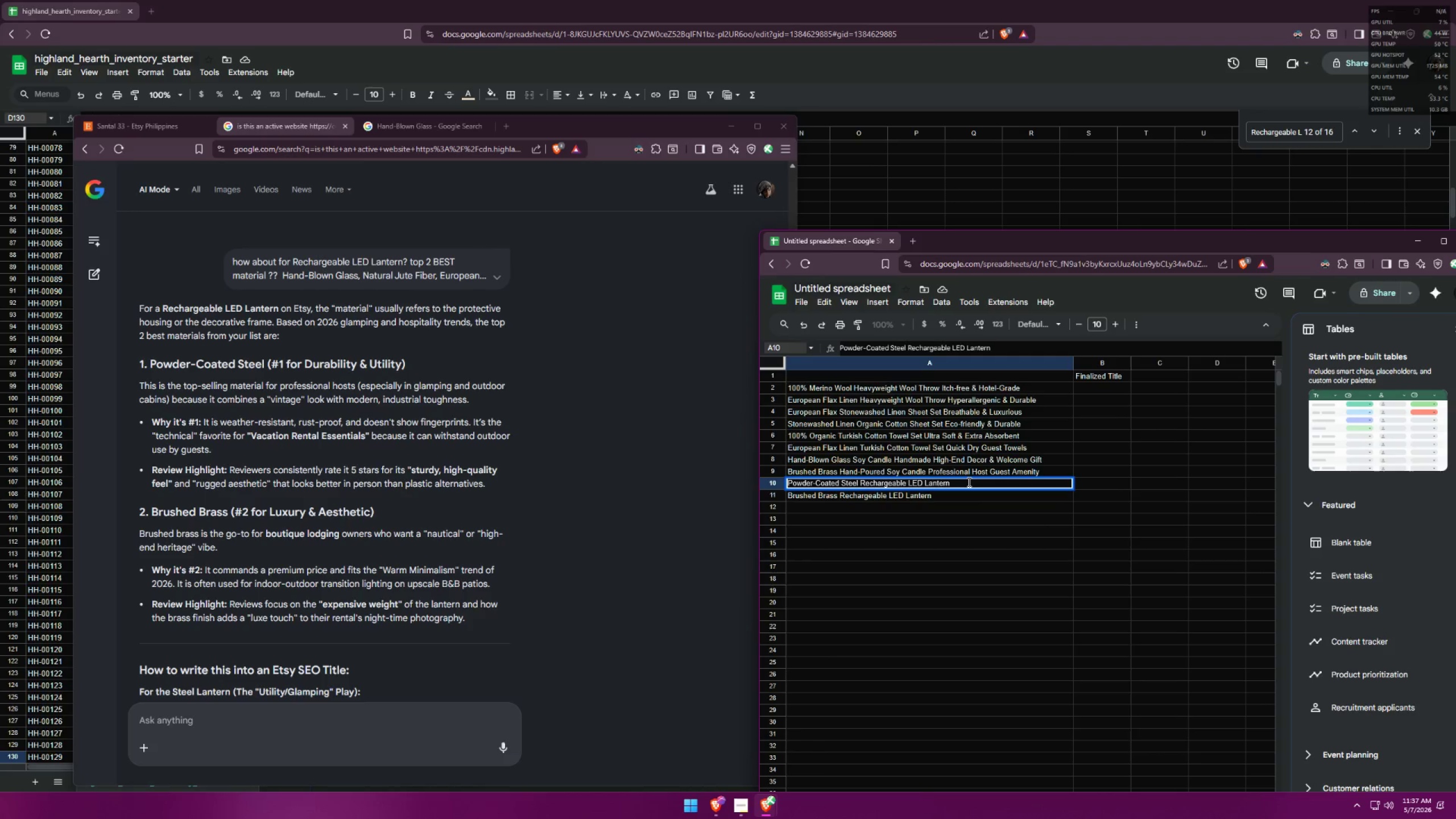 
hold_key(key=ShiftLeft, duration=1.5)
 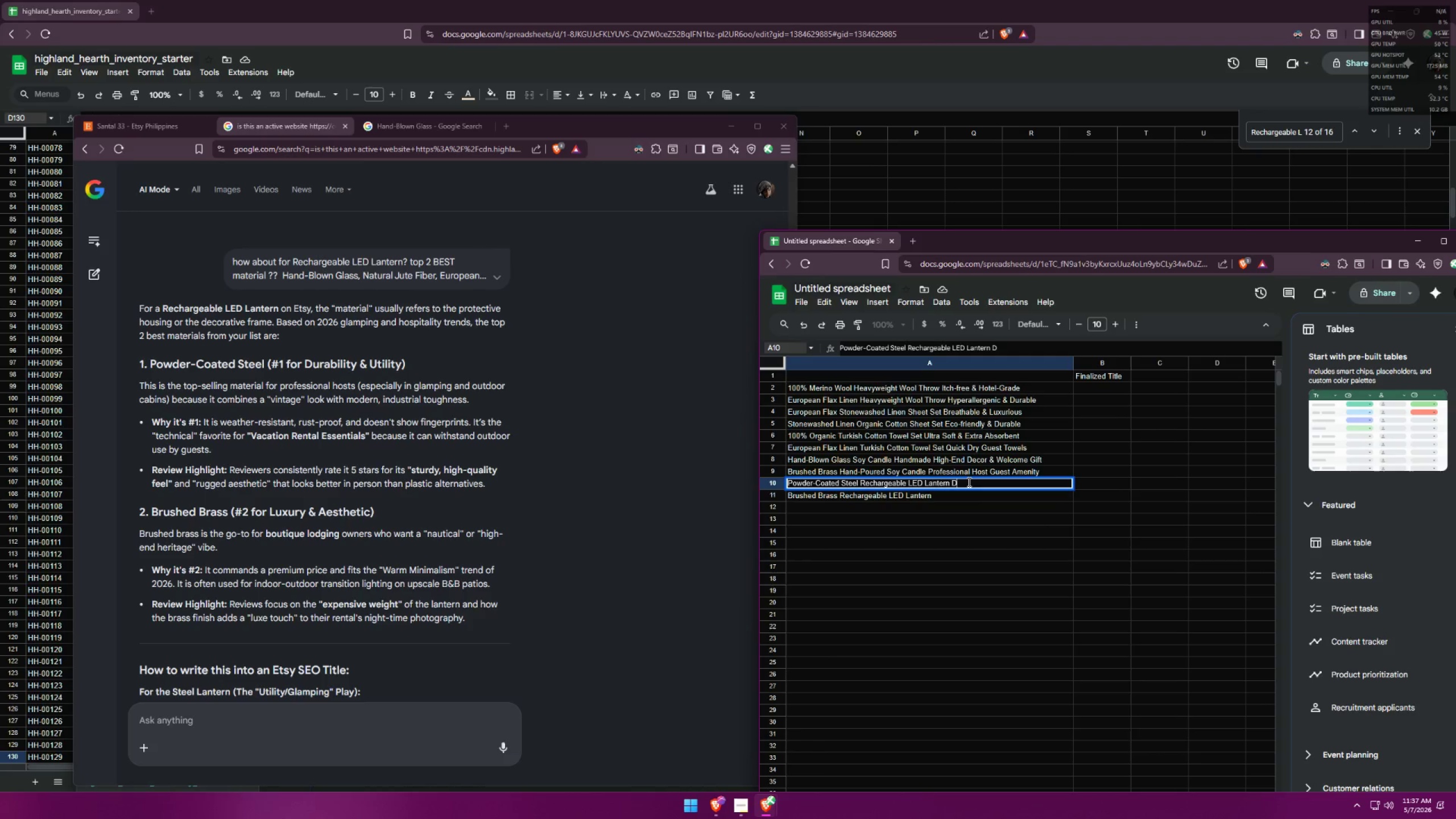 
type(Durab;)
key(Backspace)
key(Backspace)
 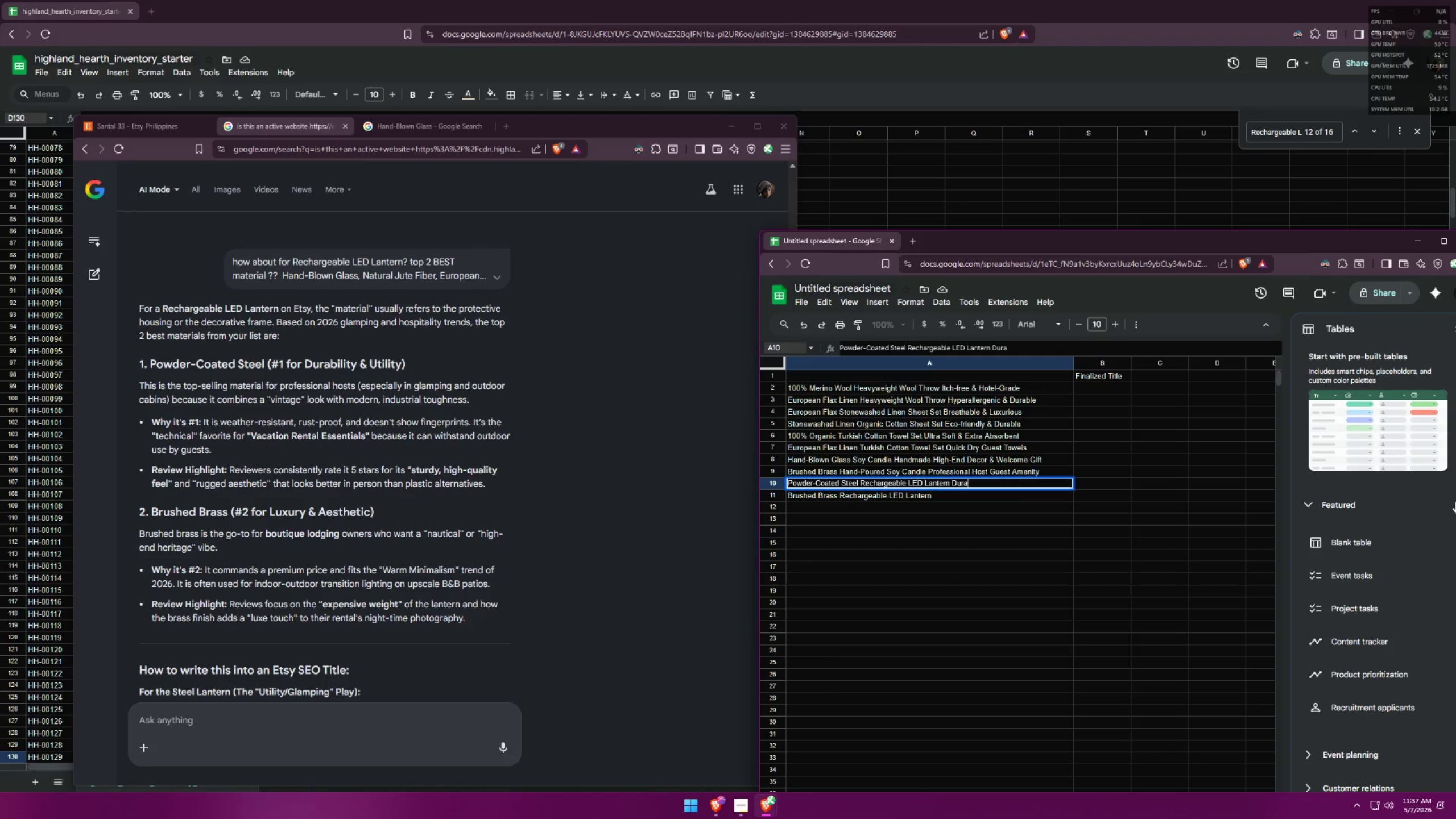 
type(ble Rental Essential)
 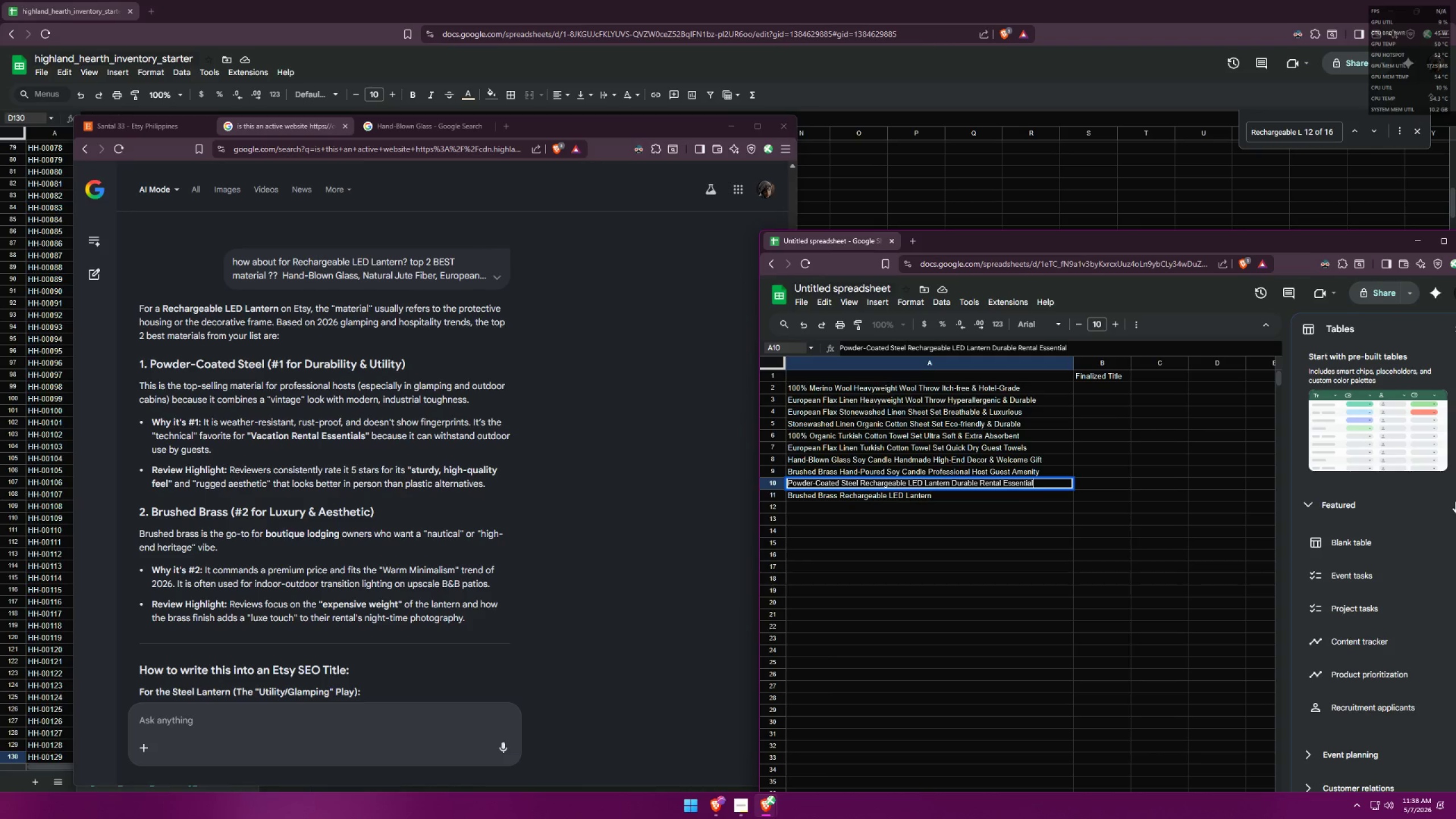 
left_click([1004, 494])
 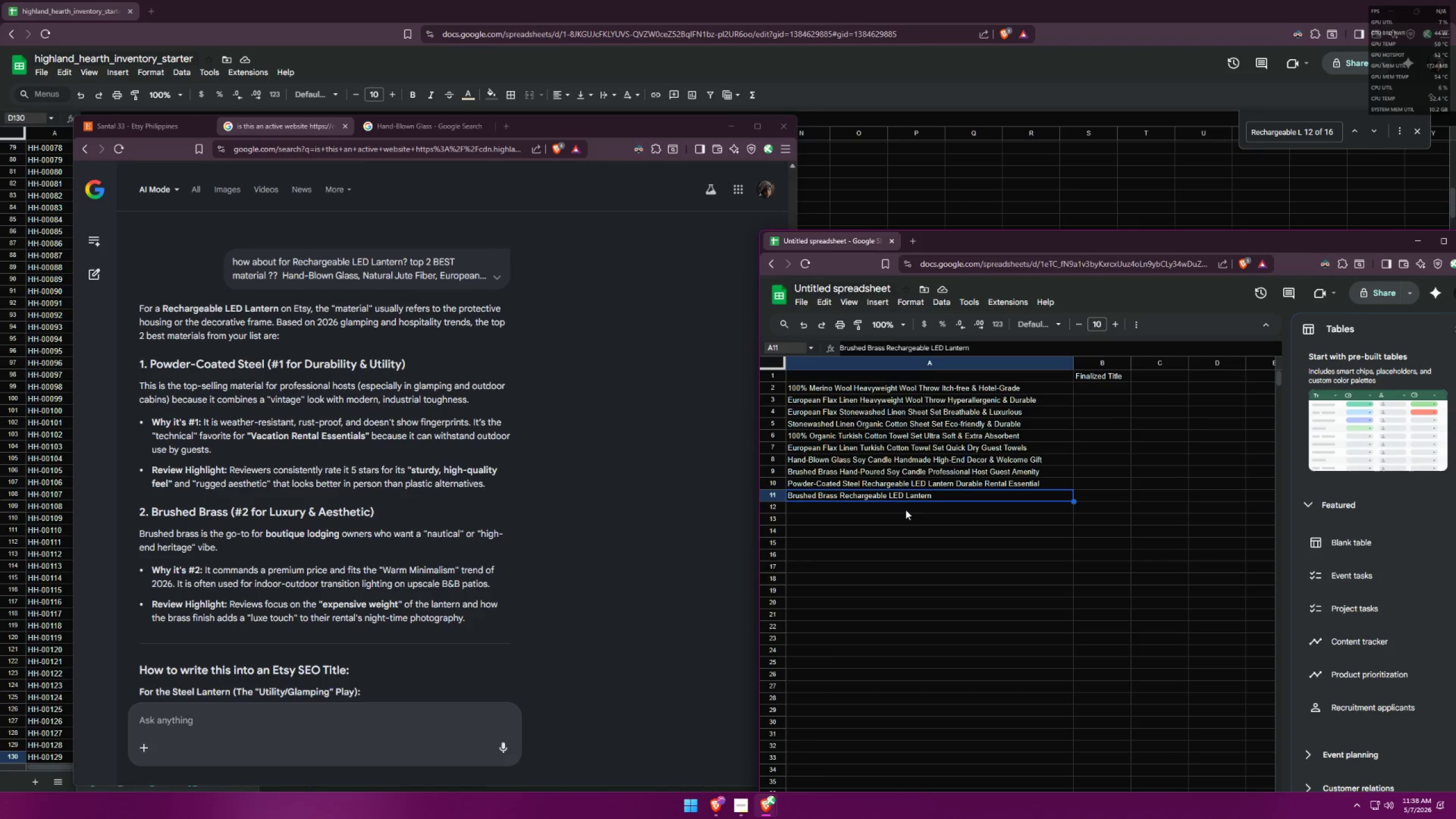 
wait(32.94)
 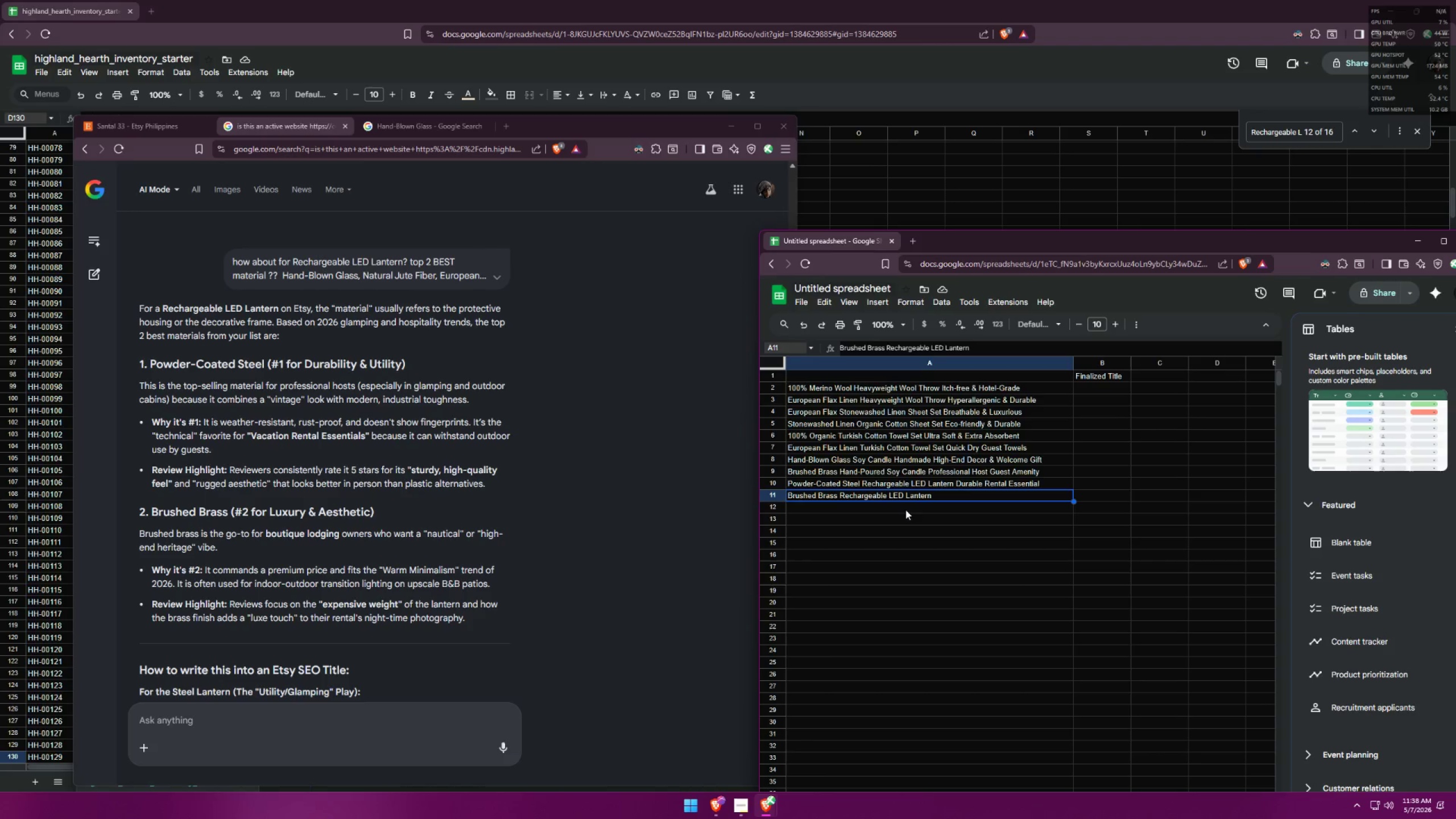 
double_click([945, 498])
 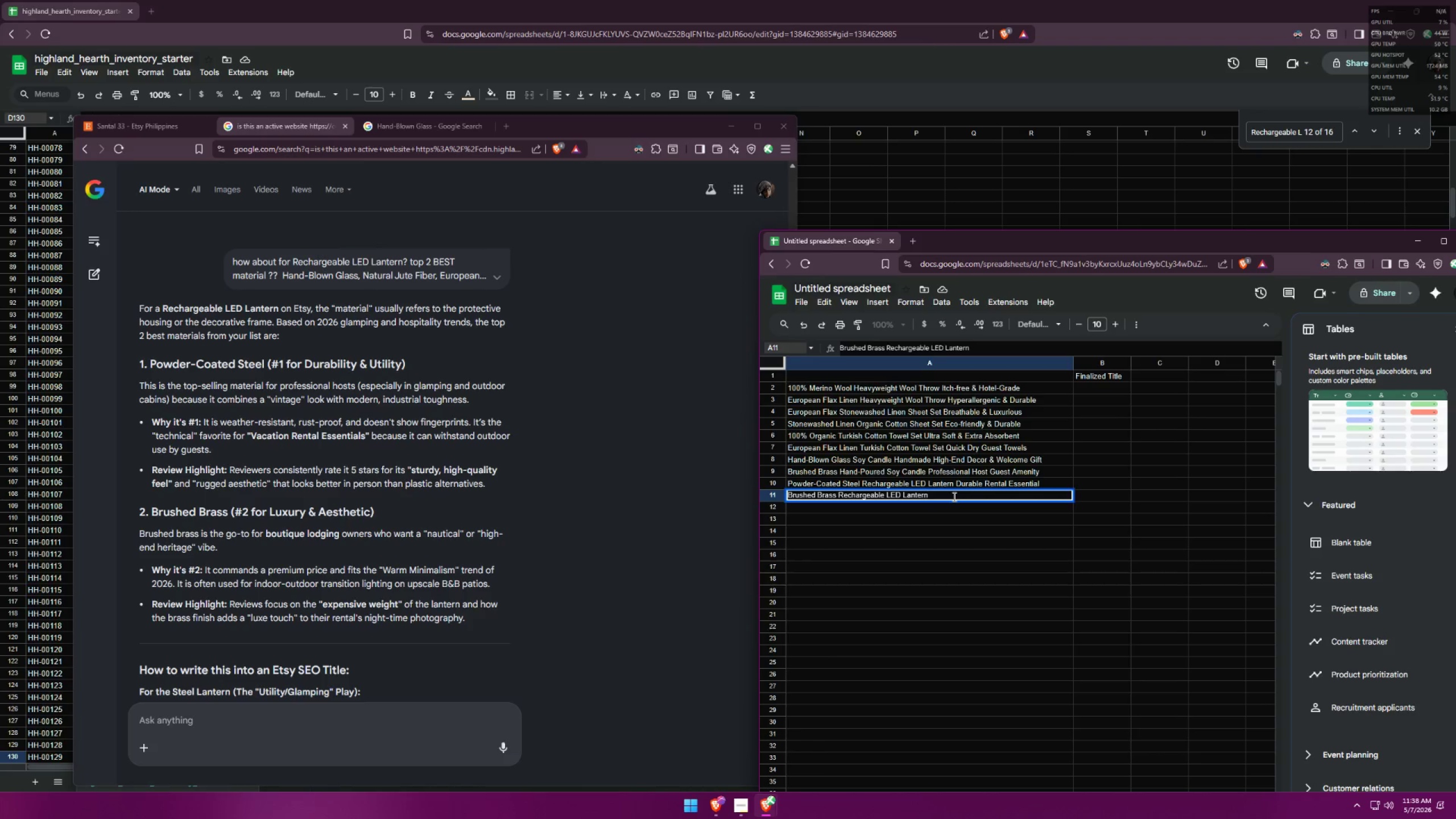 
type( Minimalist & )
 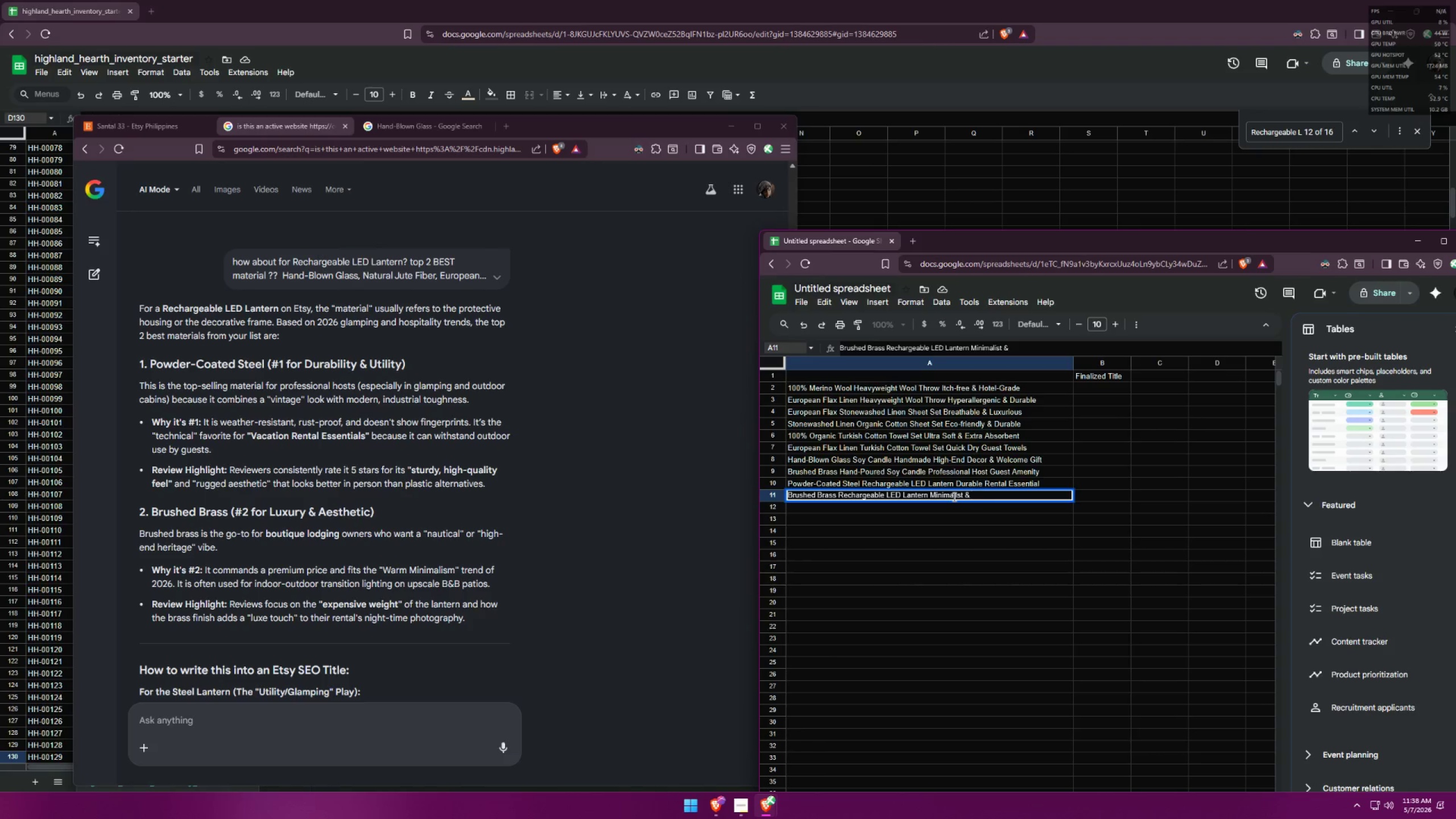 
wait(8.03)
 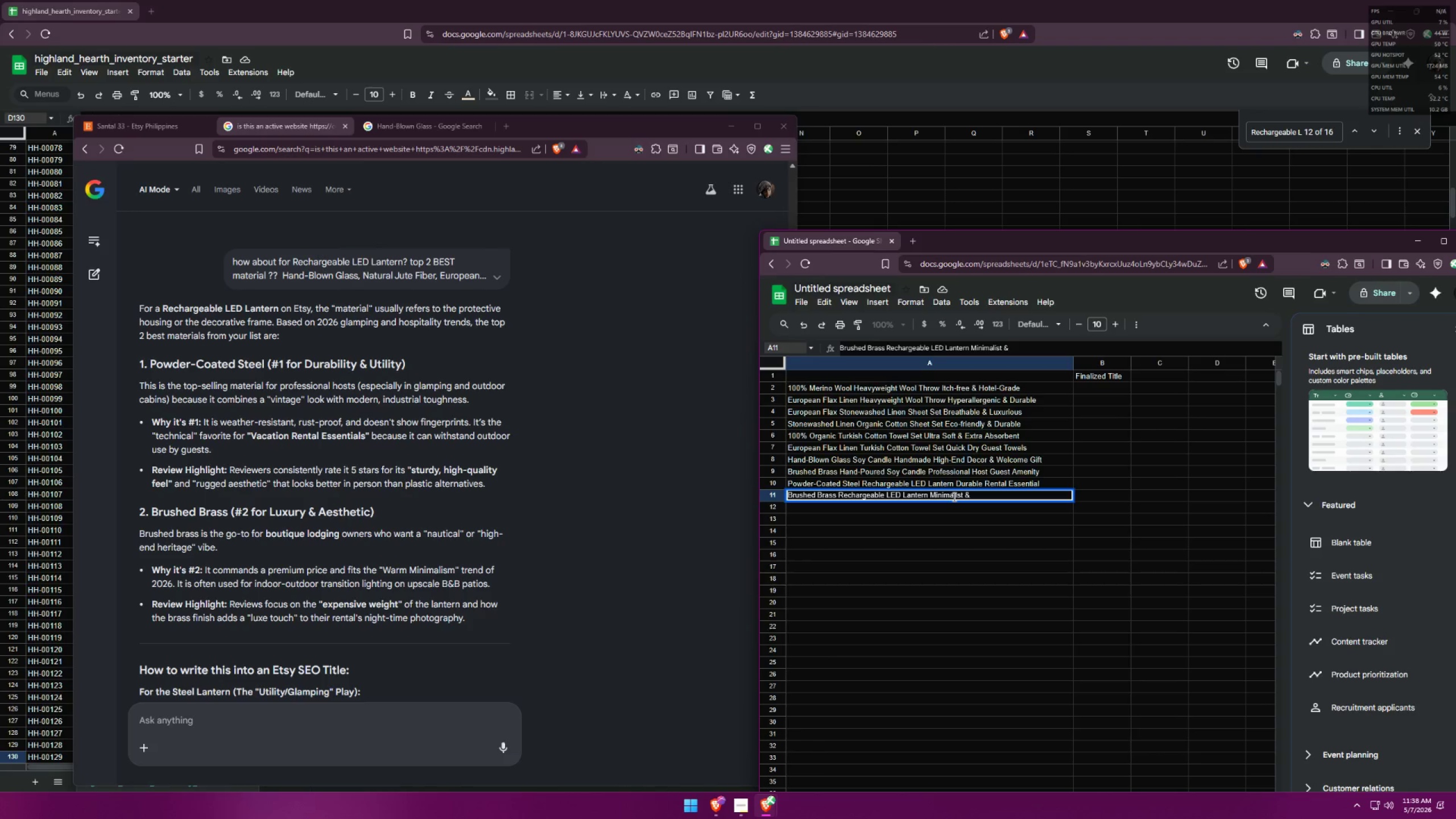 
type(Luxiouriou)
key(Backspace)
key(Backspace)
key(Backspace)
key(Backspace)
key(Backspace)
key(Backspace)
key(Backspace)
type(urious)
 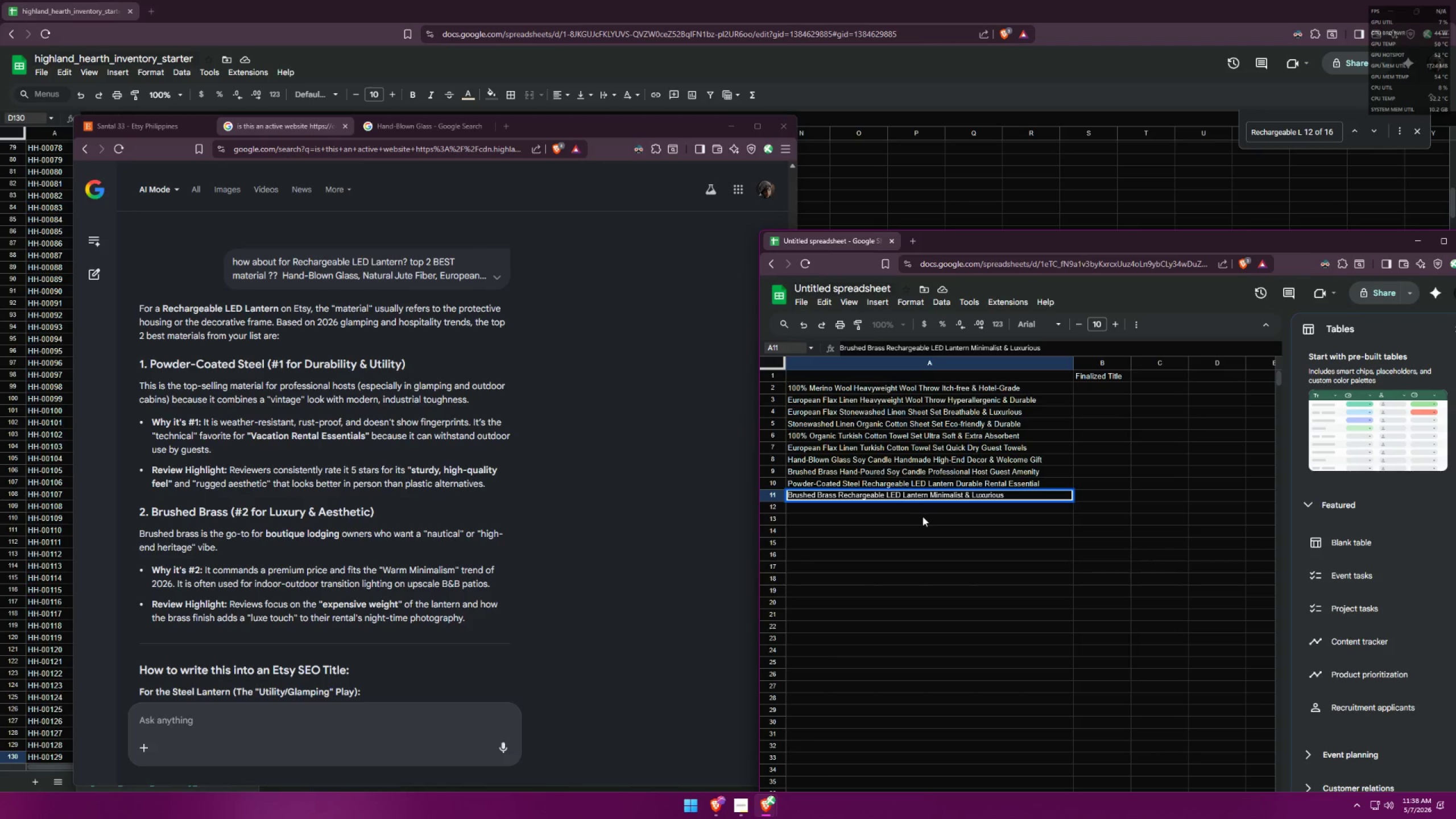 
left_click([934, 511])
 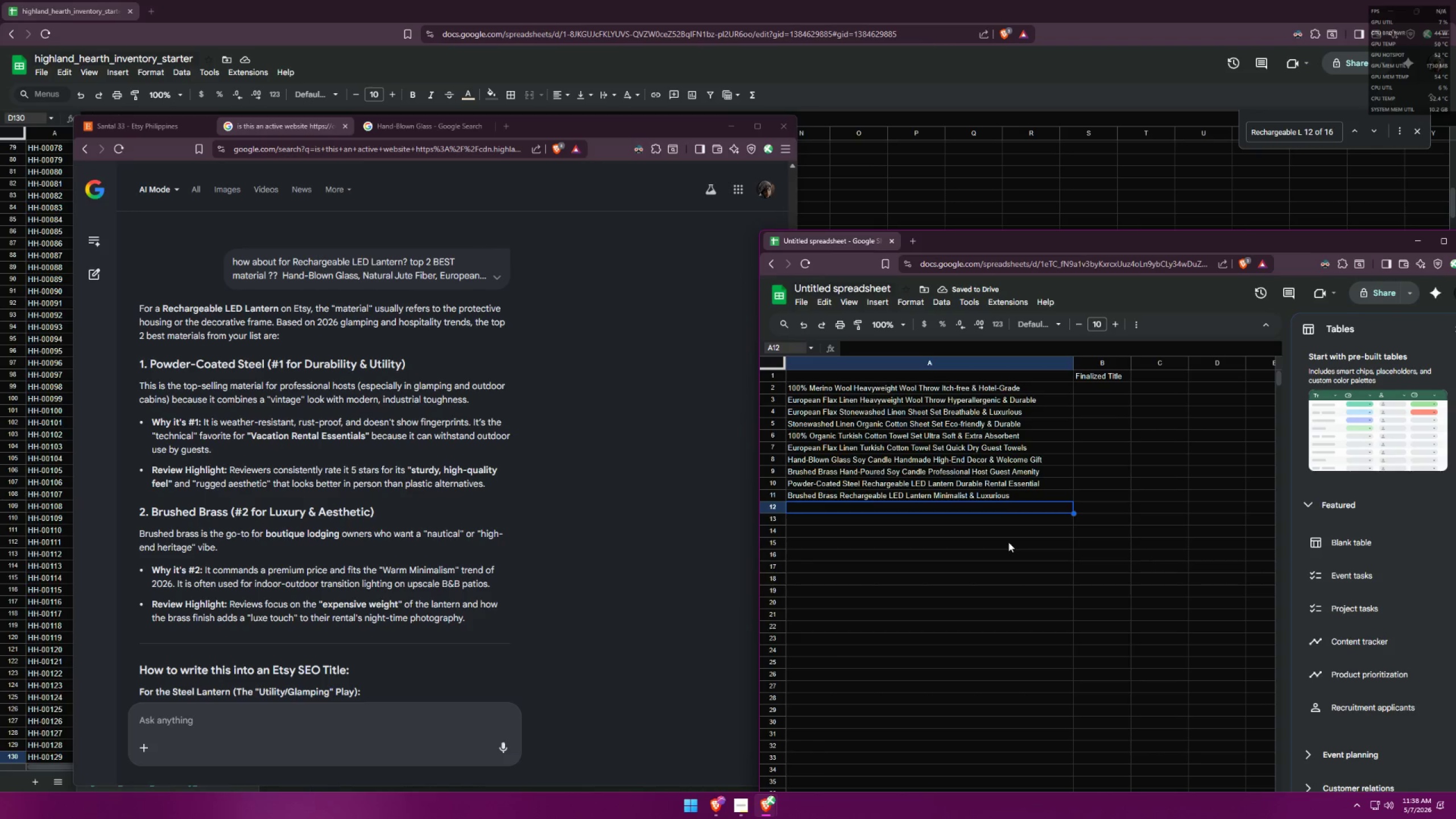 
wait(9.3)
 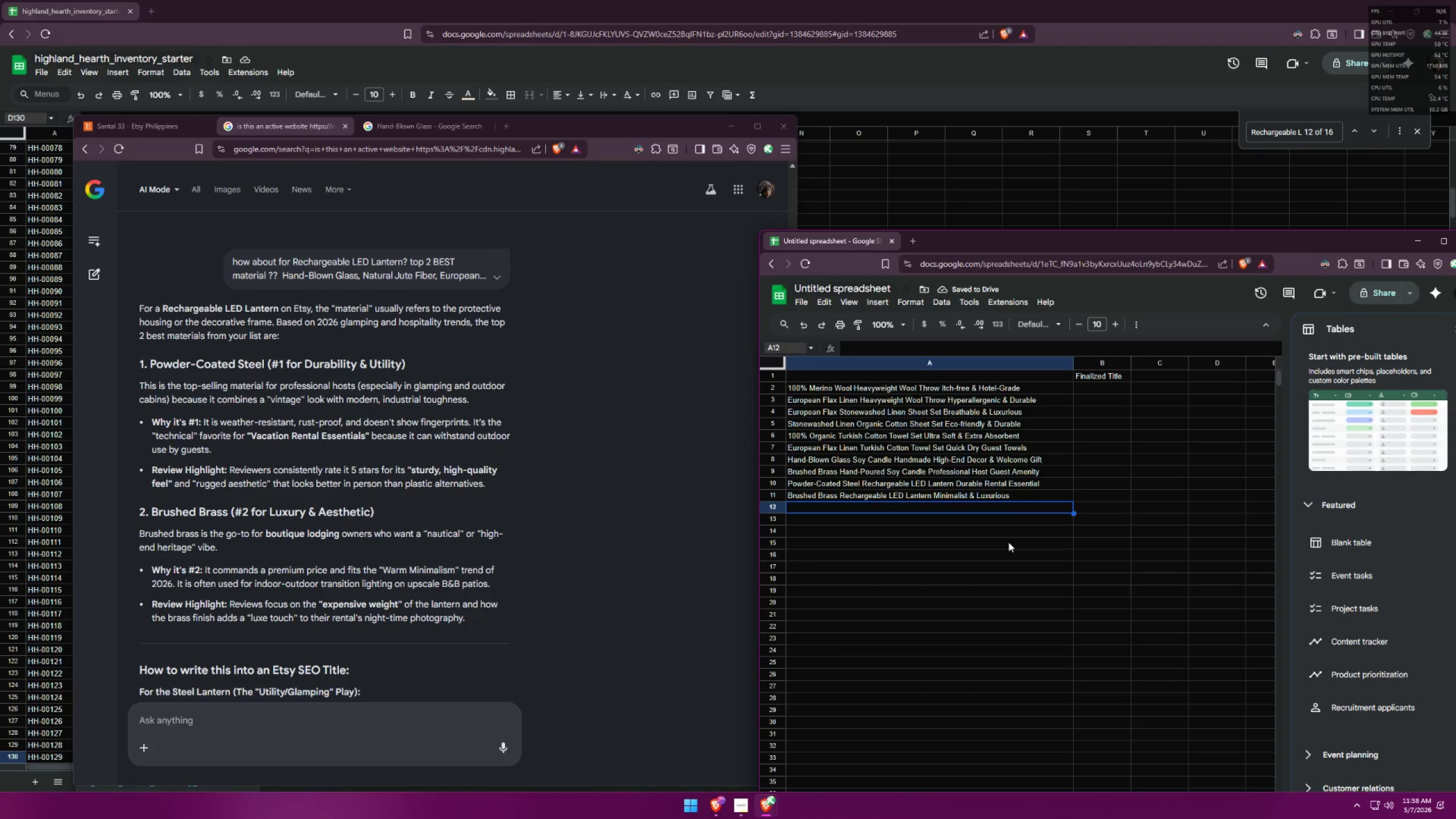 
left_click([742, 57])
 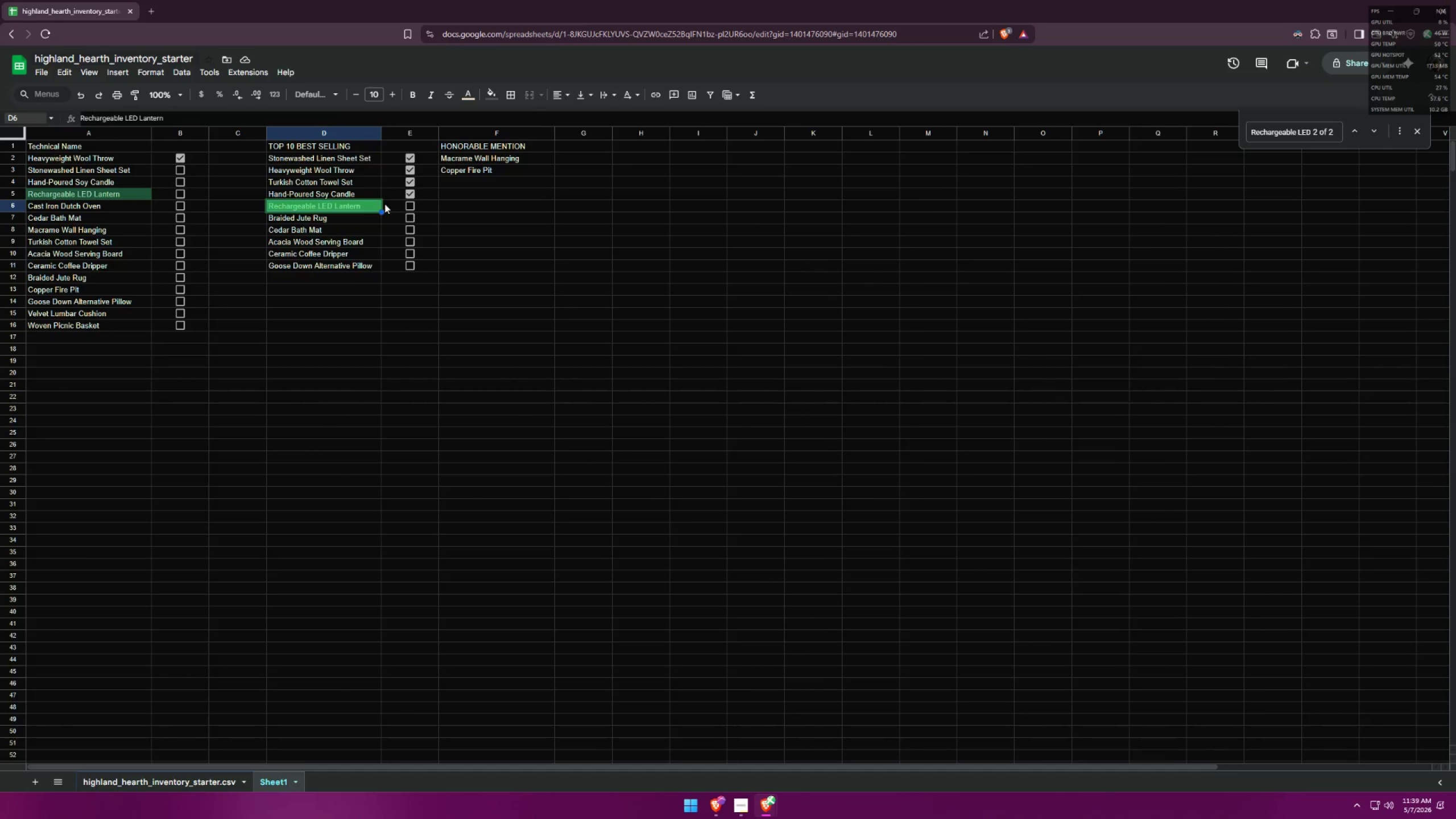 
double_click([615, 346])
 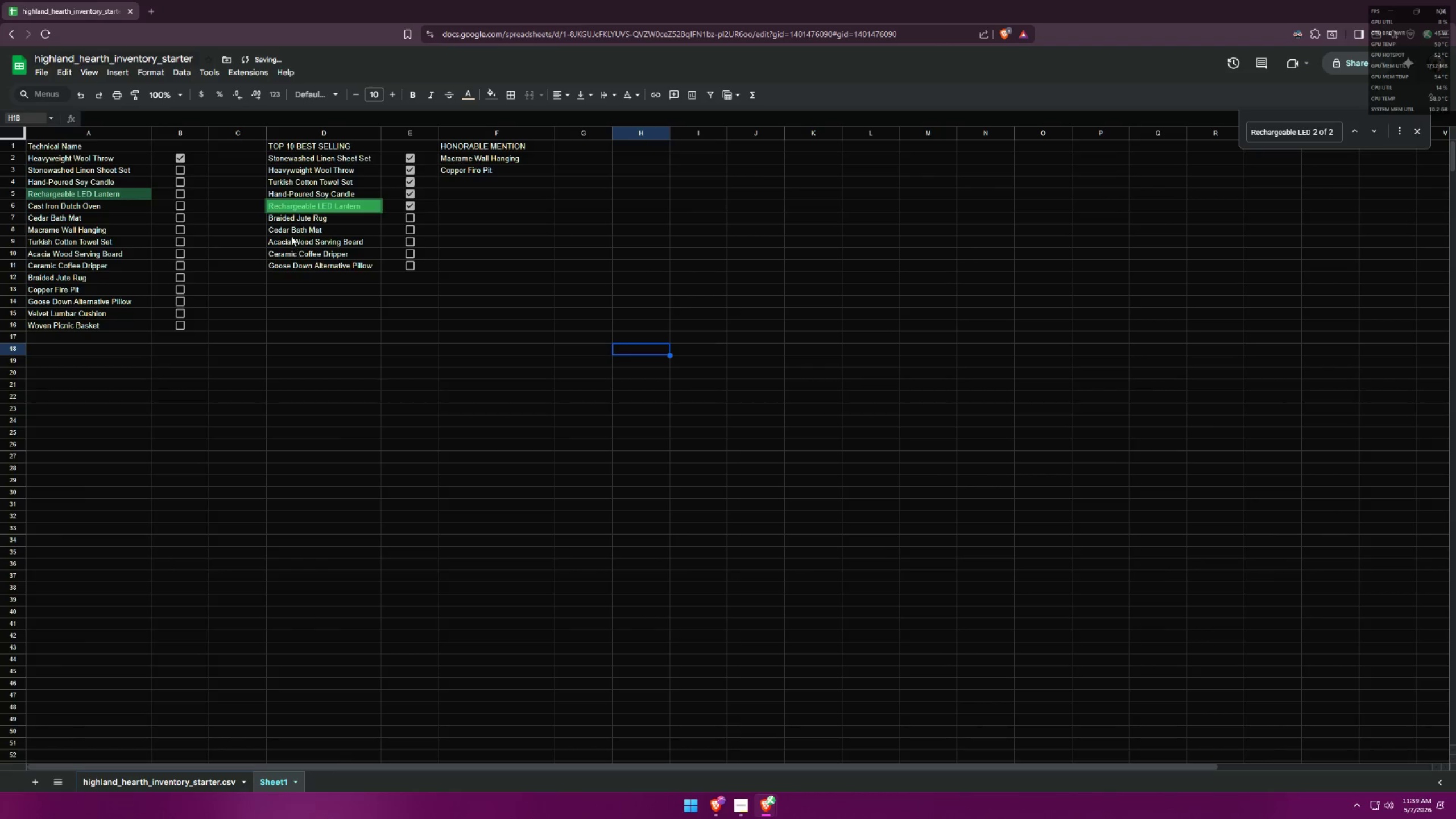 
left_click([307, 221])
 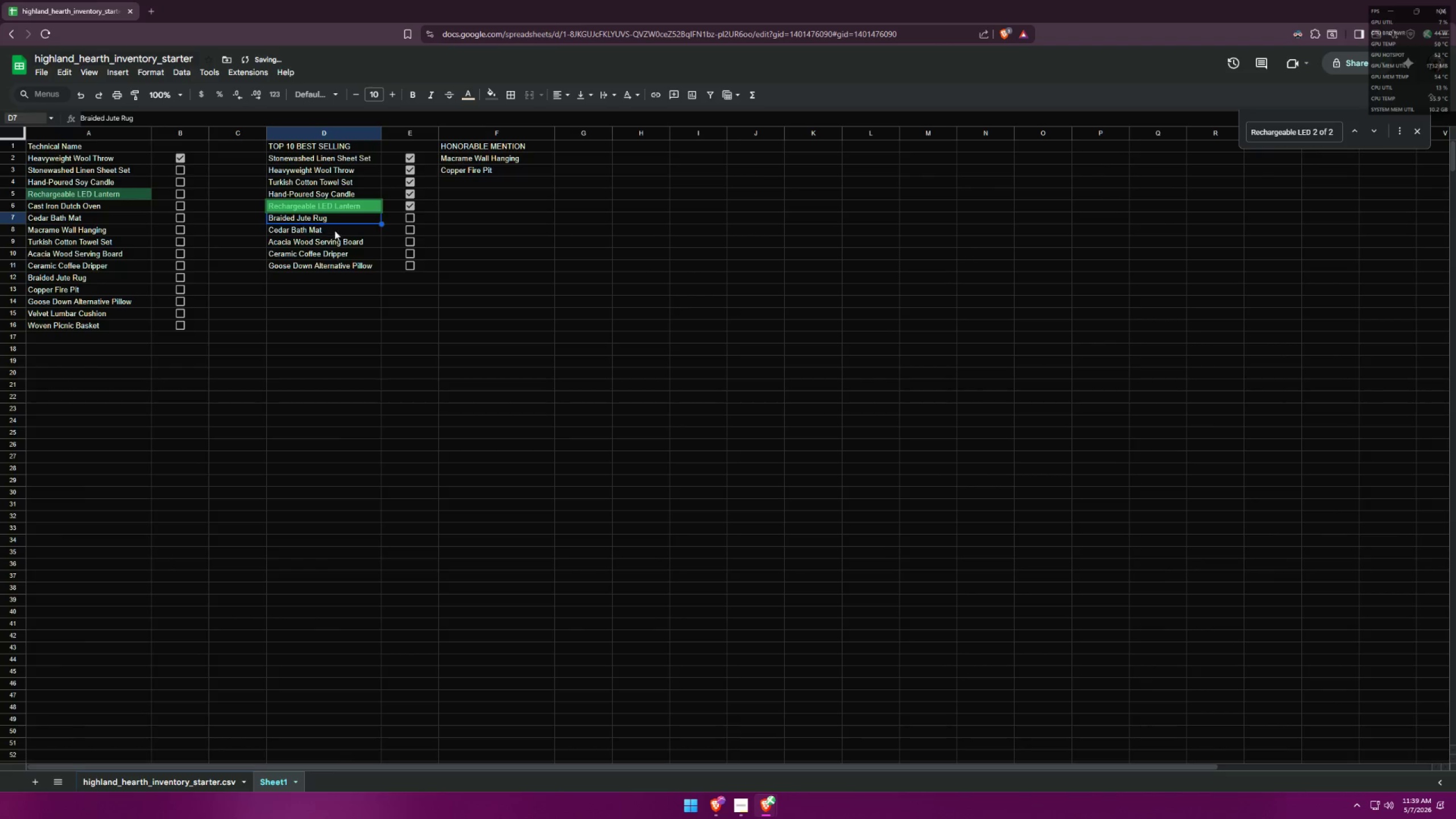 
key(Control+ControlLeft)
 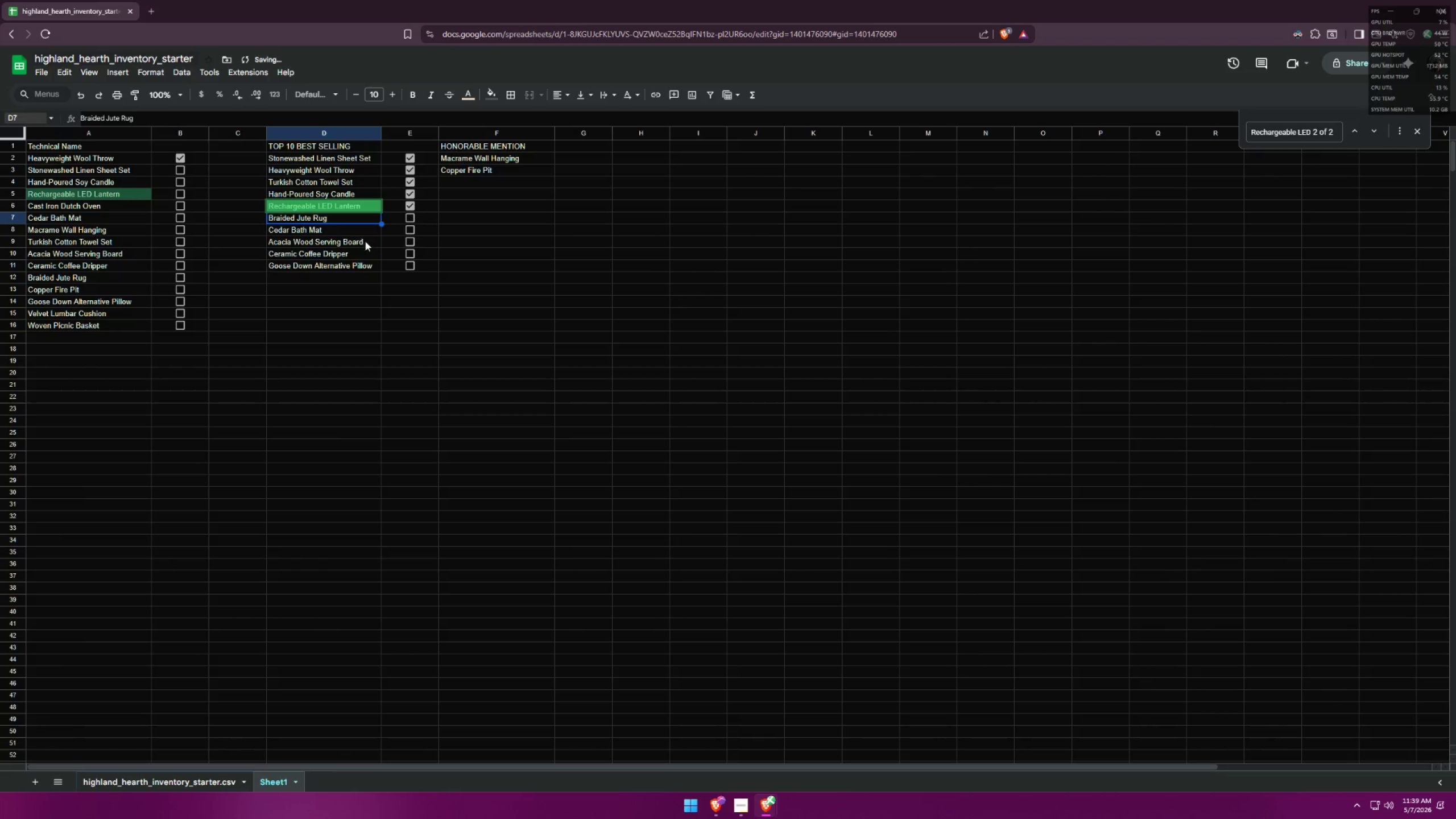 
key(Control+C)
 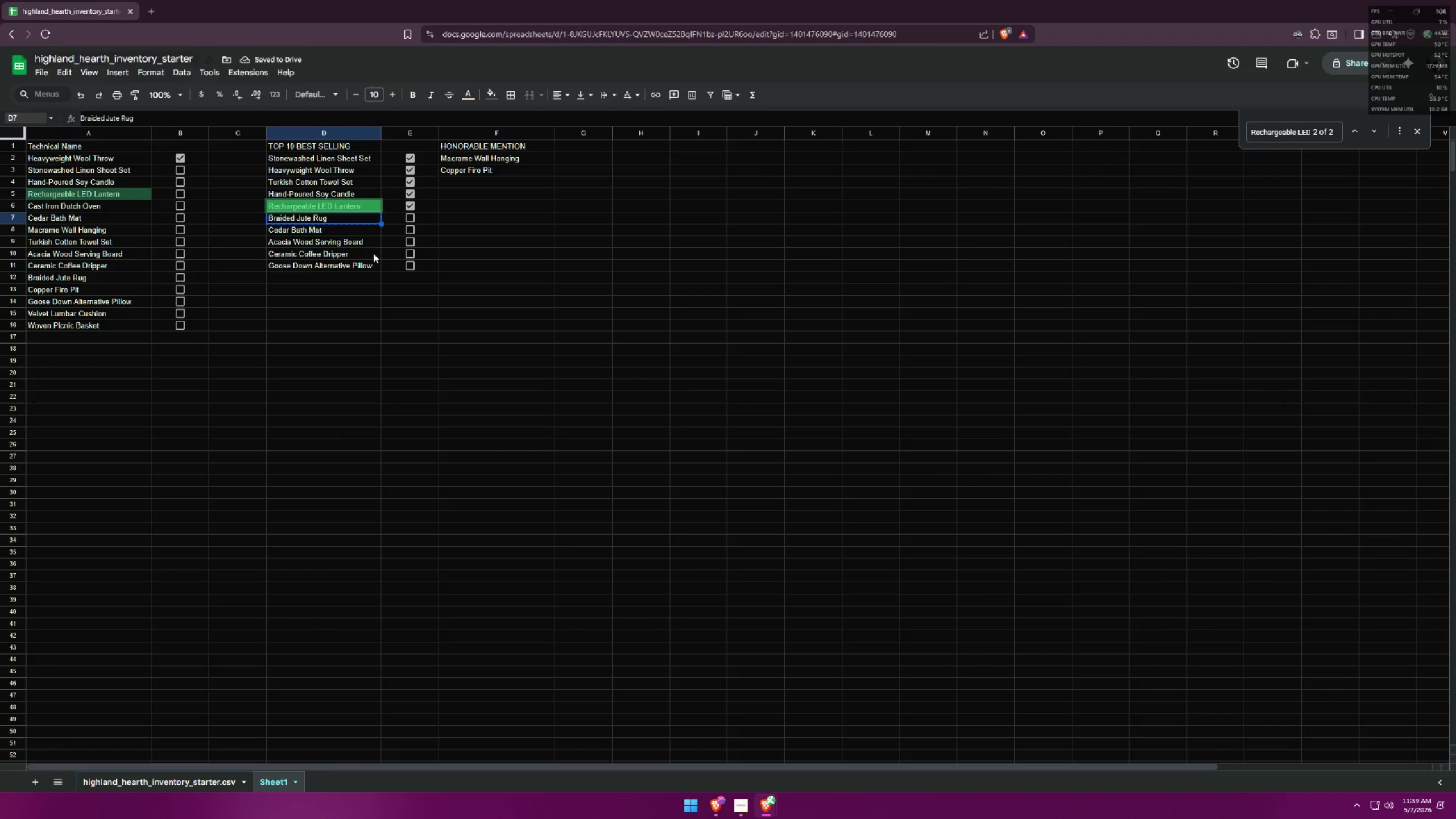 
key(Alt+AltLeft)
 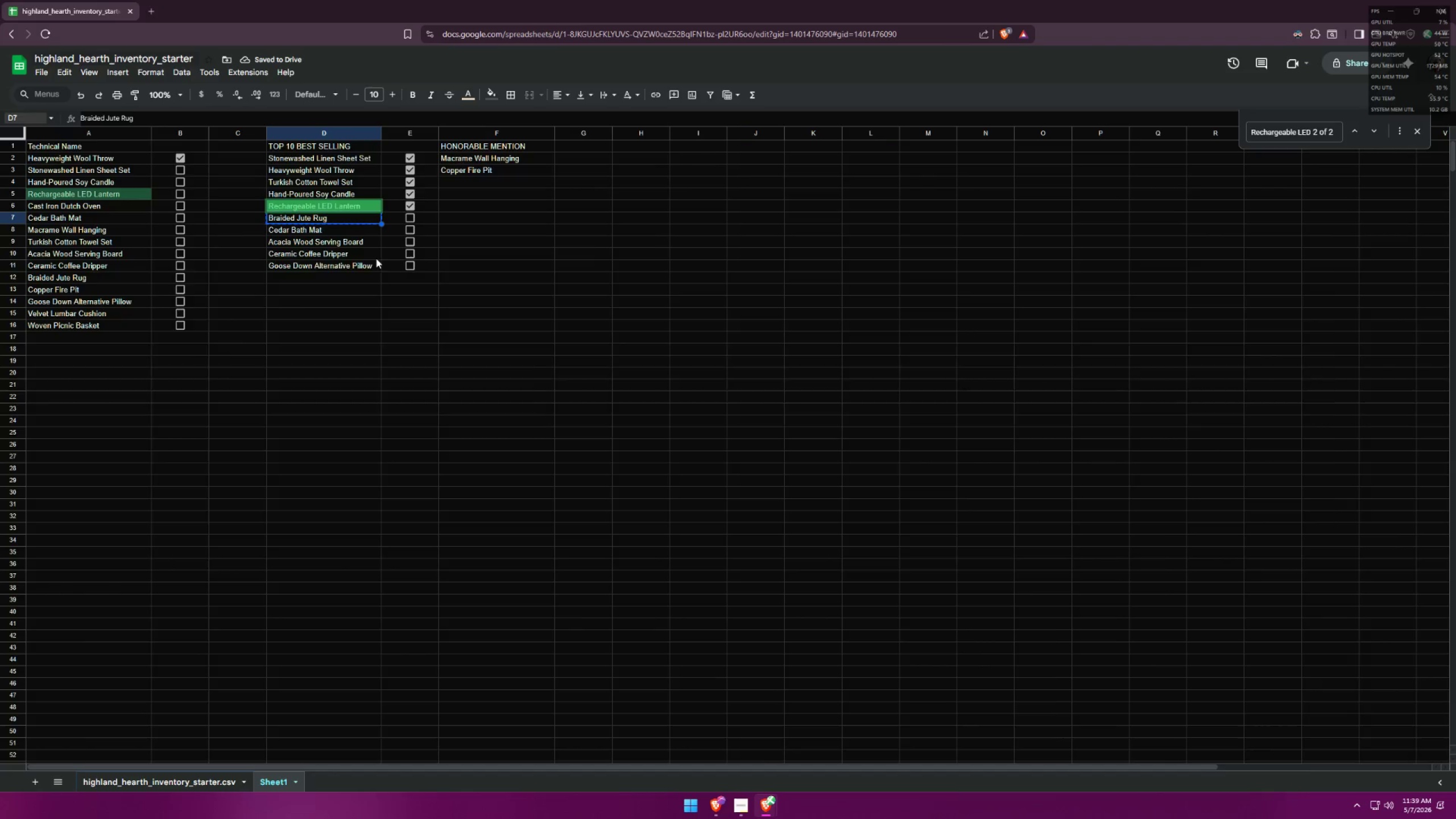 
key(Alt+Tab)
 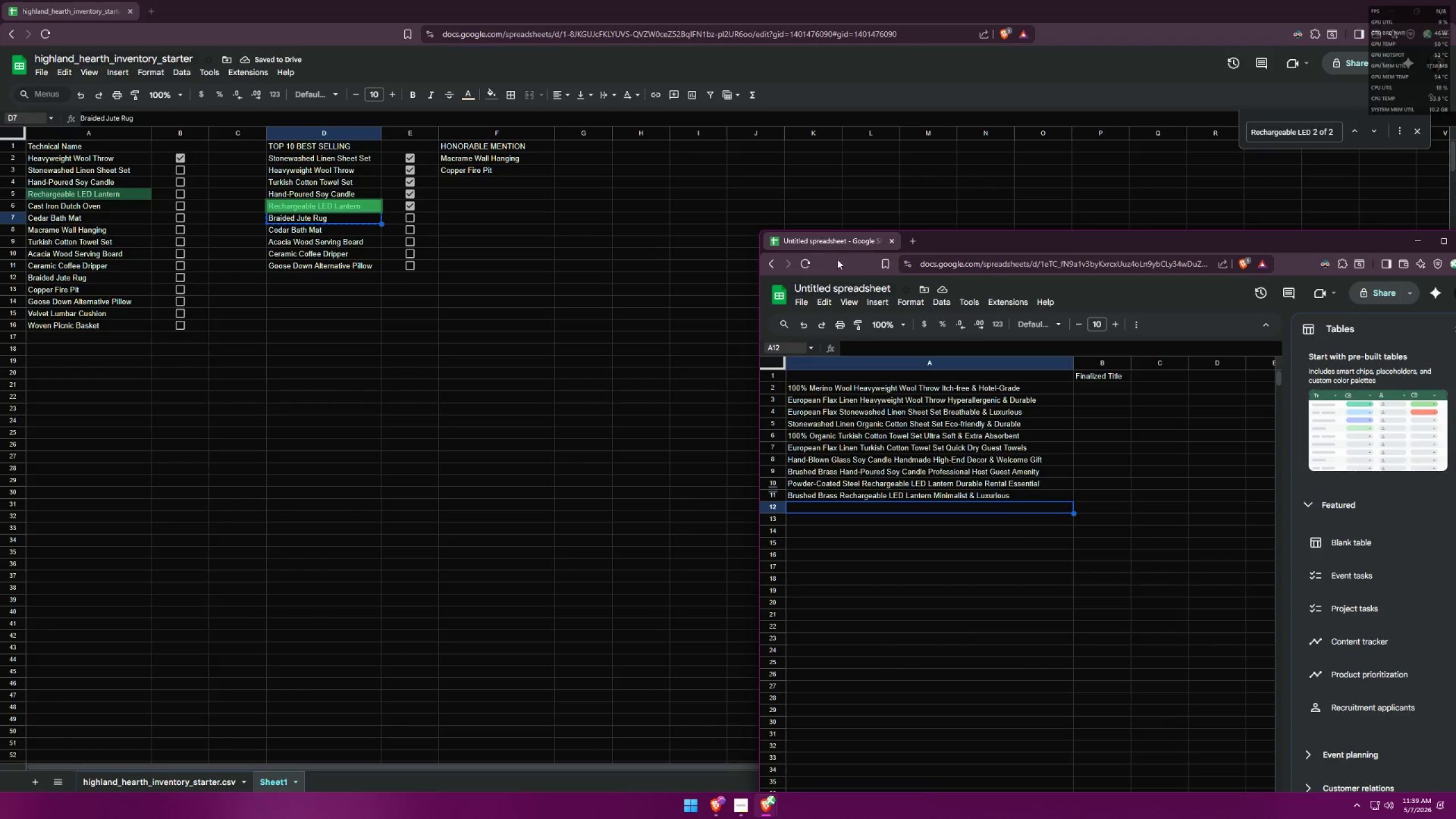 
left_click_drag(start_coordinate=[936, 249], to_coordinate=[880, 153])
 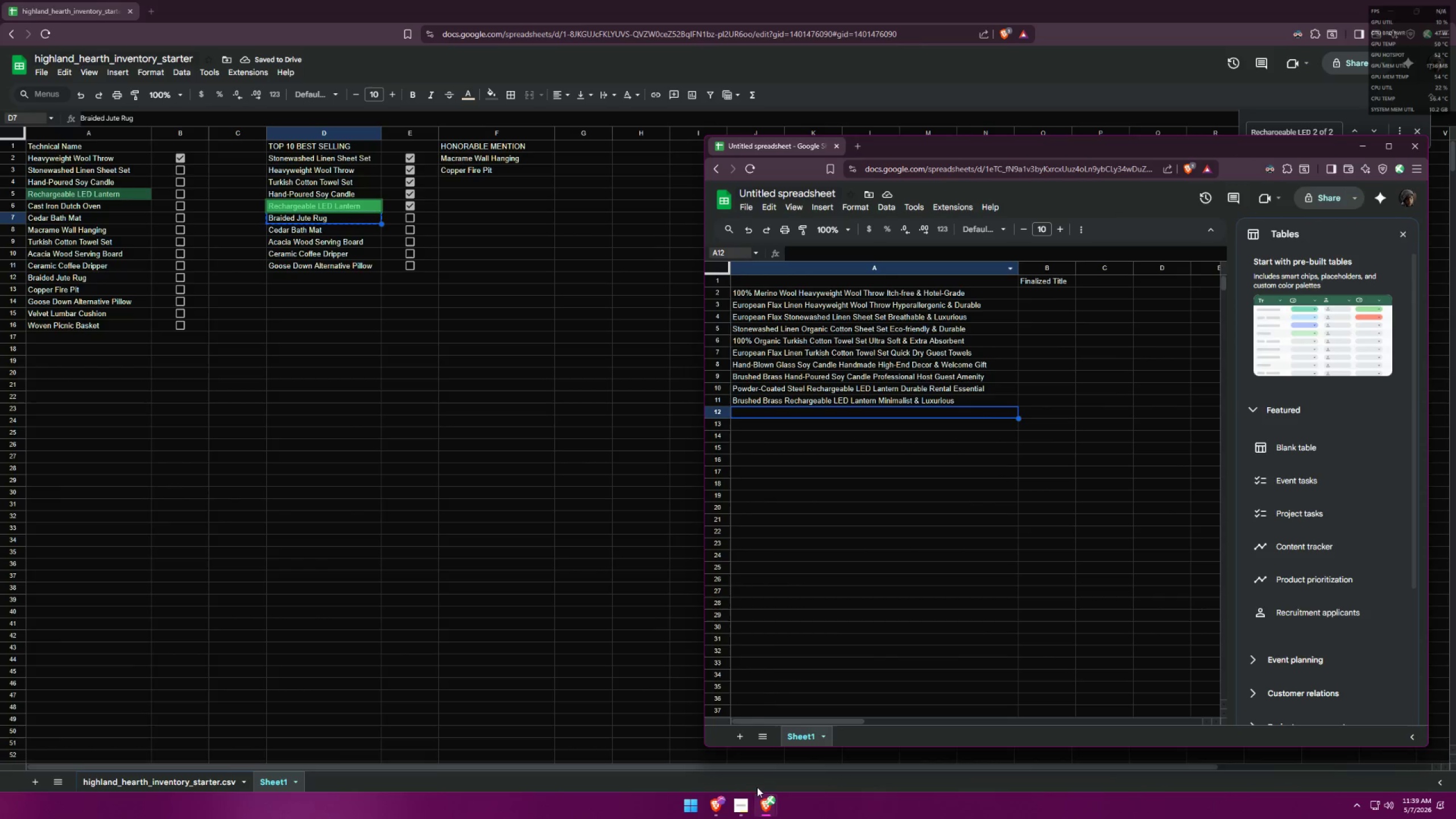 
left_click([760, 809])
 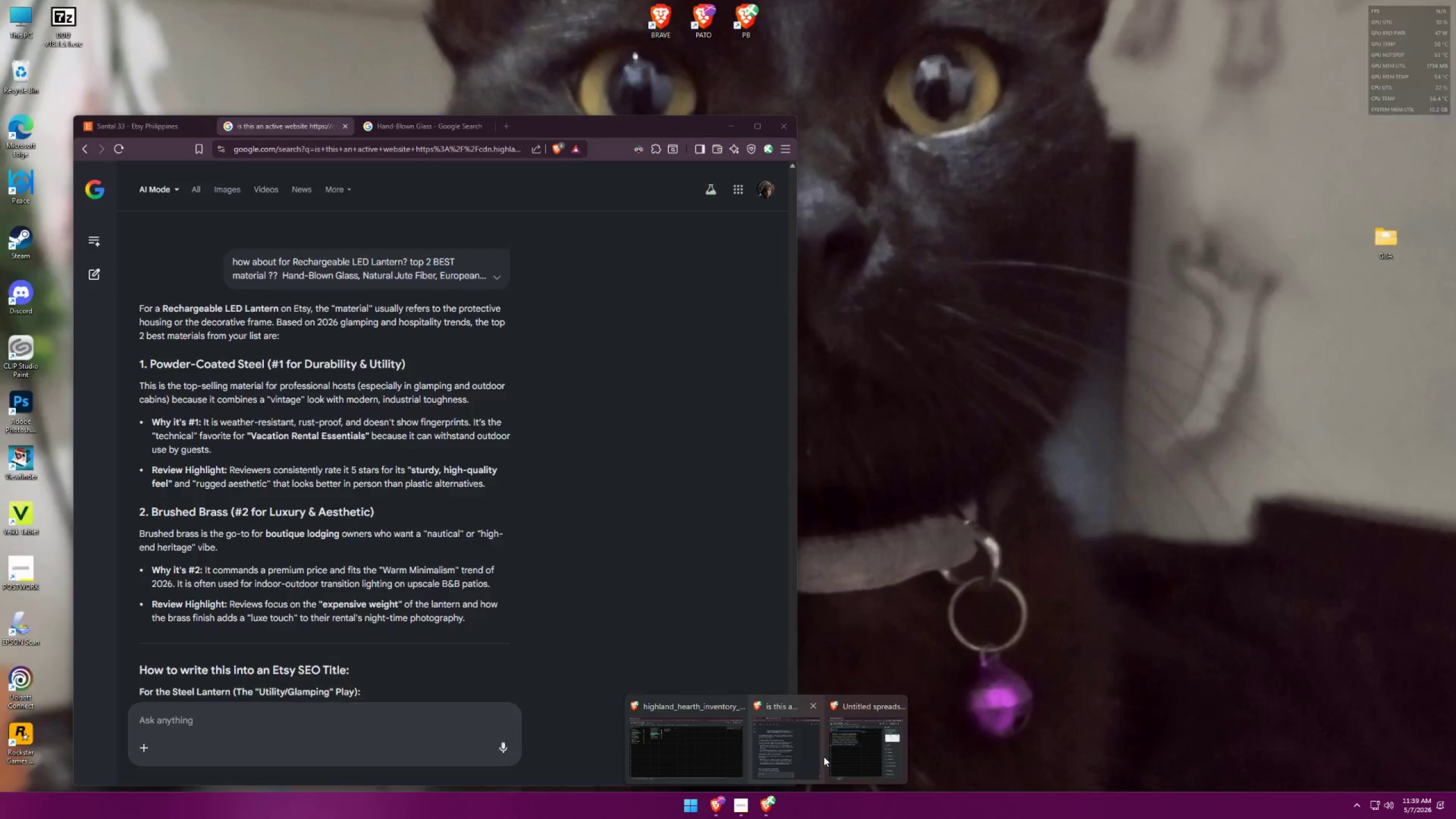 
left_click([797, 748])
 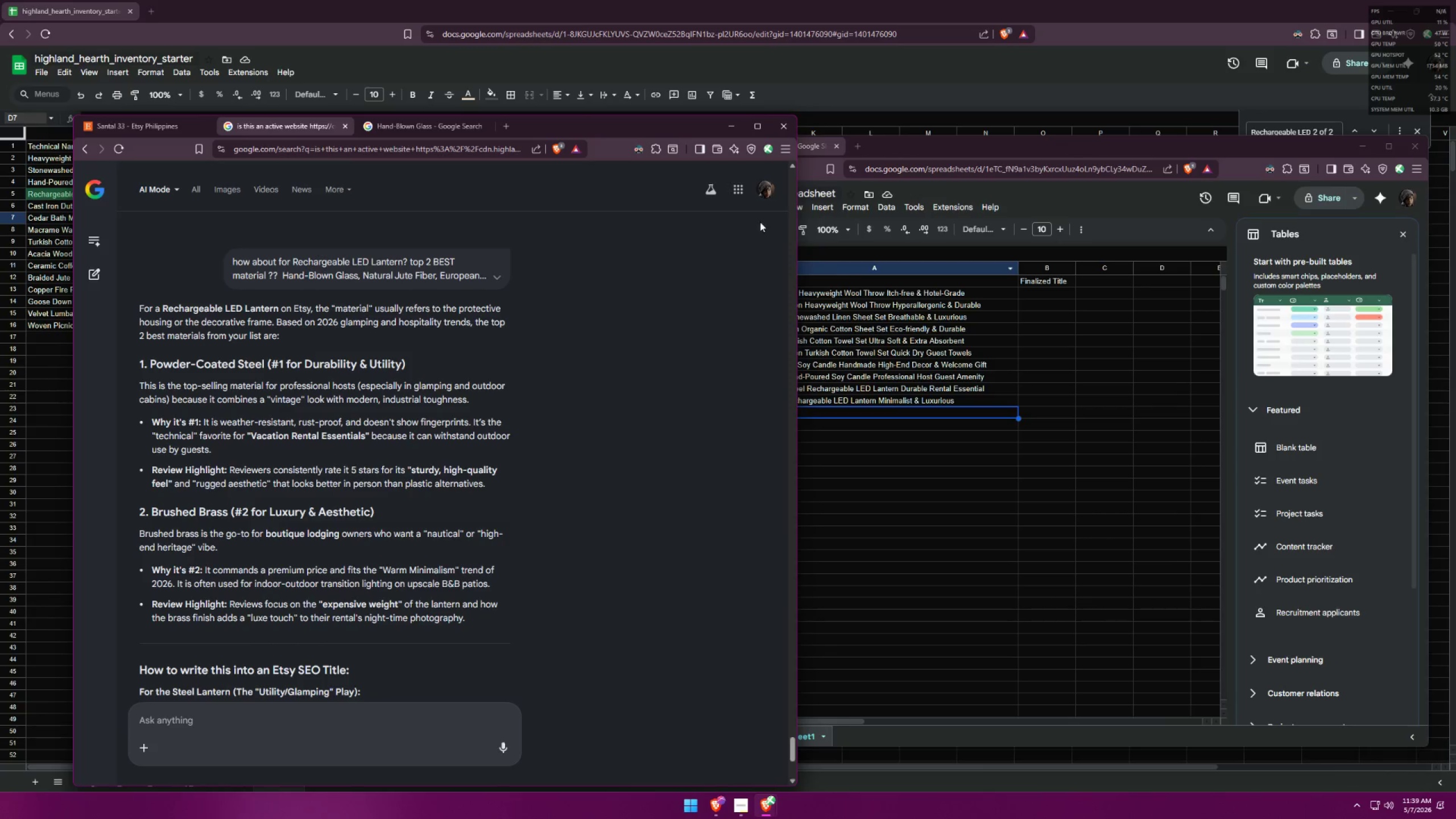 
left_click_drag(start_coordinate=[627, 120], to_coordinate=[1036, 158])
 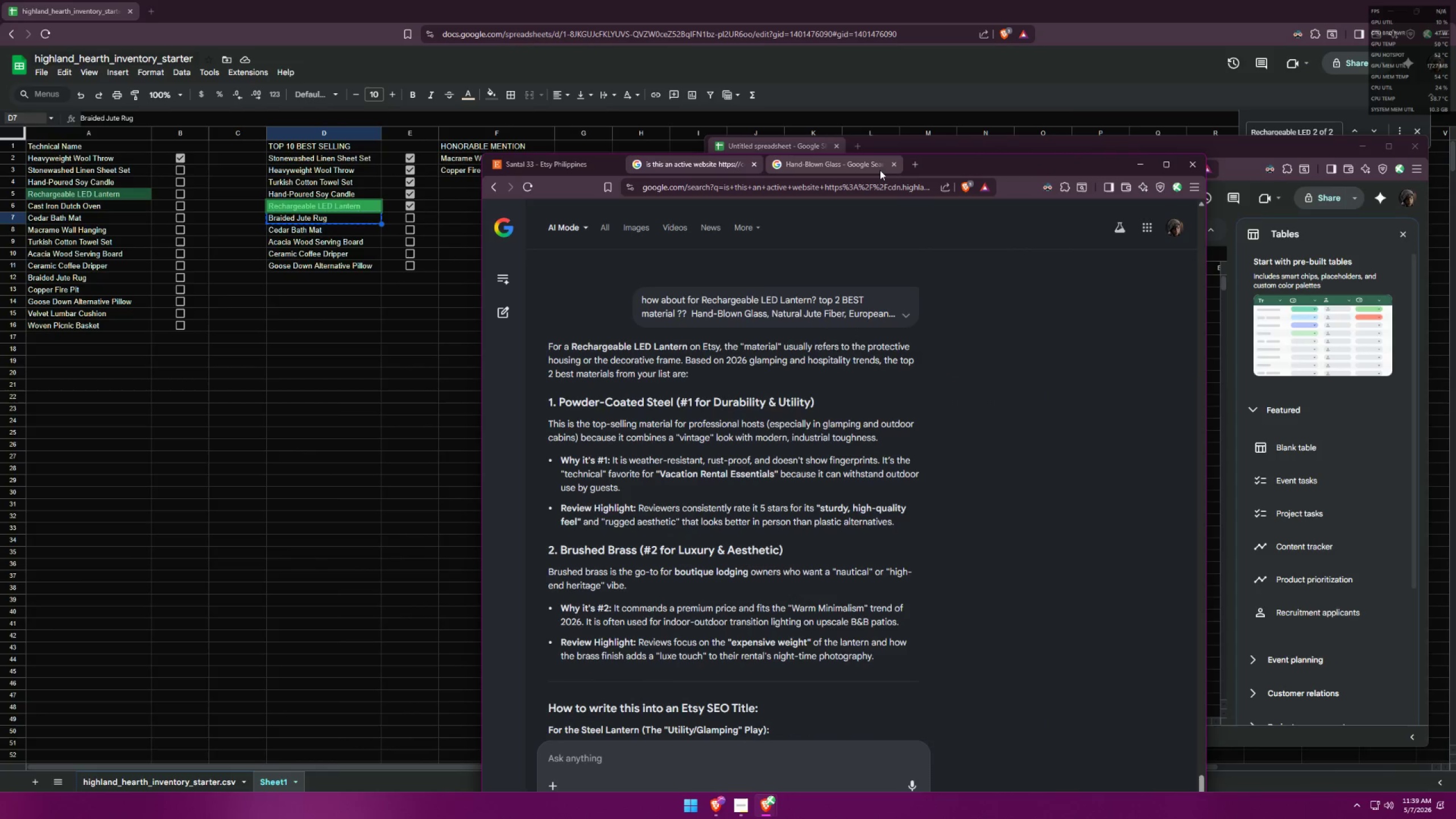 
left_click([867, 168])
 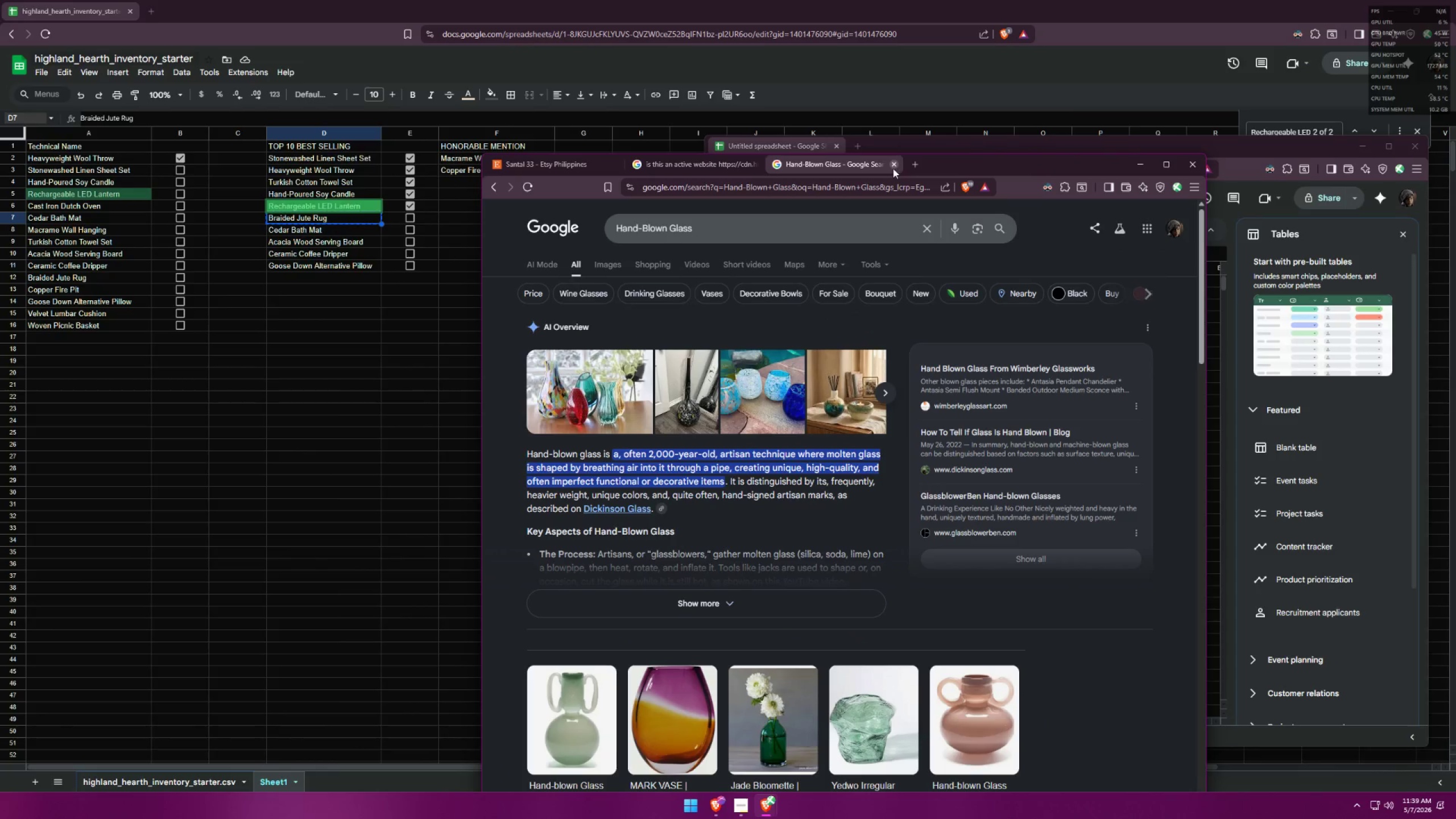 
left_click([891, 167])
 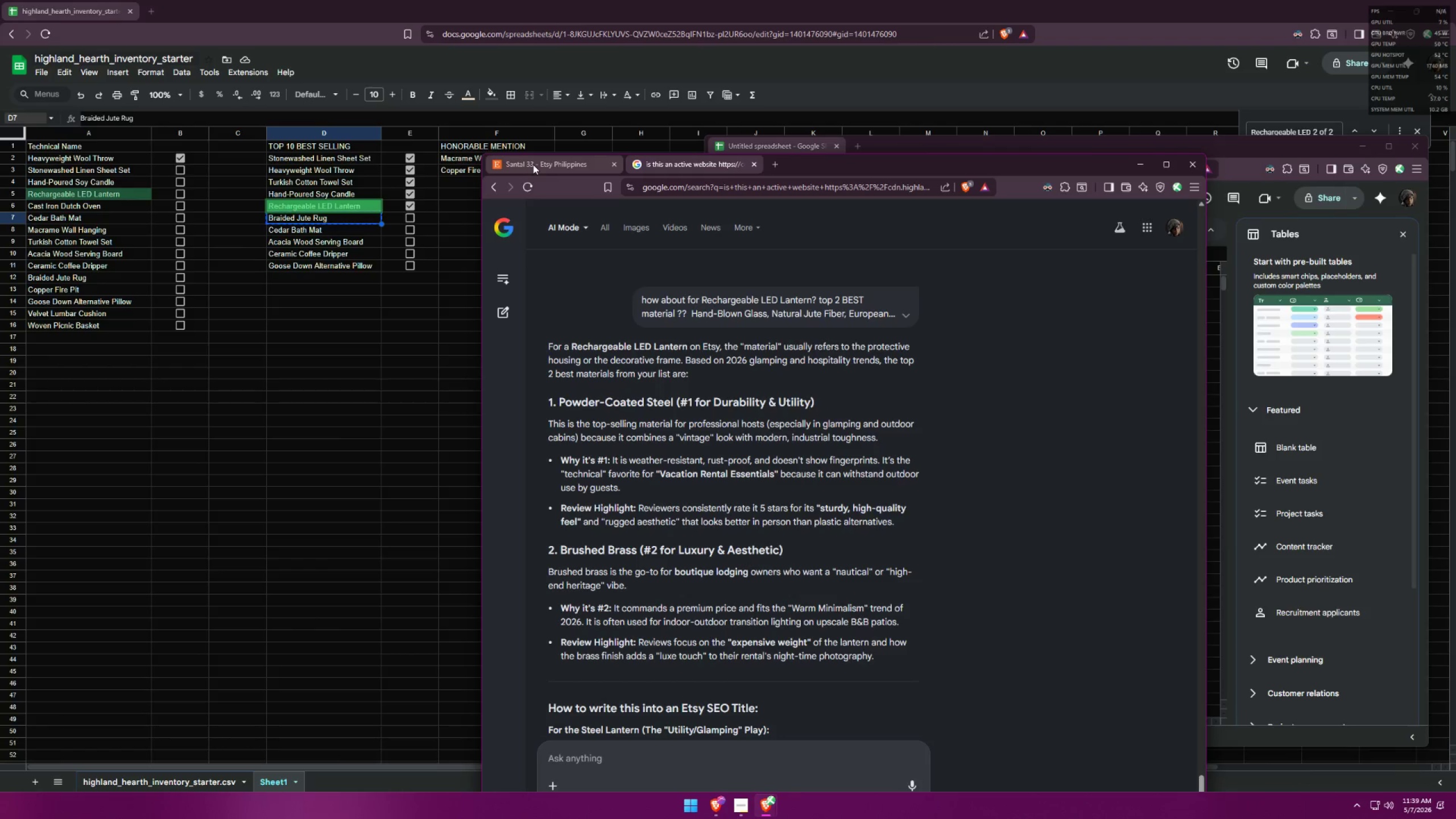 
left_click_drag(start_coordinate=[704, 228], to_coordinate=[522, 210])
 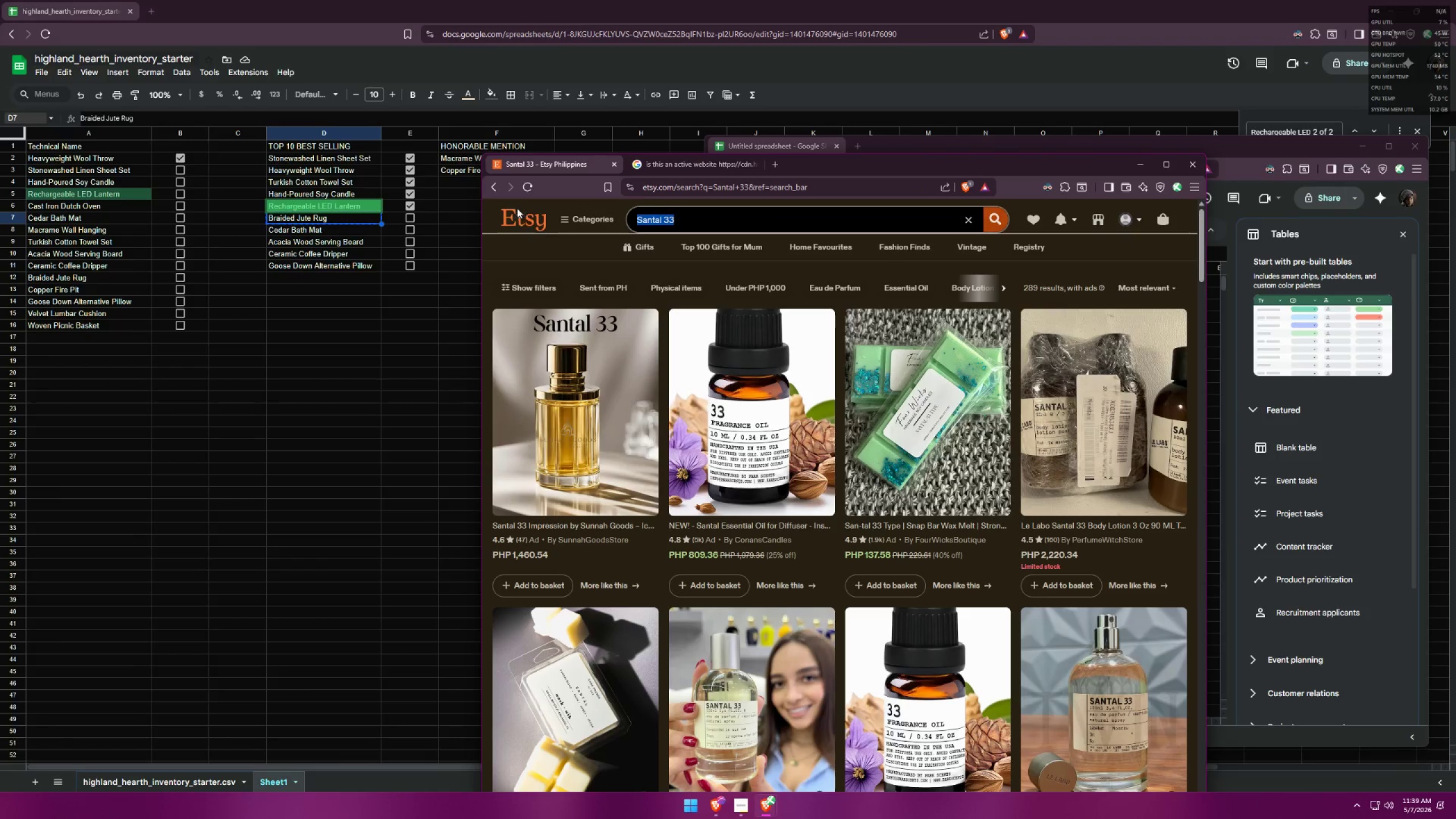 
key(Control+V)
 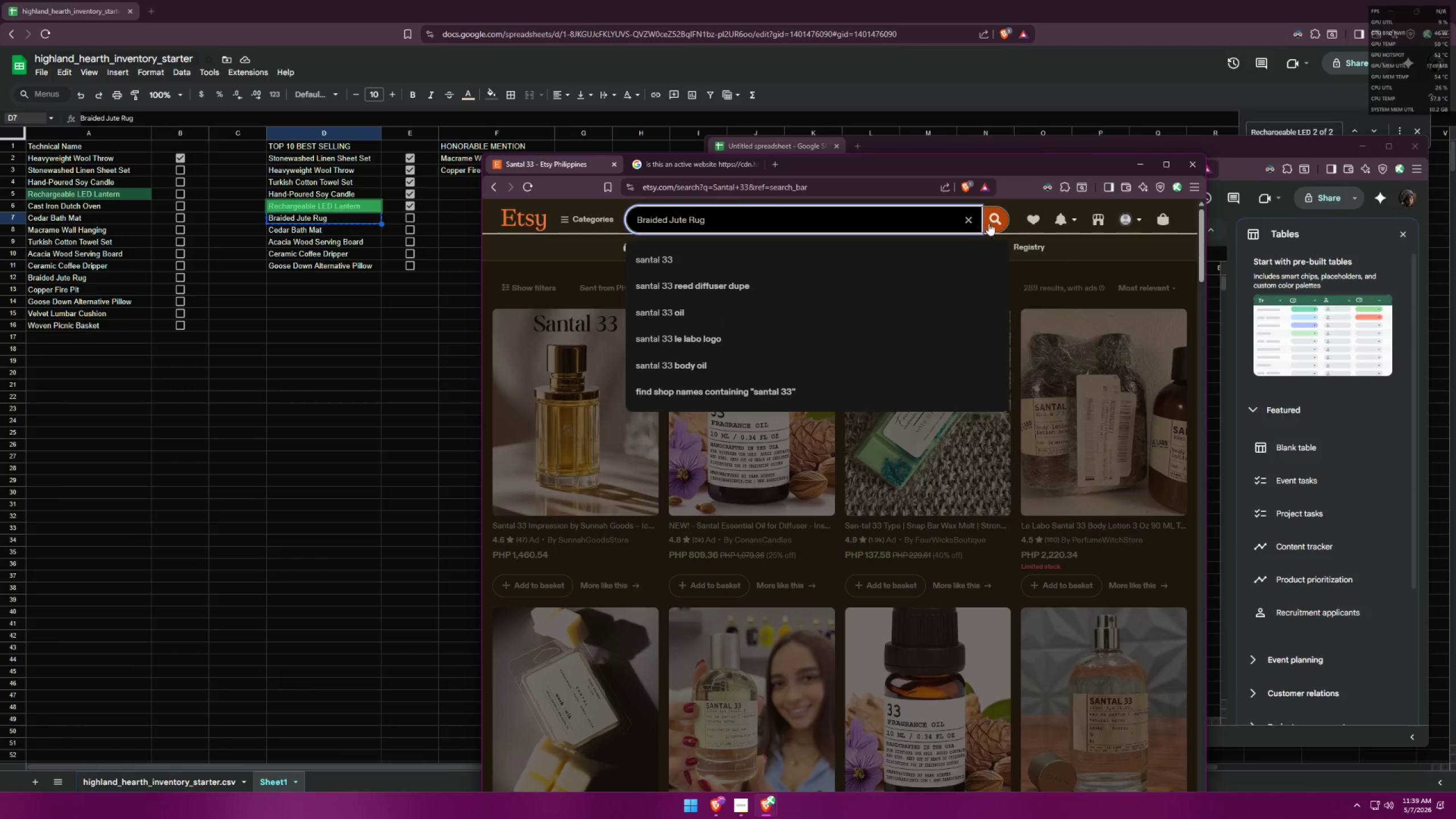 
left_click([987, 221])
 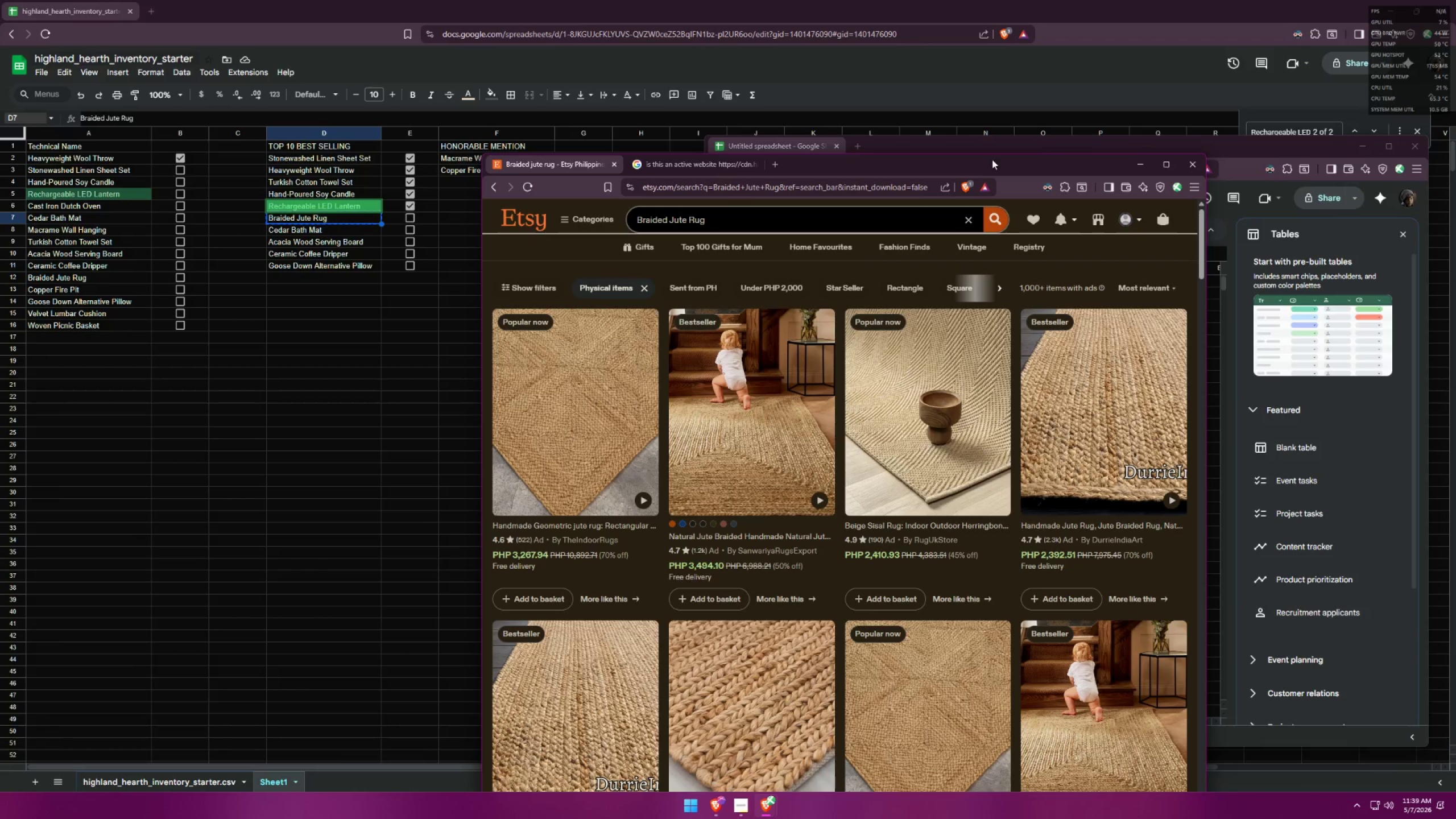 
wait(7.17)
 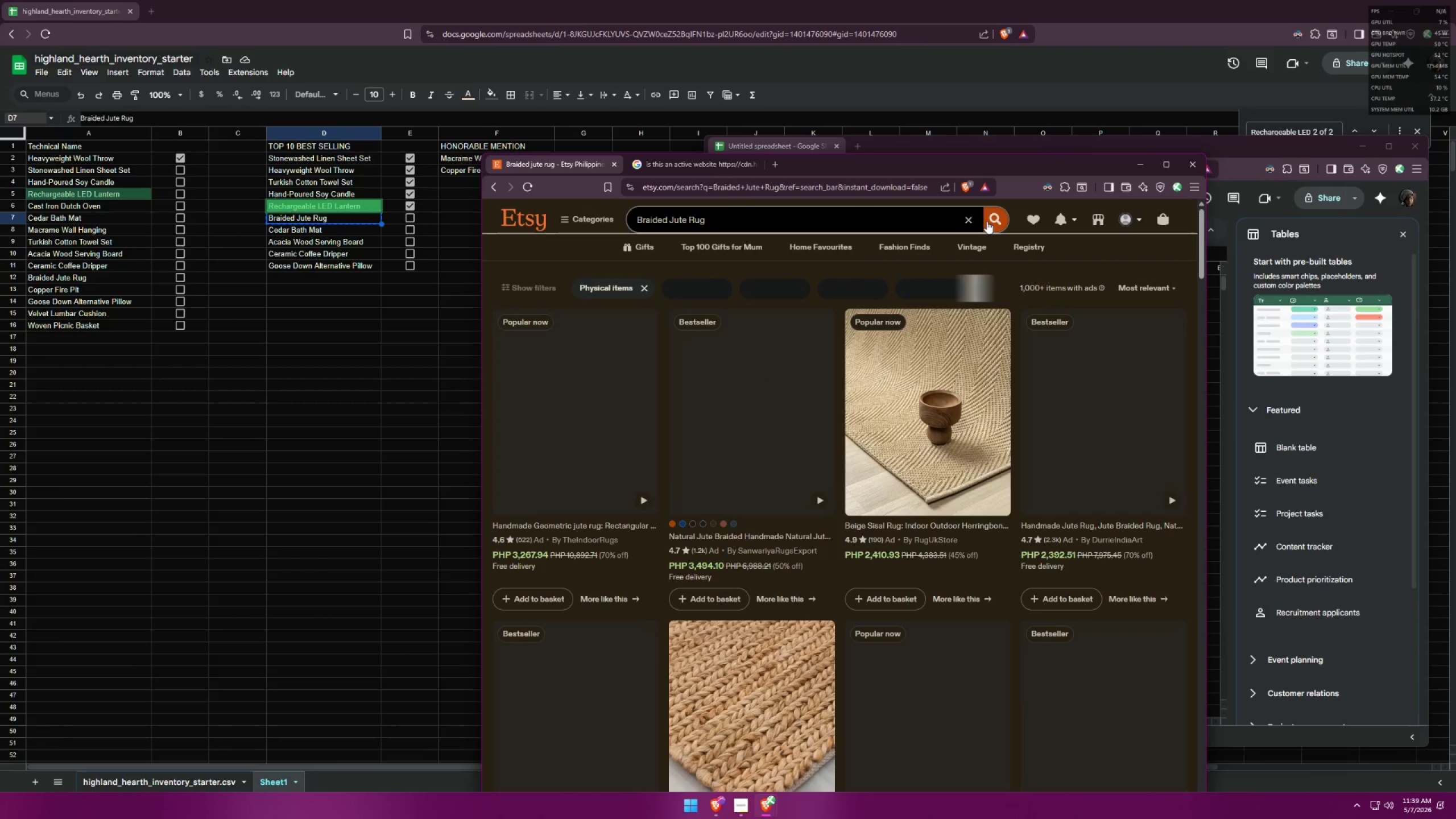 
left_click([734, 166])
 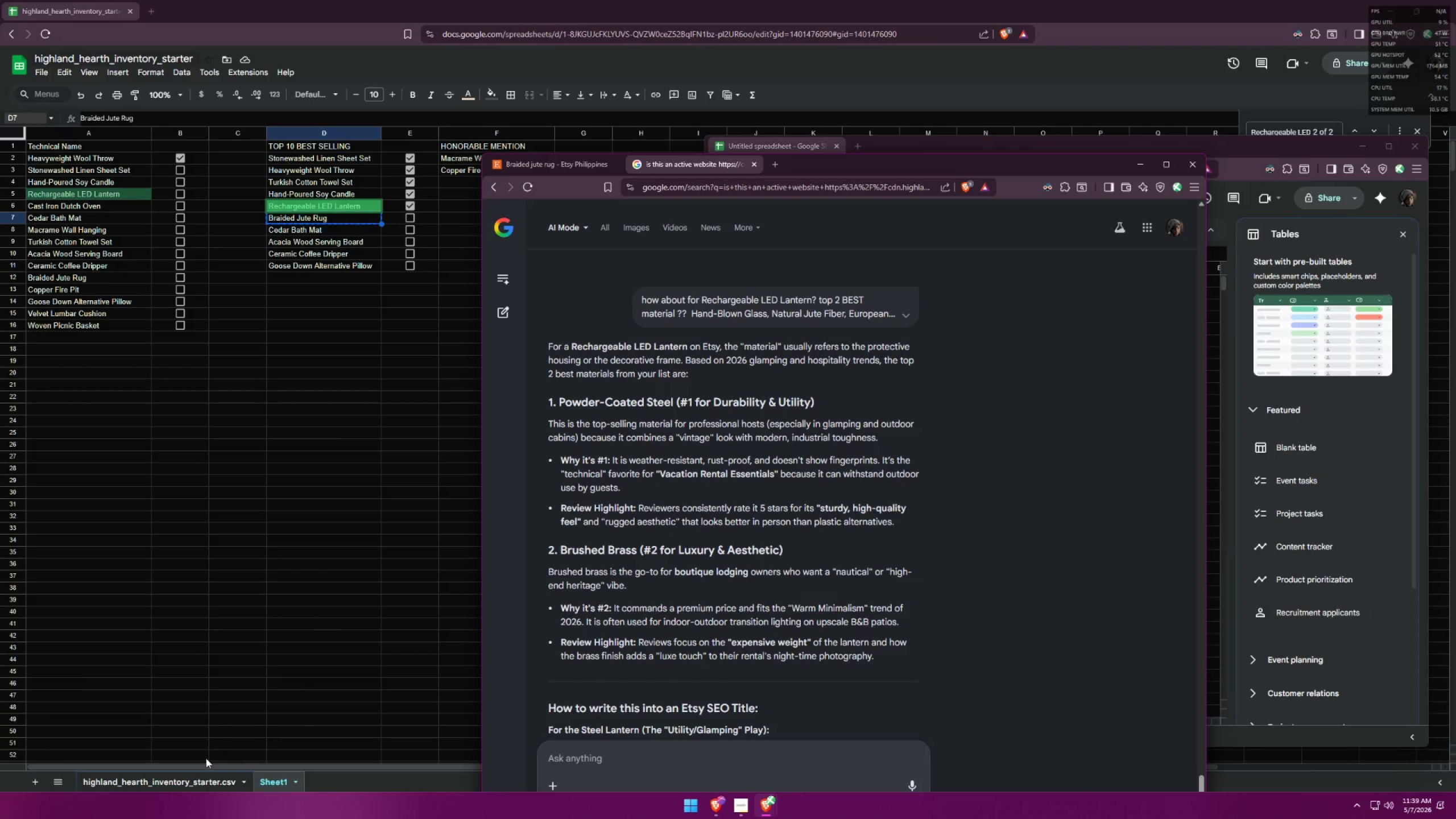 
left_click([182, 784])
 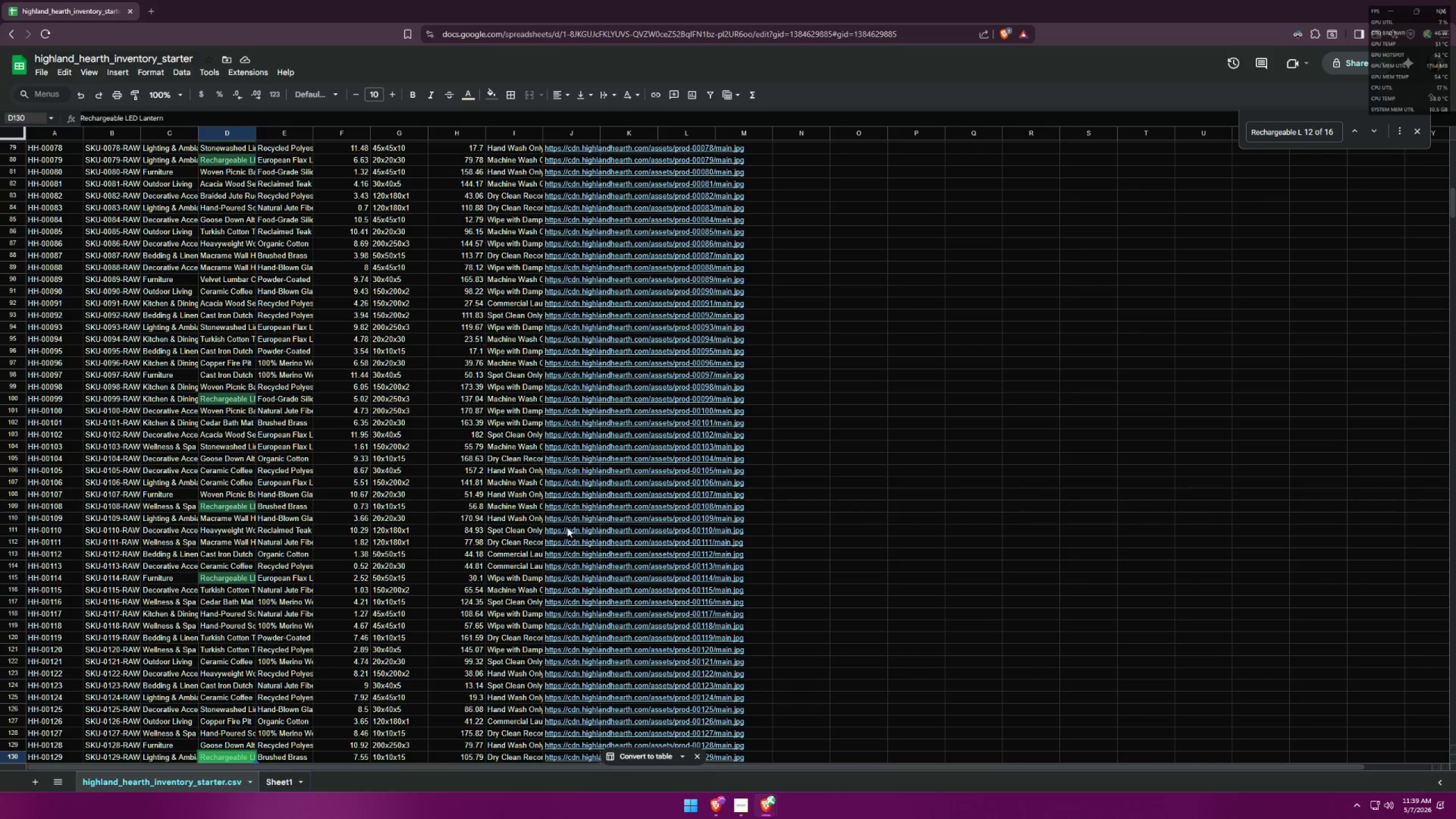 
key(Control+F)
 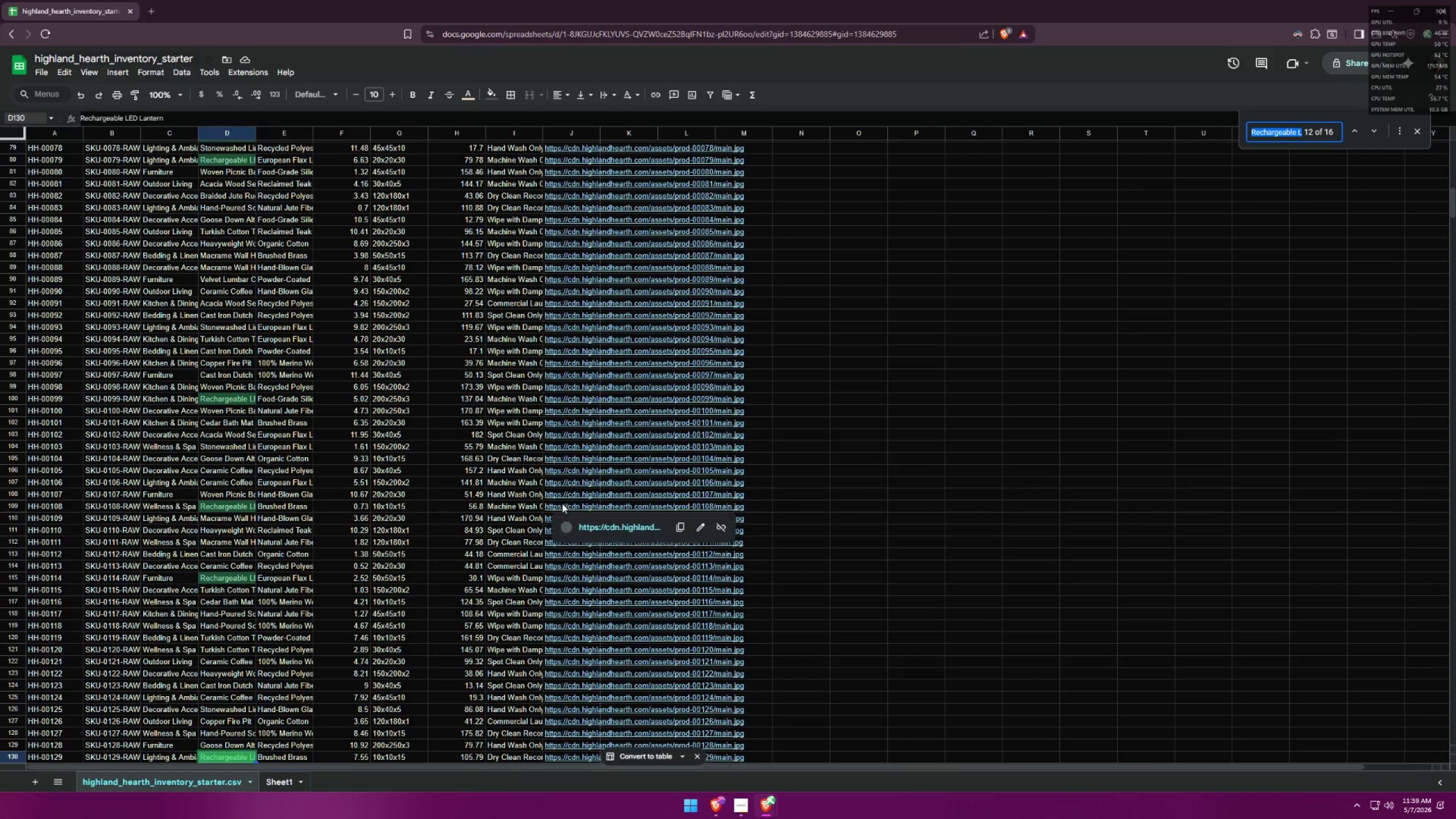 
key(Control+V)
 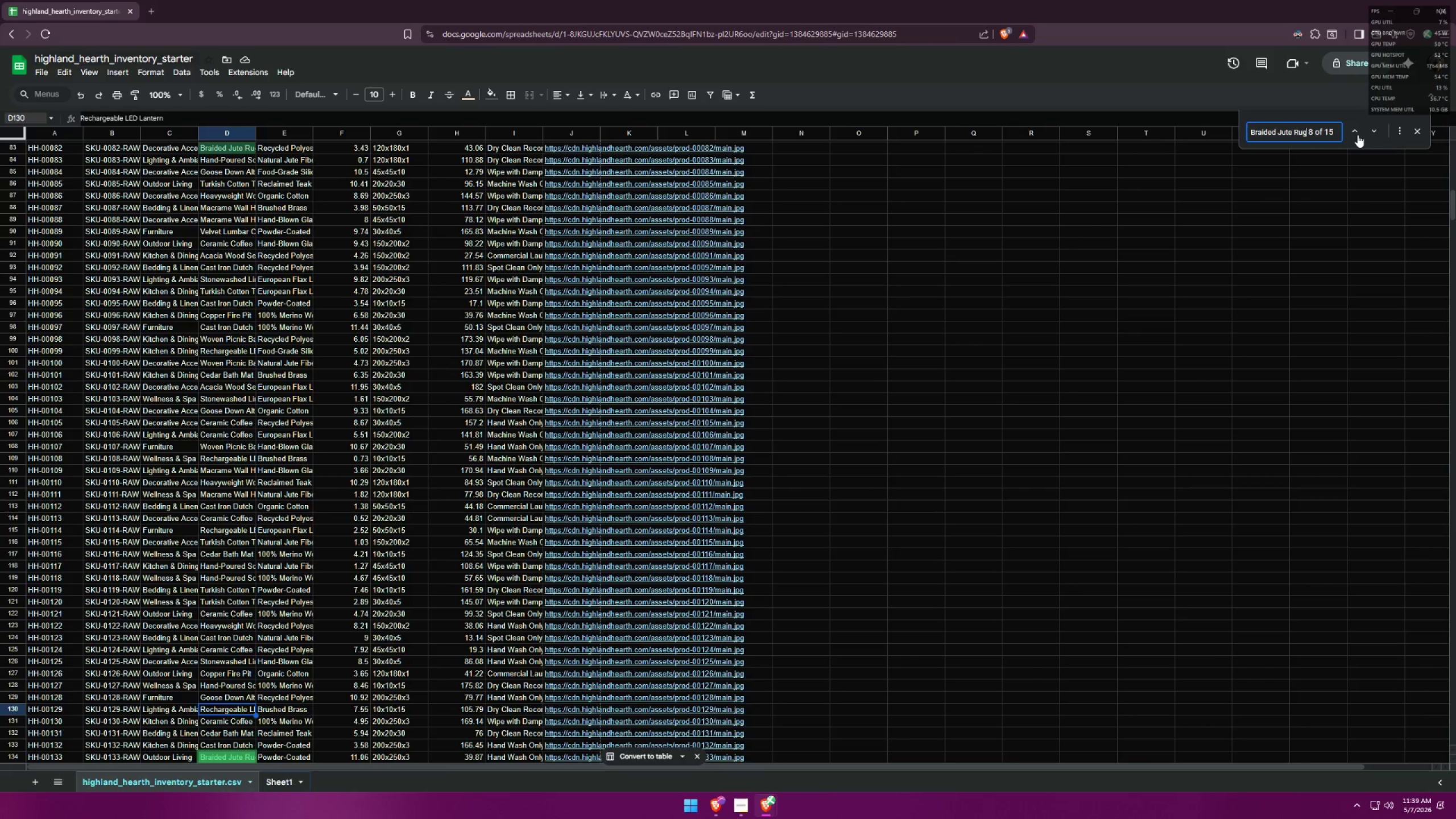 
double_click([1358, 135])
 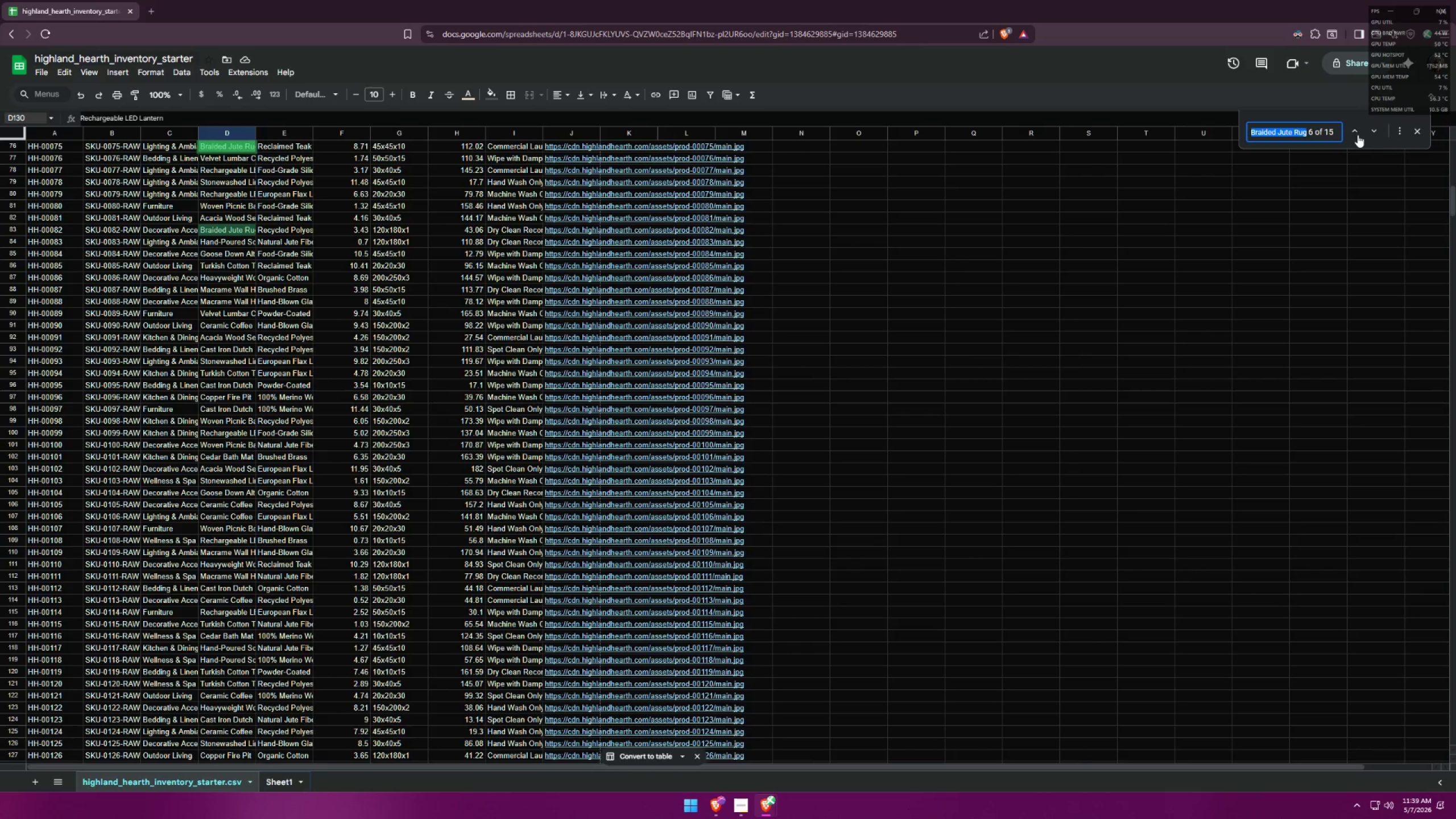 
triple_click([1358, 135])
 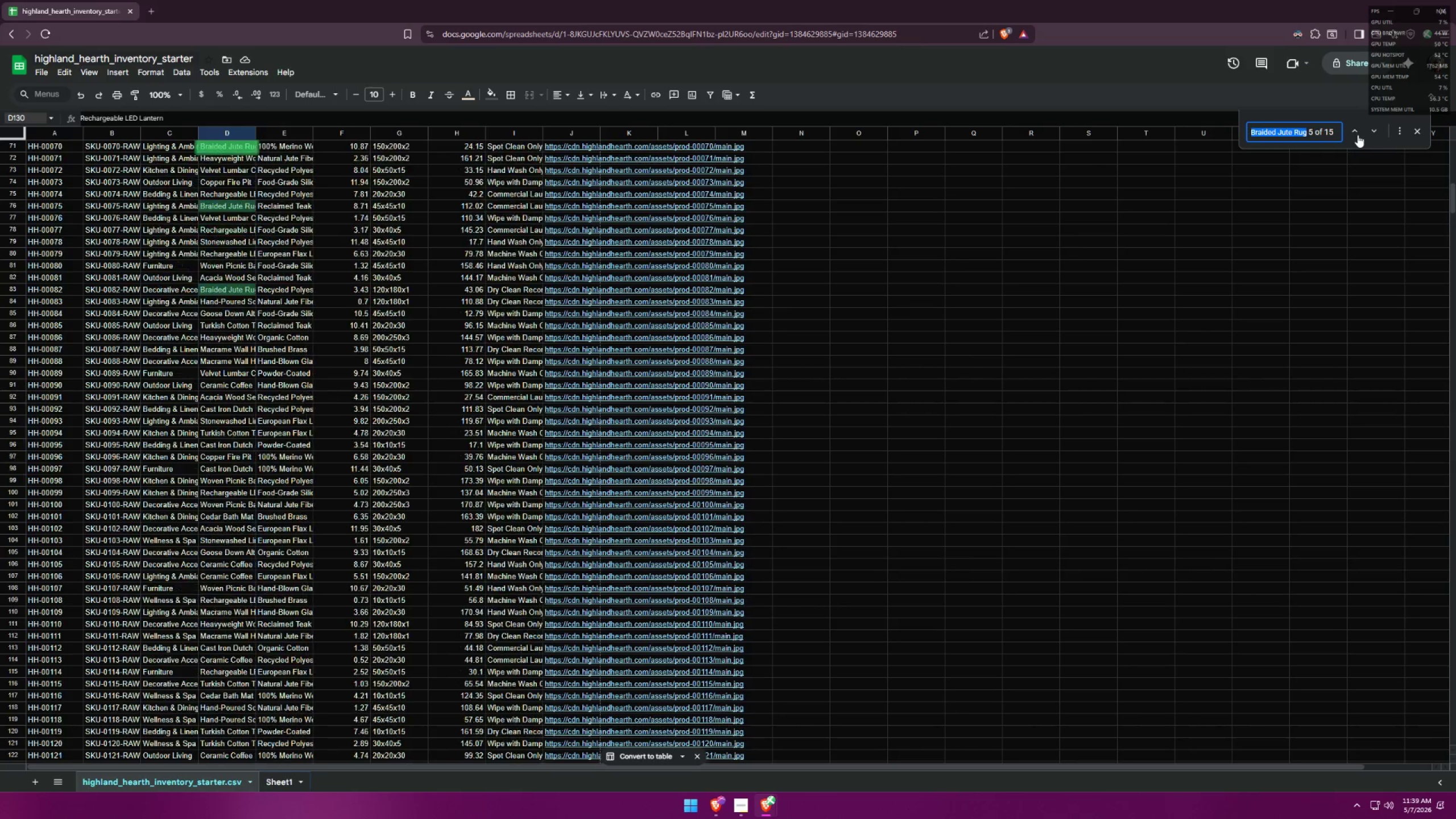 
triple_click([1358, 135])
 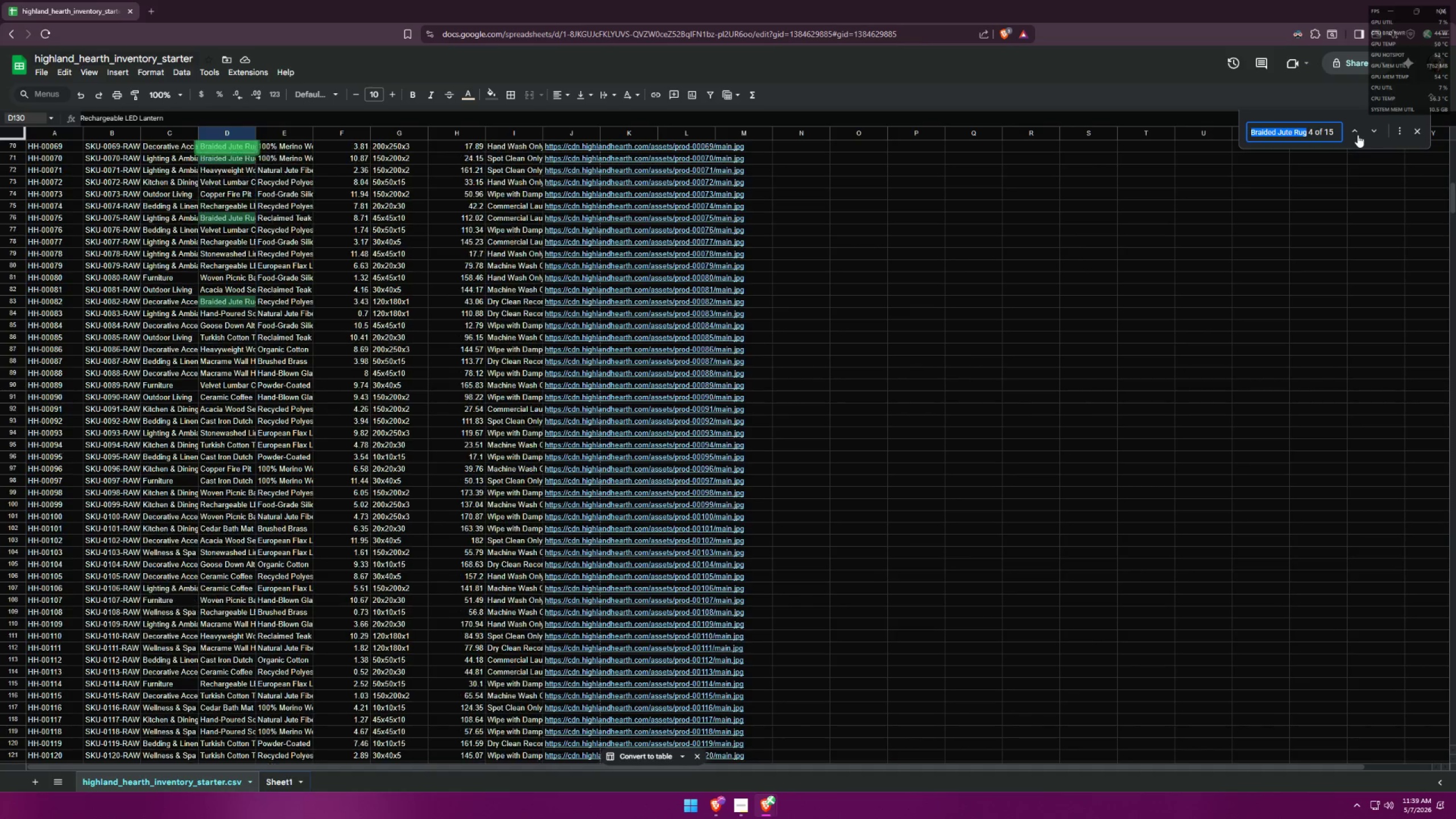 
triple_click([1358, 135])
 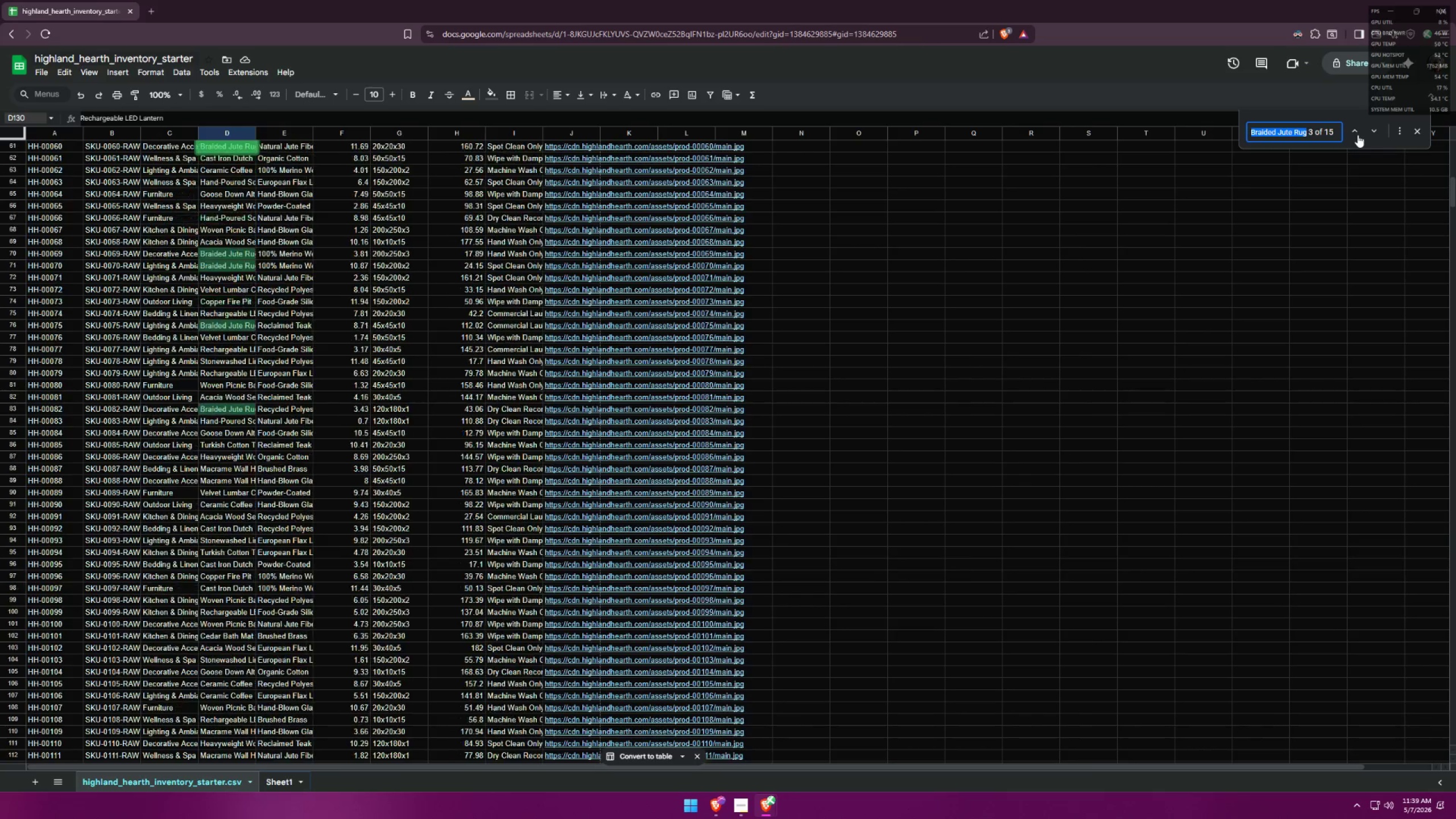 
triple_click([1358, 135])
 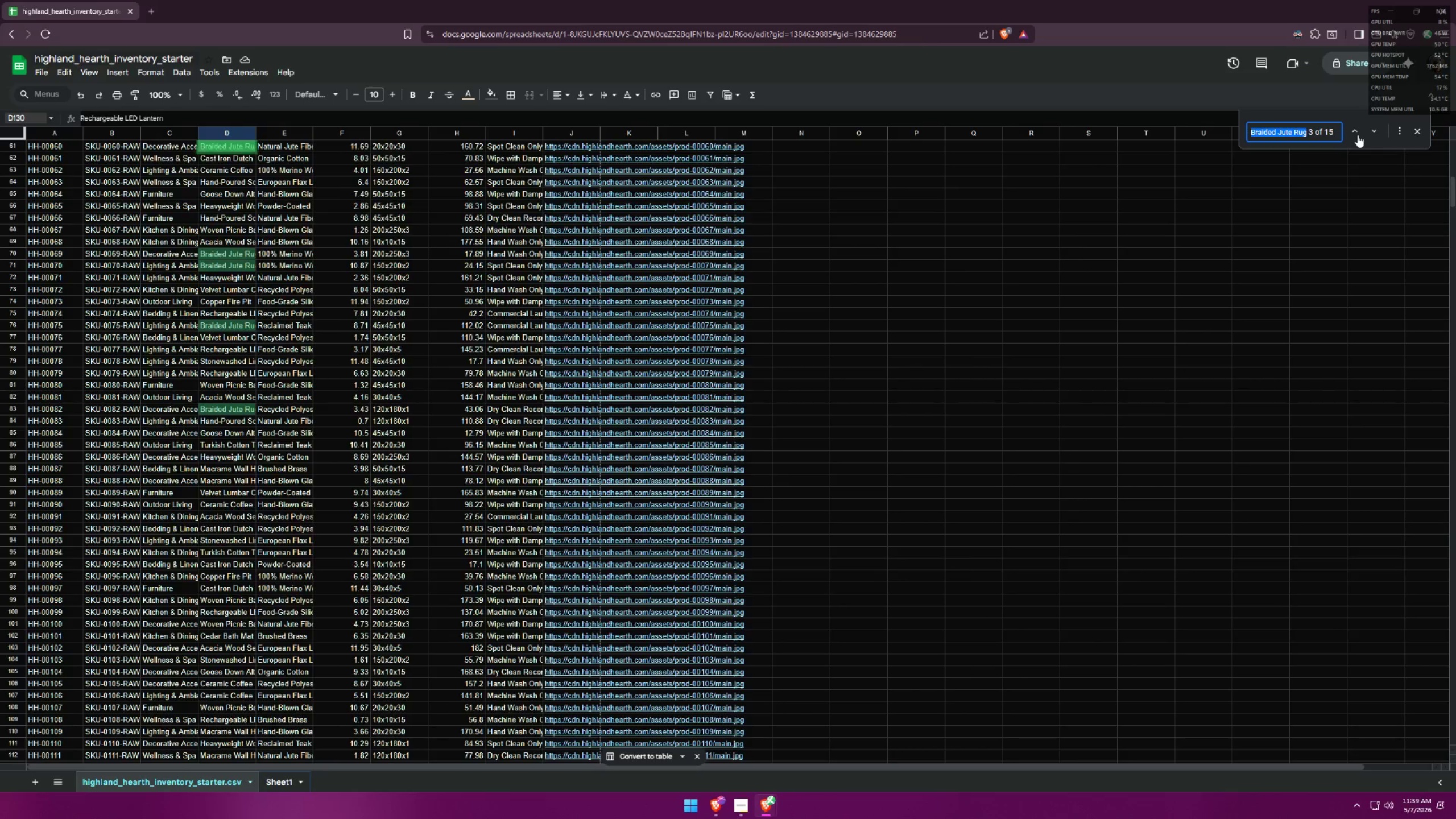 
triple_click([1358, 135])
 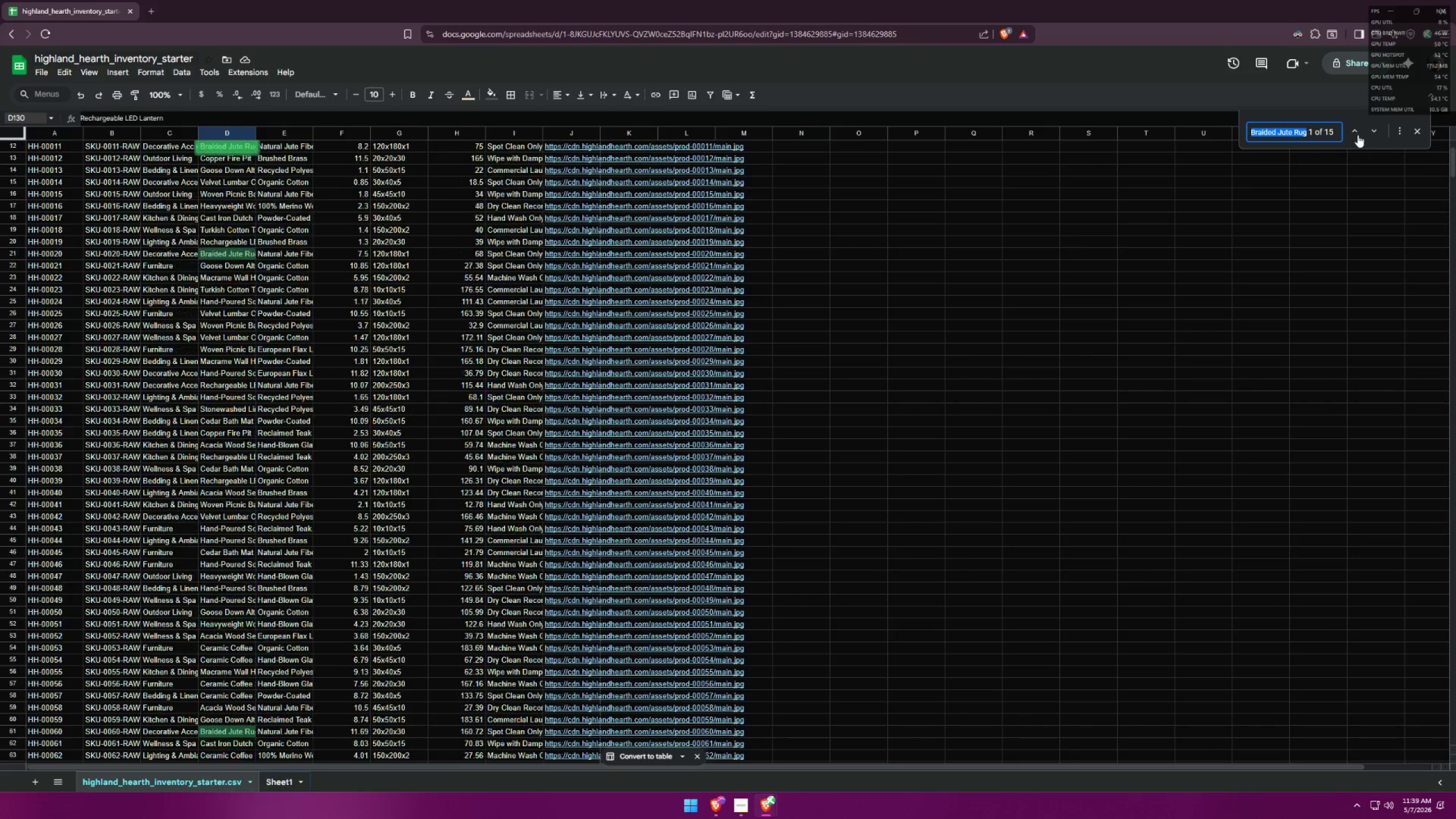 
triple_click([1358, 135])
 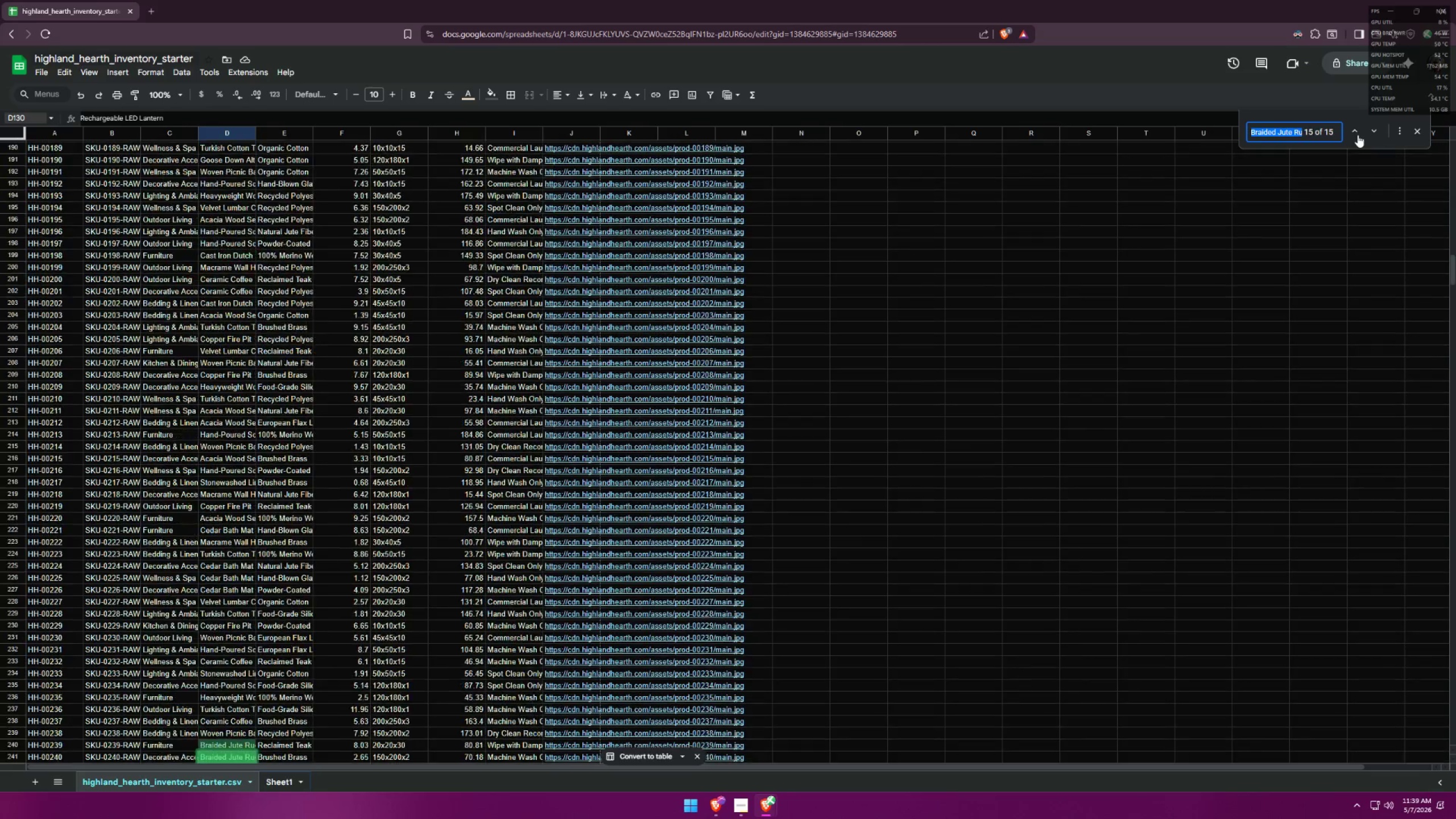 
key(Alt+AltLeft)
 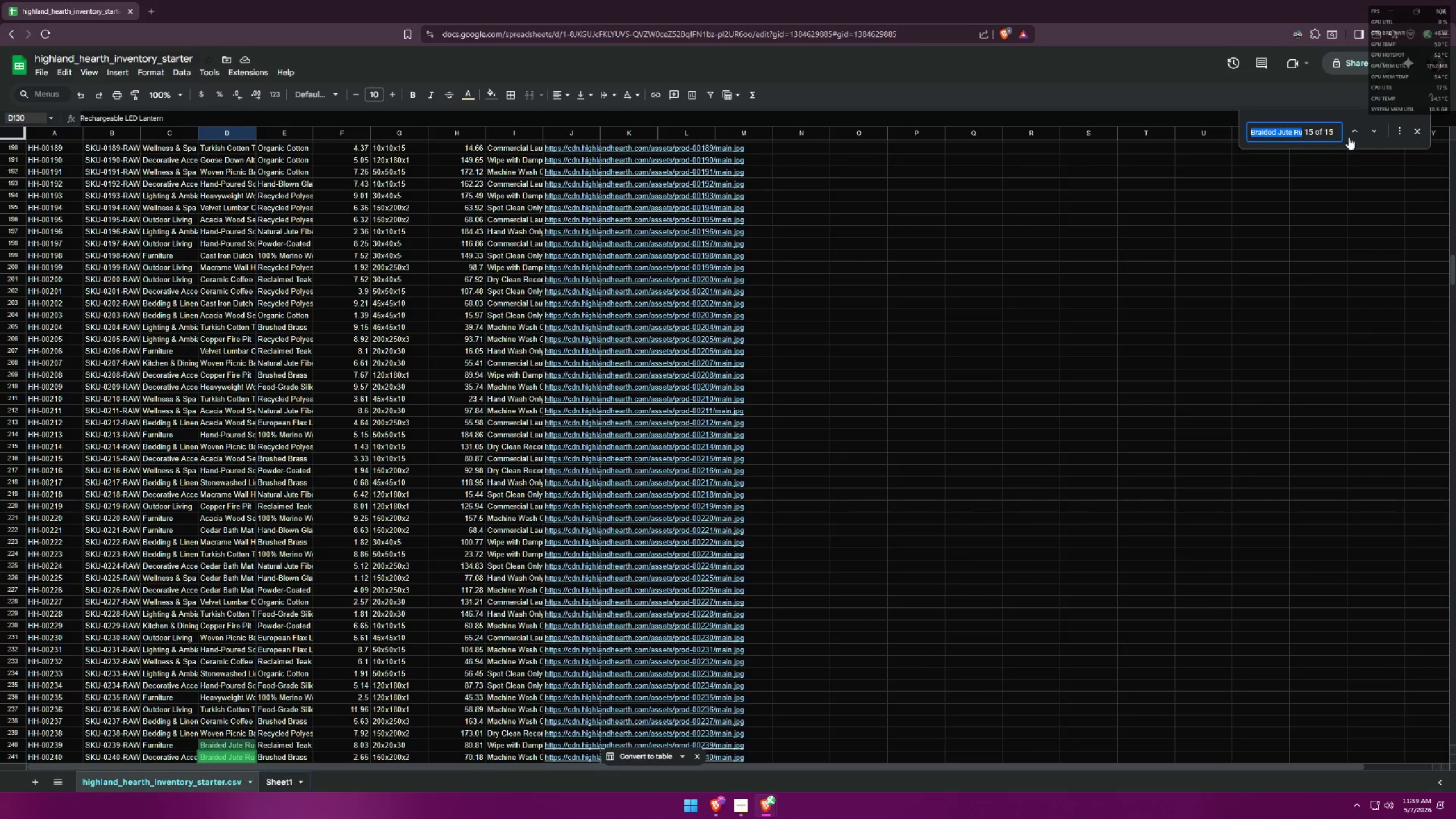 
key(Alt+Tab)
 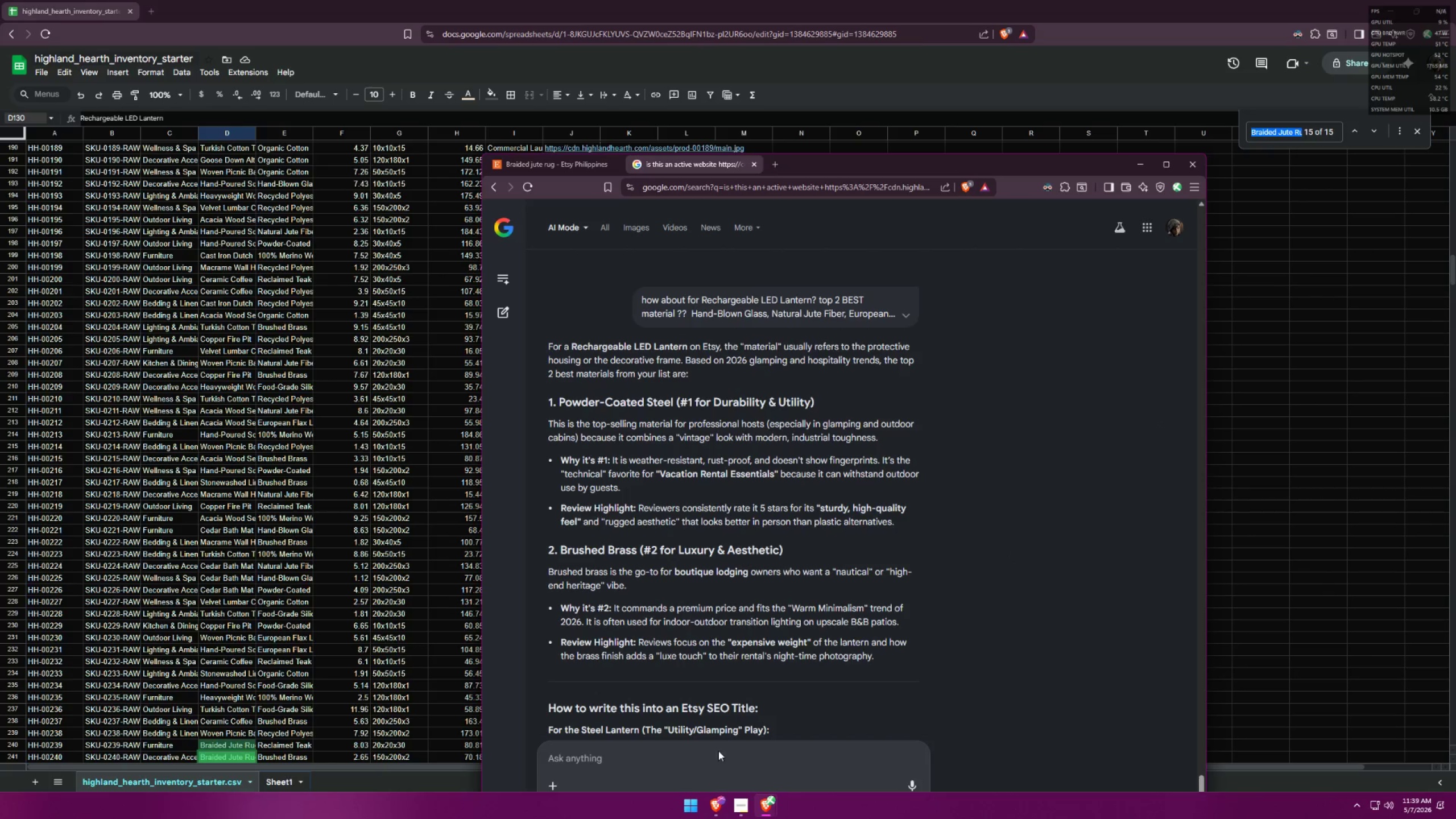 
left_click([685, 758])
 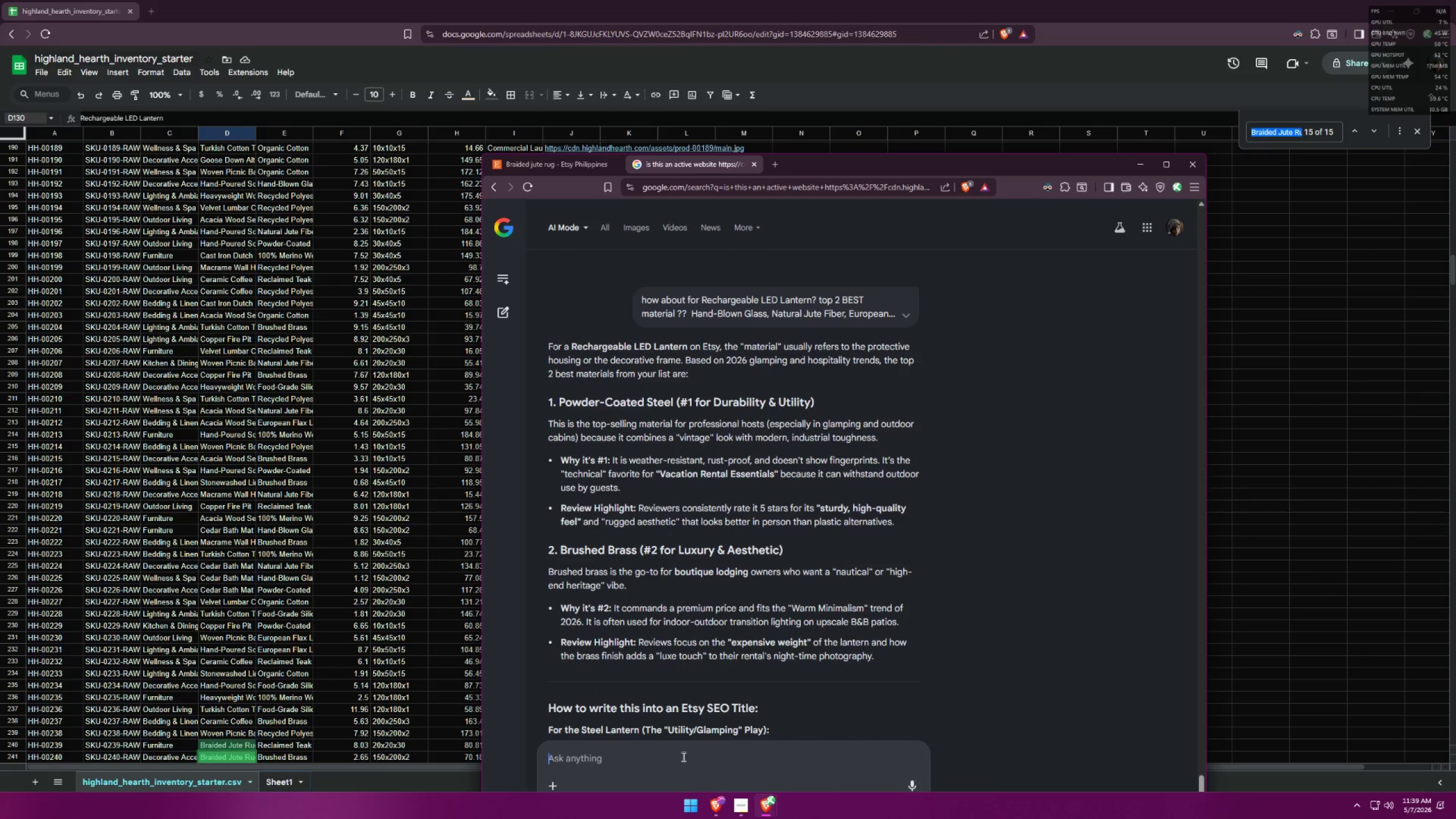 
type(h)
key(Backspace)
type(for )
 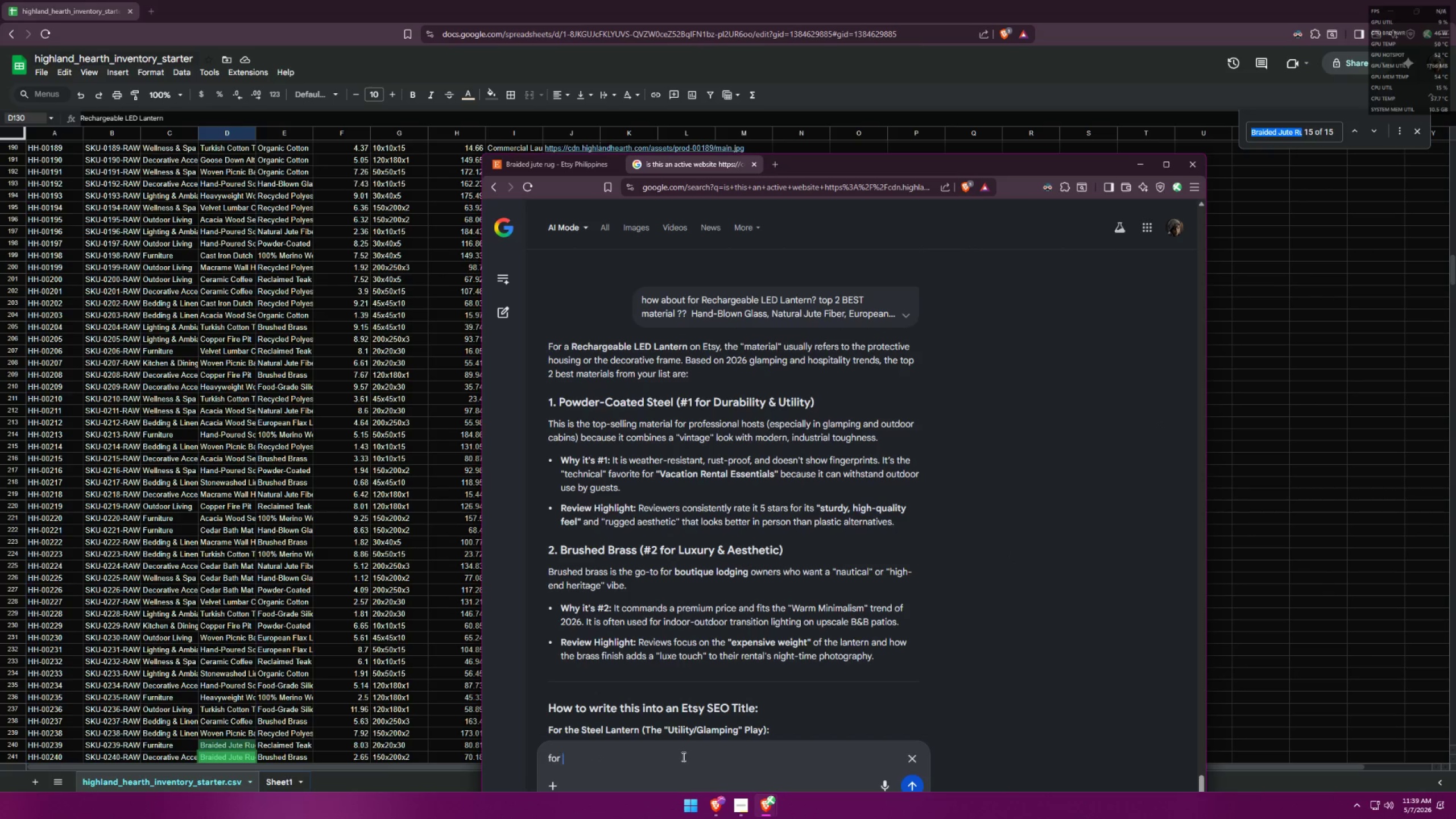 
key(Control+ControlLeft)
 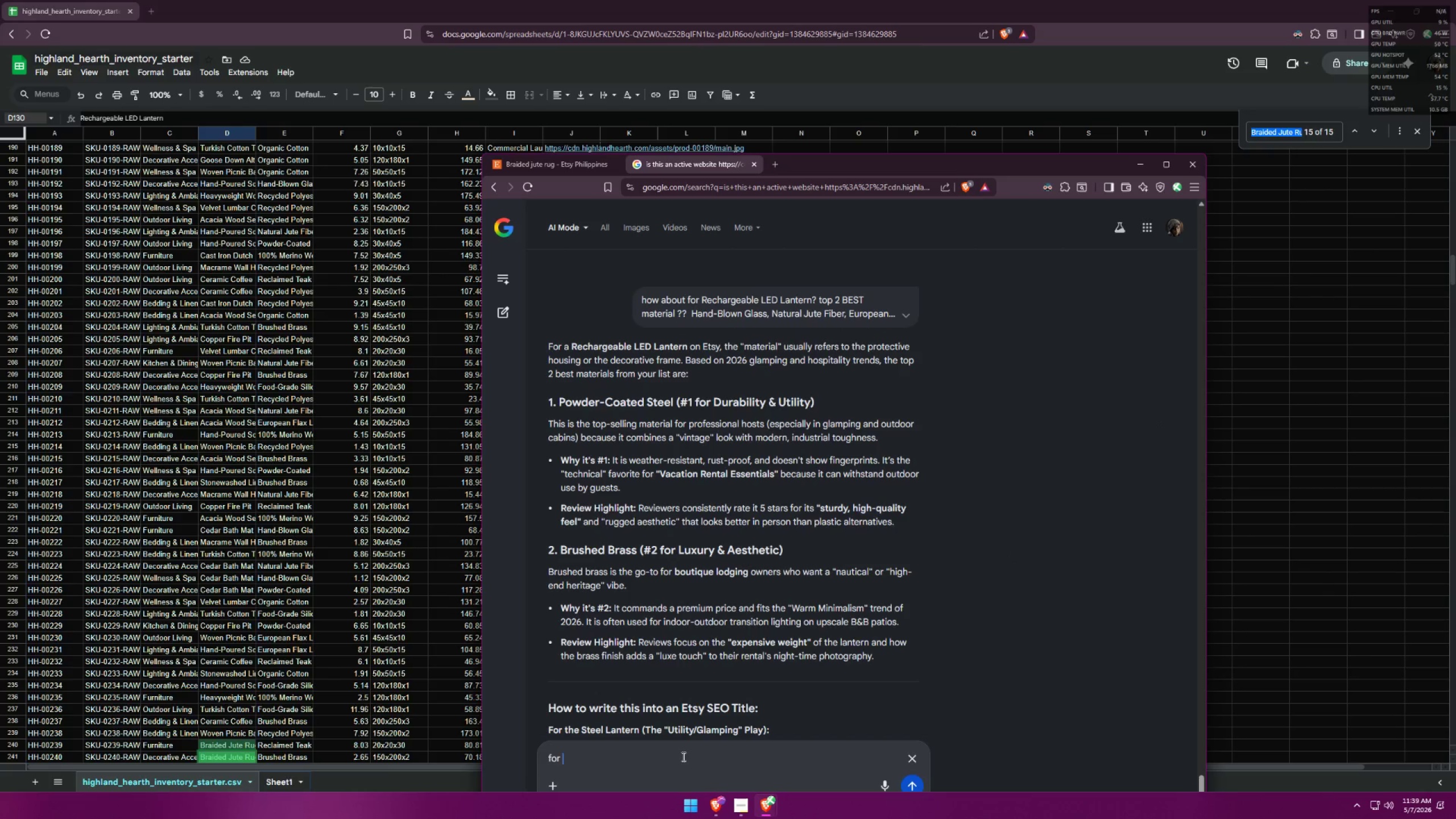 
key(Control+V)
 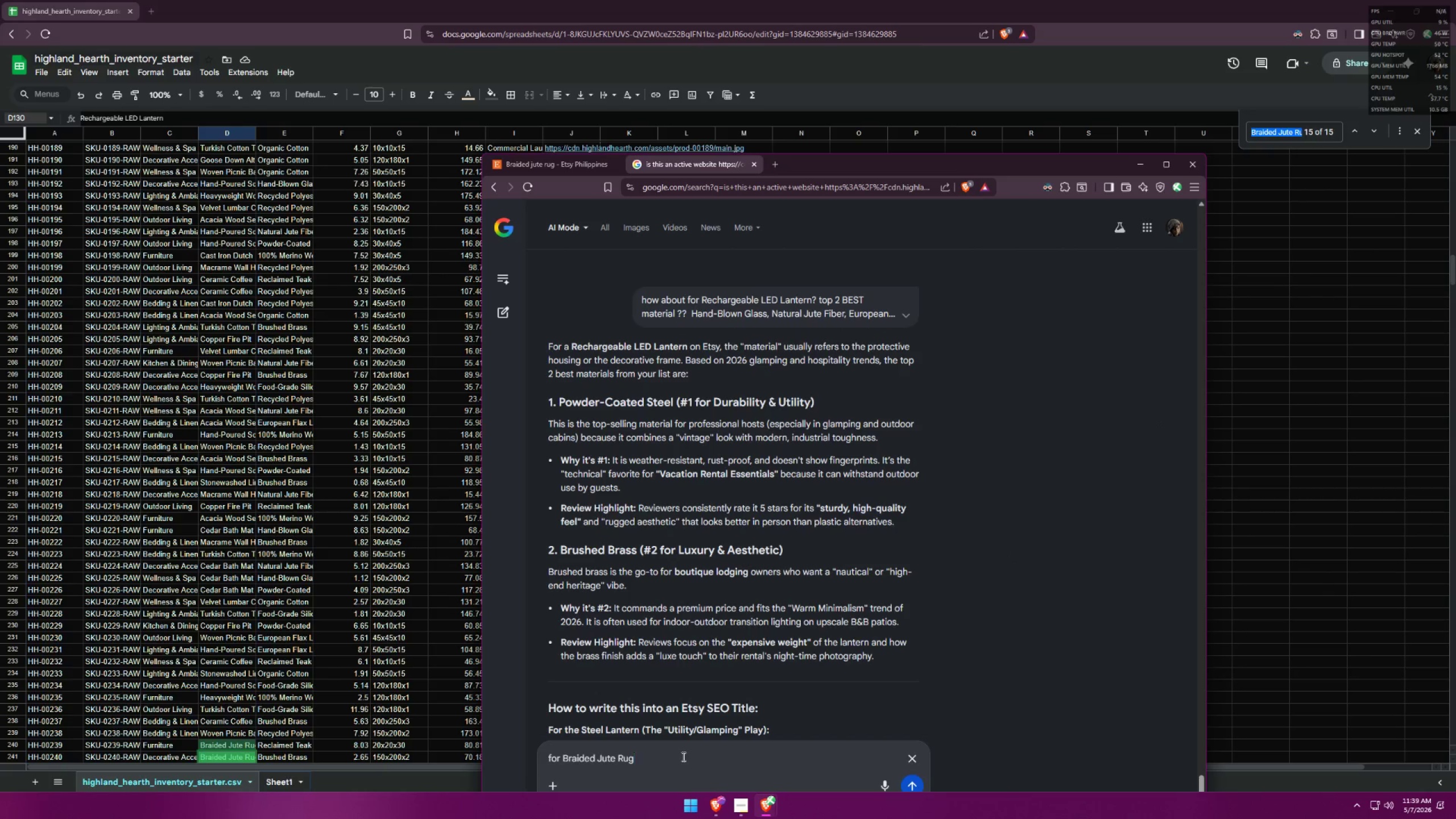 
key(Space)
 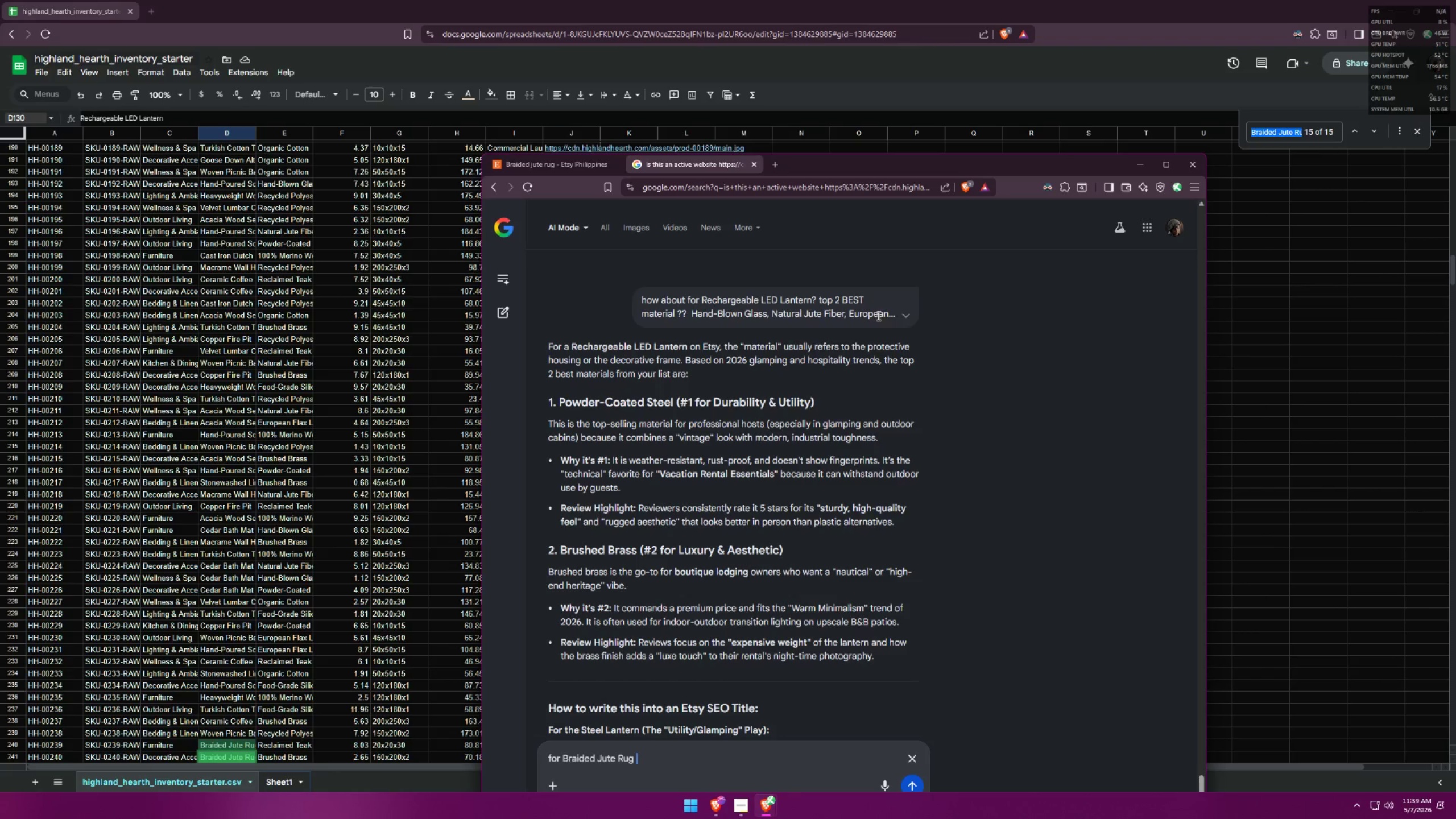 
scroll: coordinate [909, 425], scroll_direction: up, amount: 4.0
 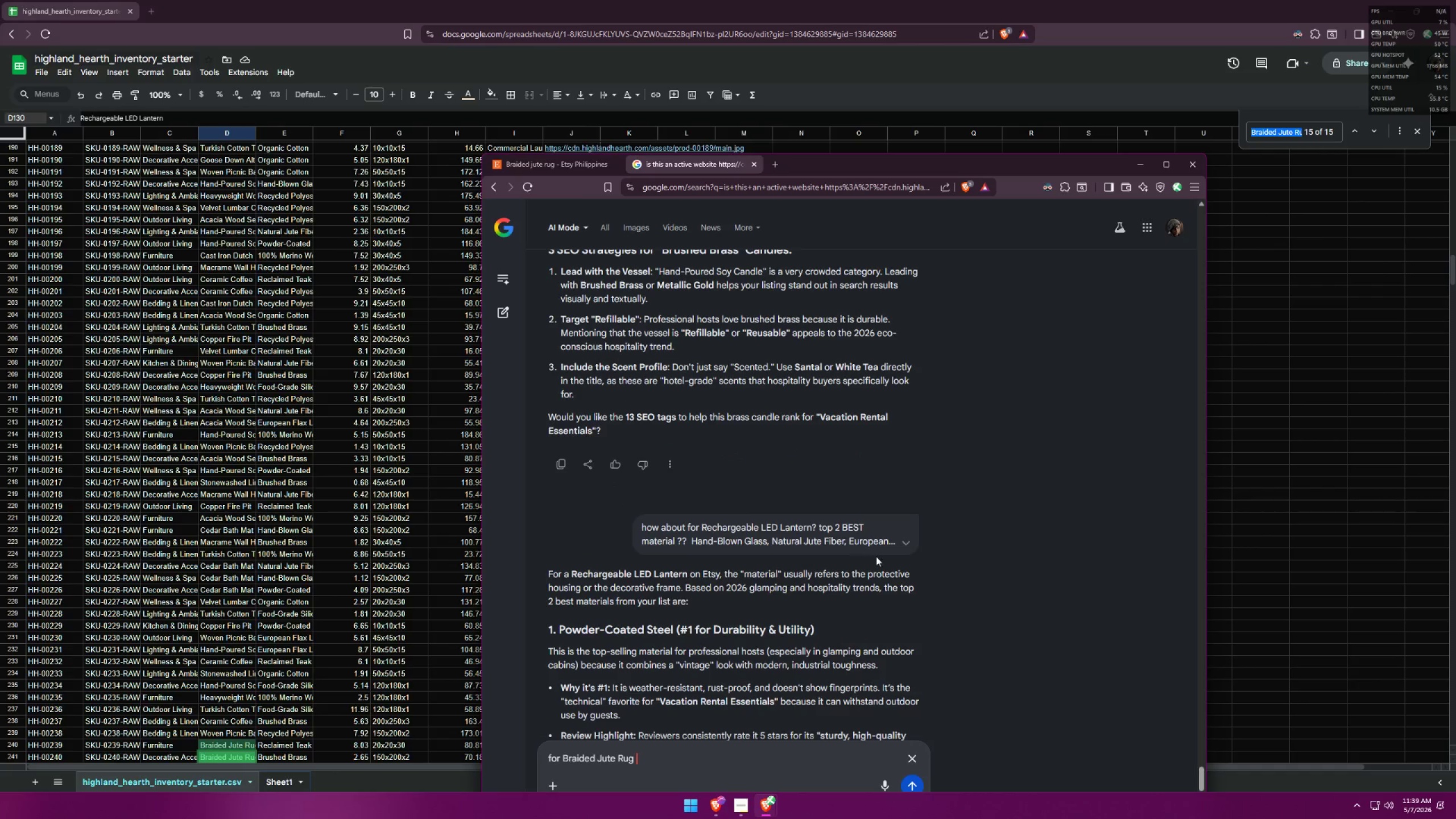 
left_click([894, 548])
 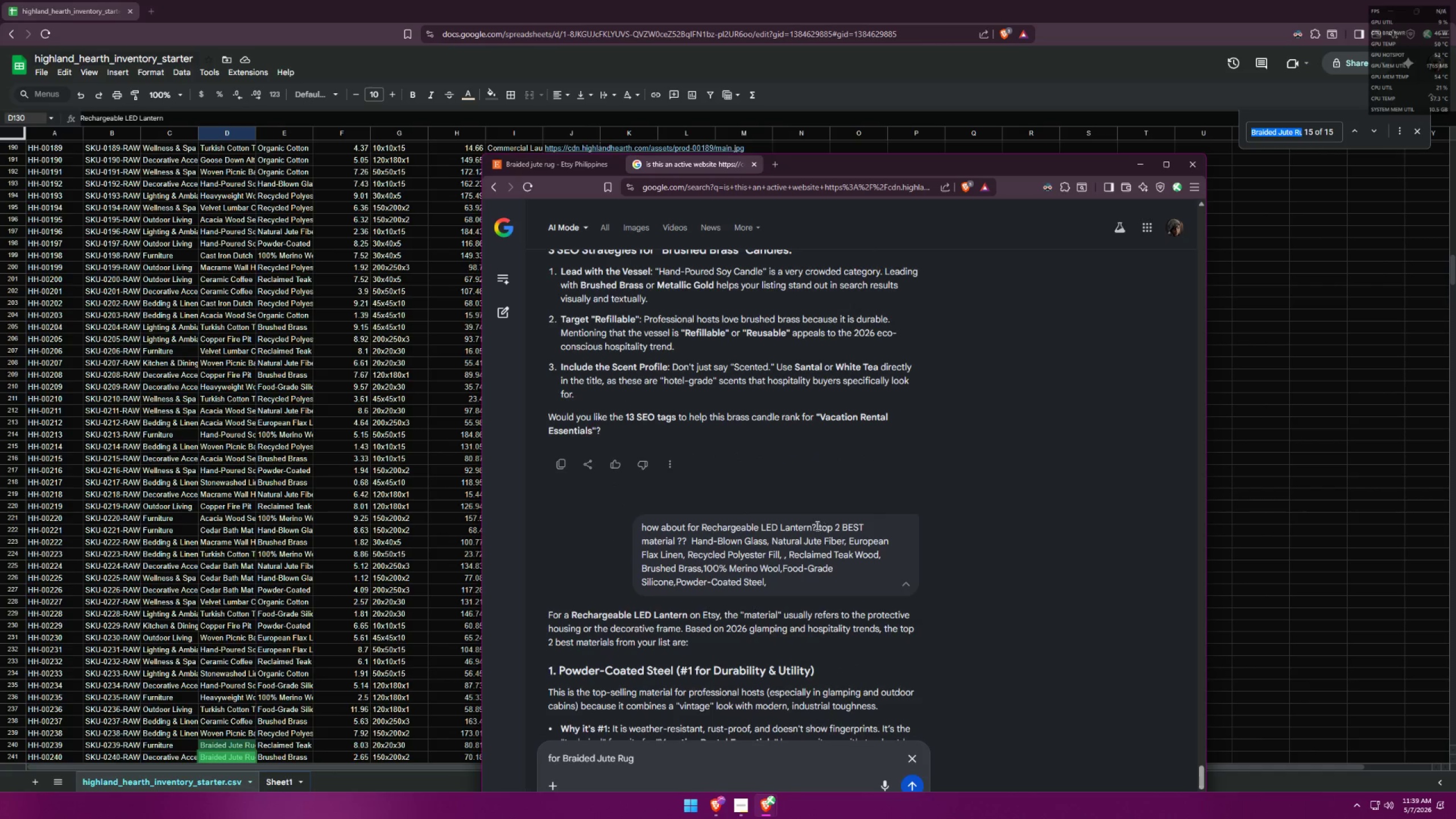 
left_click_drag(start_coordinate=[816, 525], to_coordinate=[829, 528])
 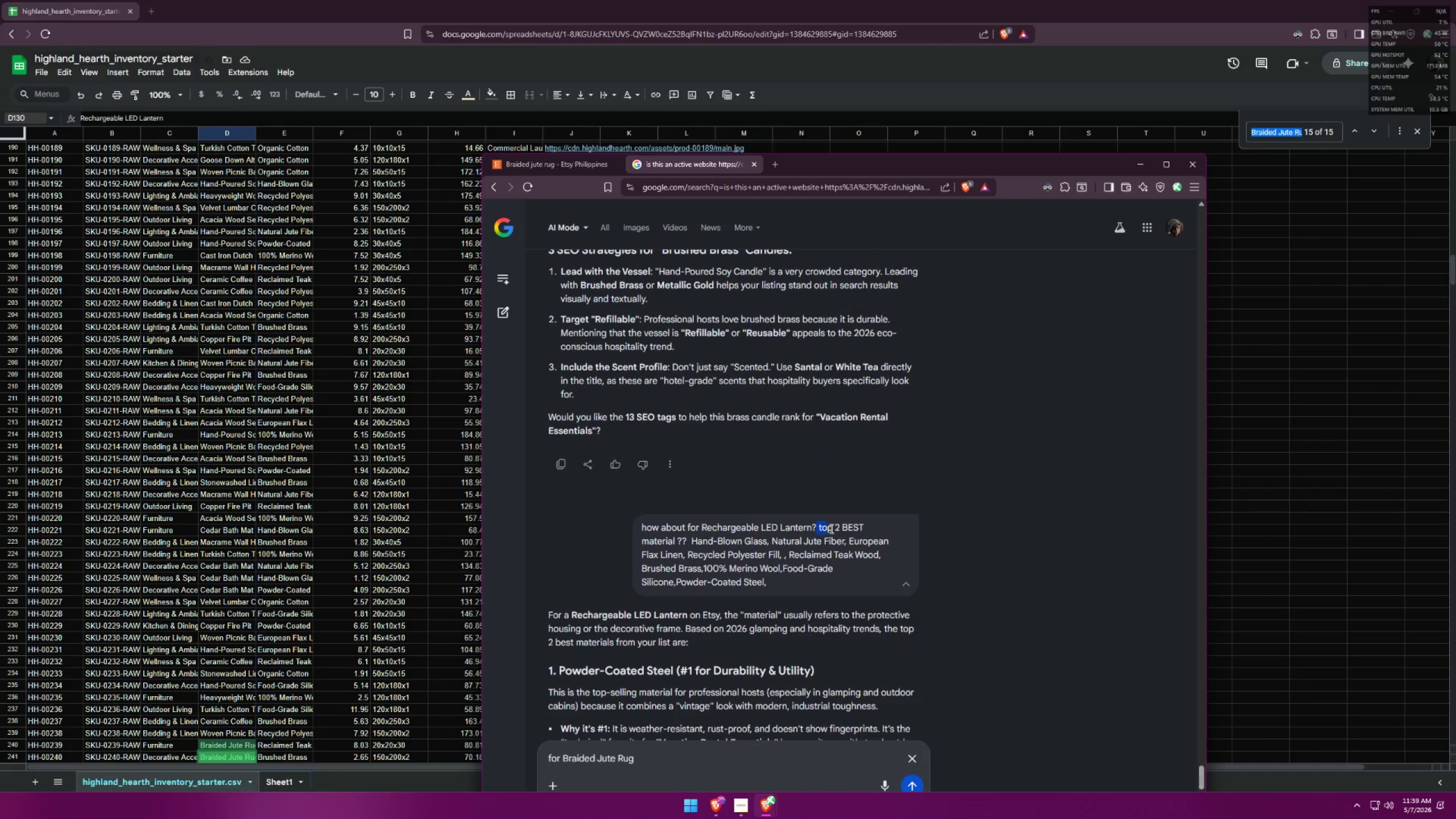 
left_click([846, 544])
 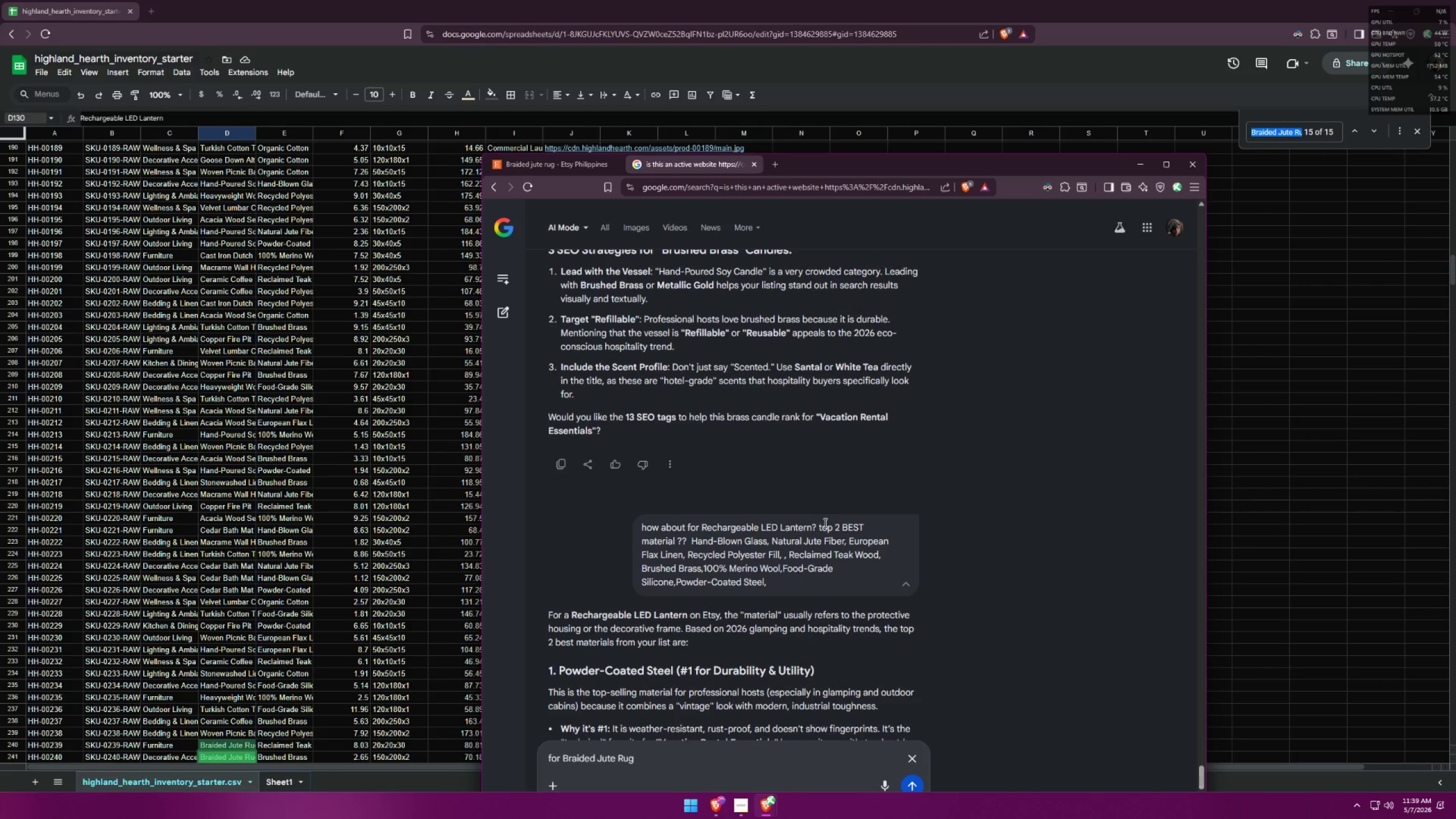 
left_click_drag(start_coordinate=[819, 523], to_coordinate=[864, 592])
 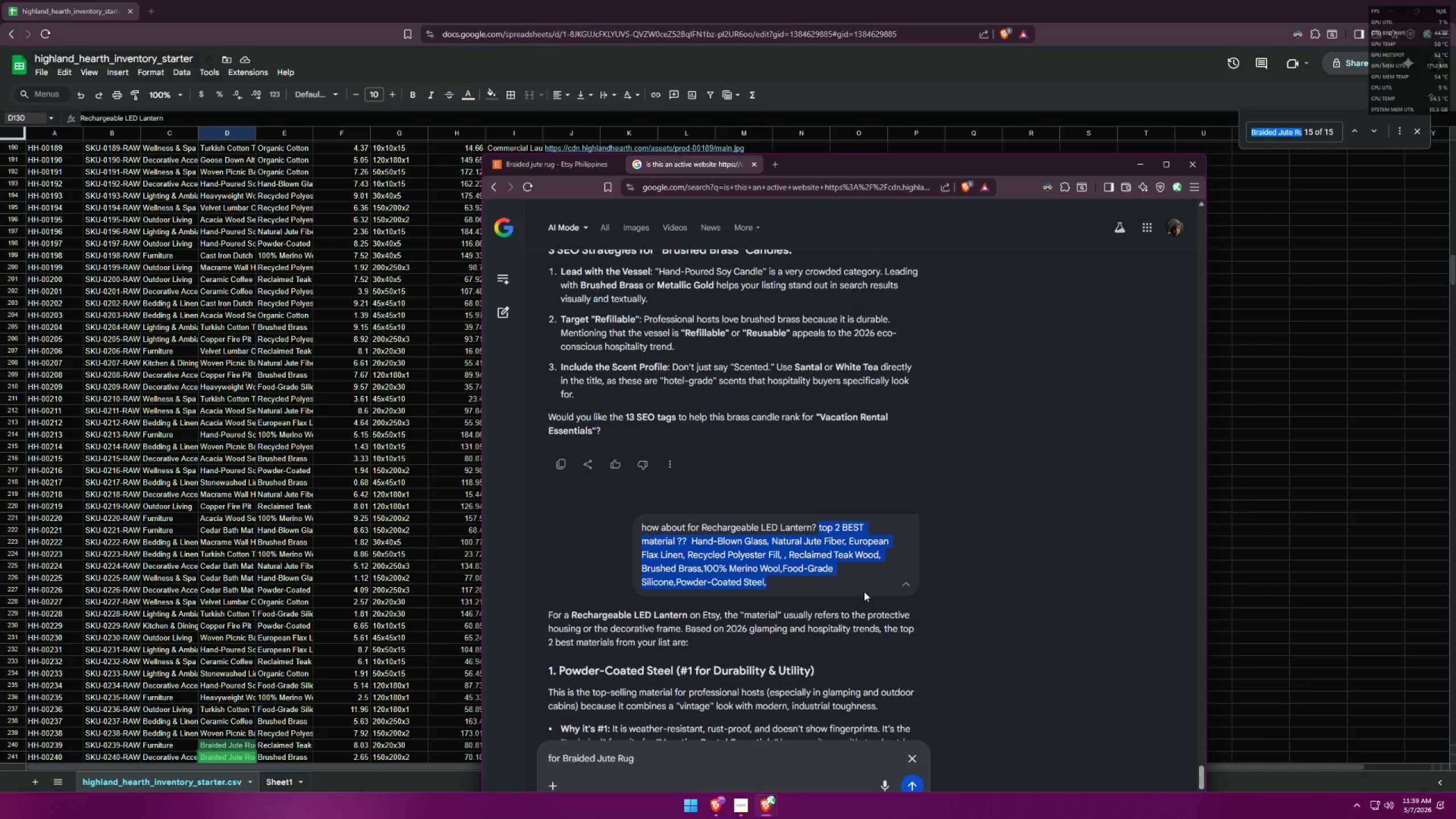 
key(Control+C)
 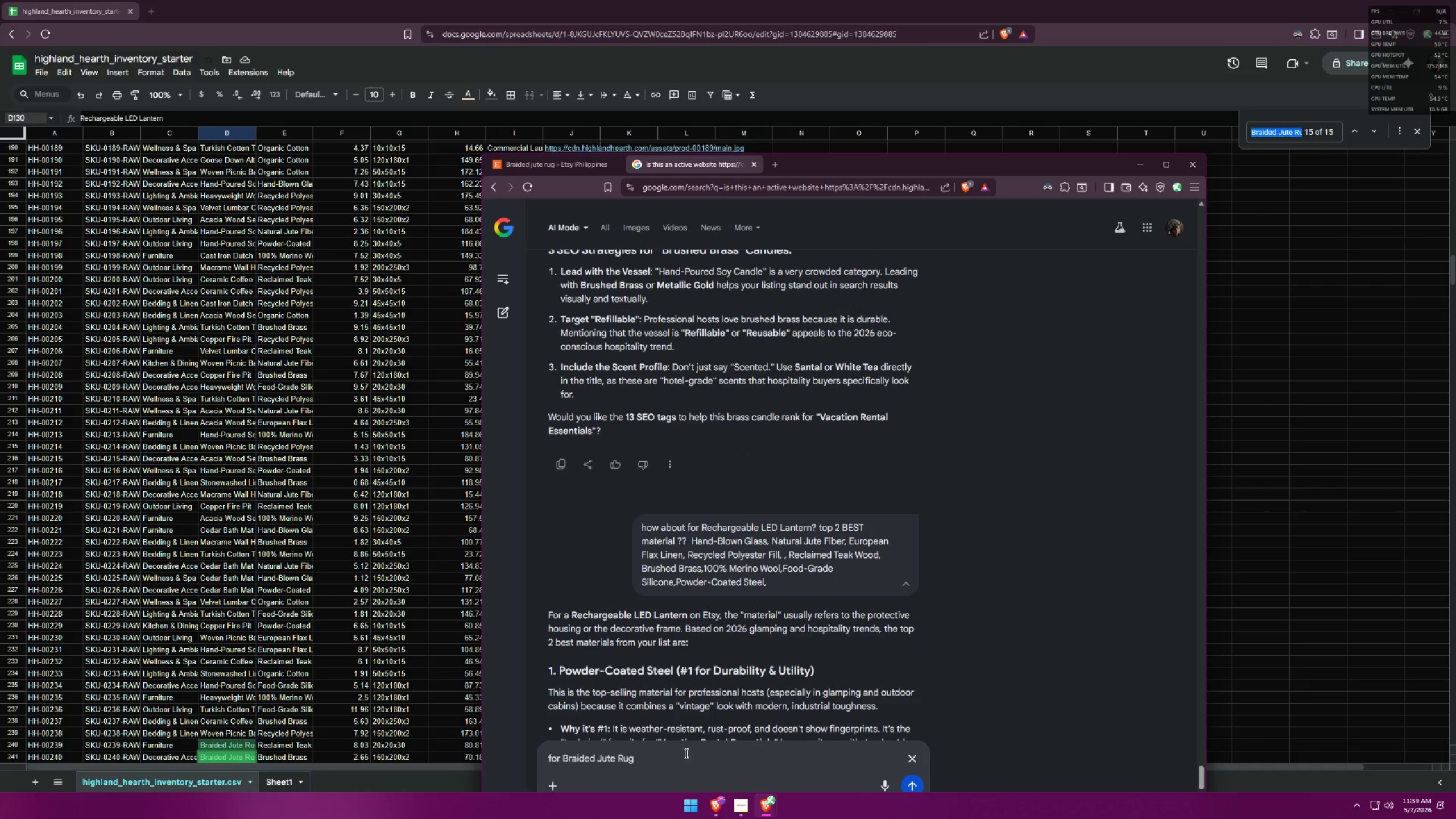 
double_click([688, 758])
 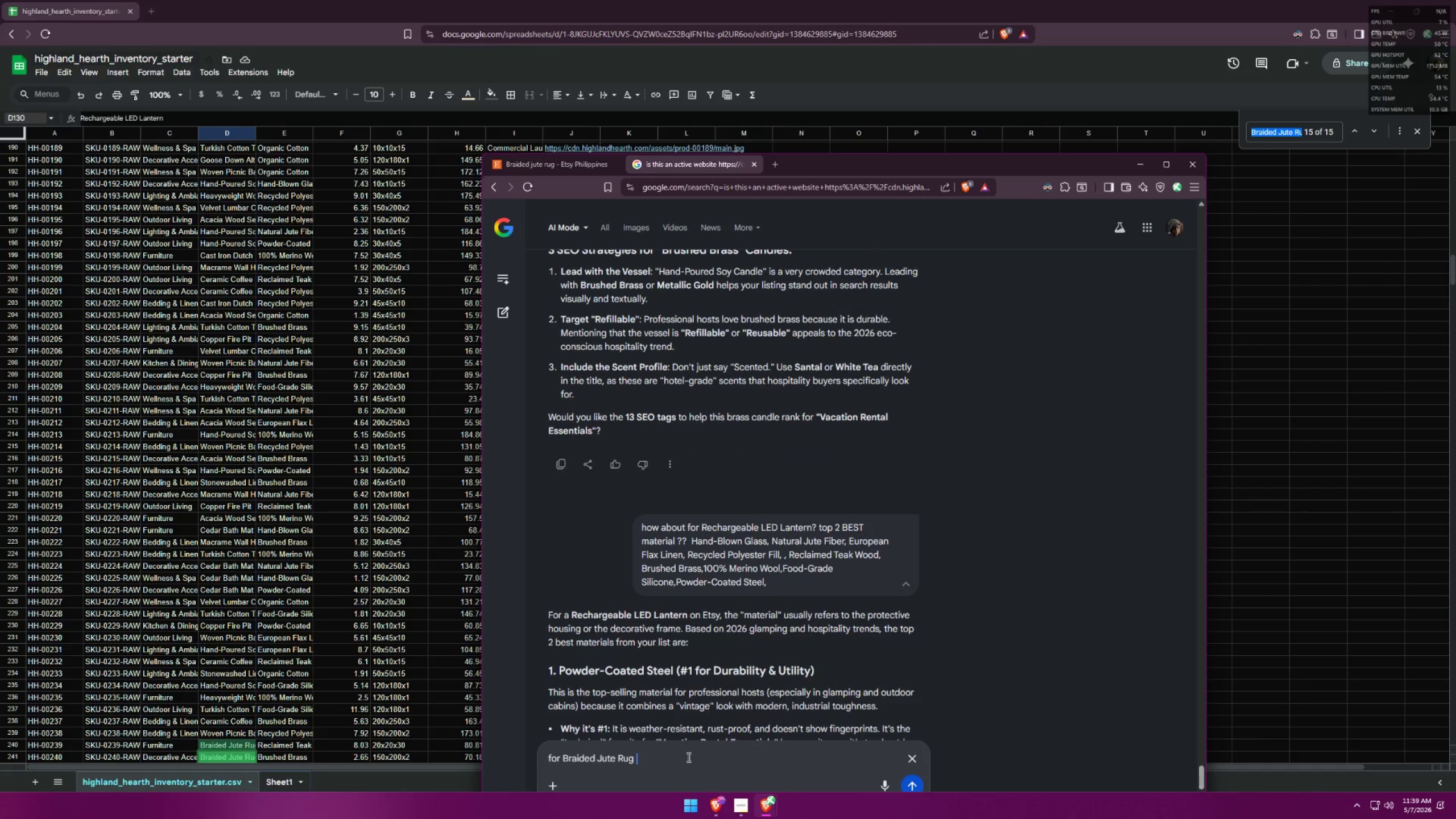 
key(Control+V)
 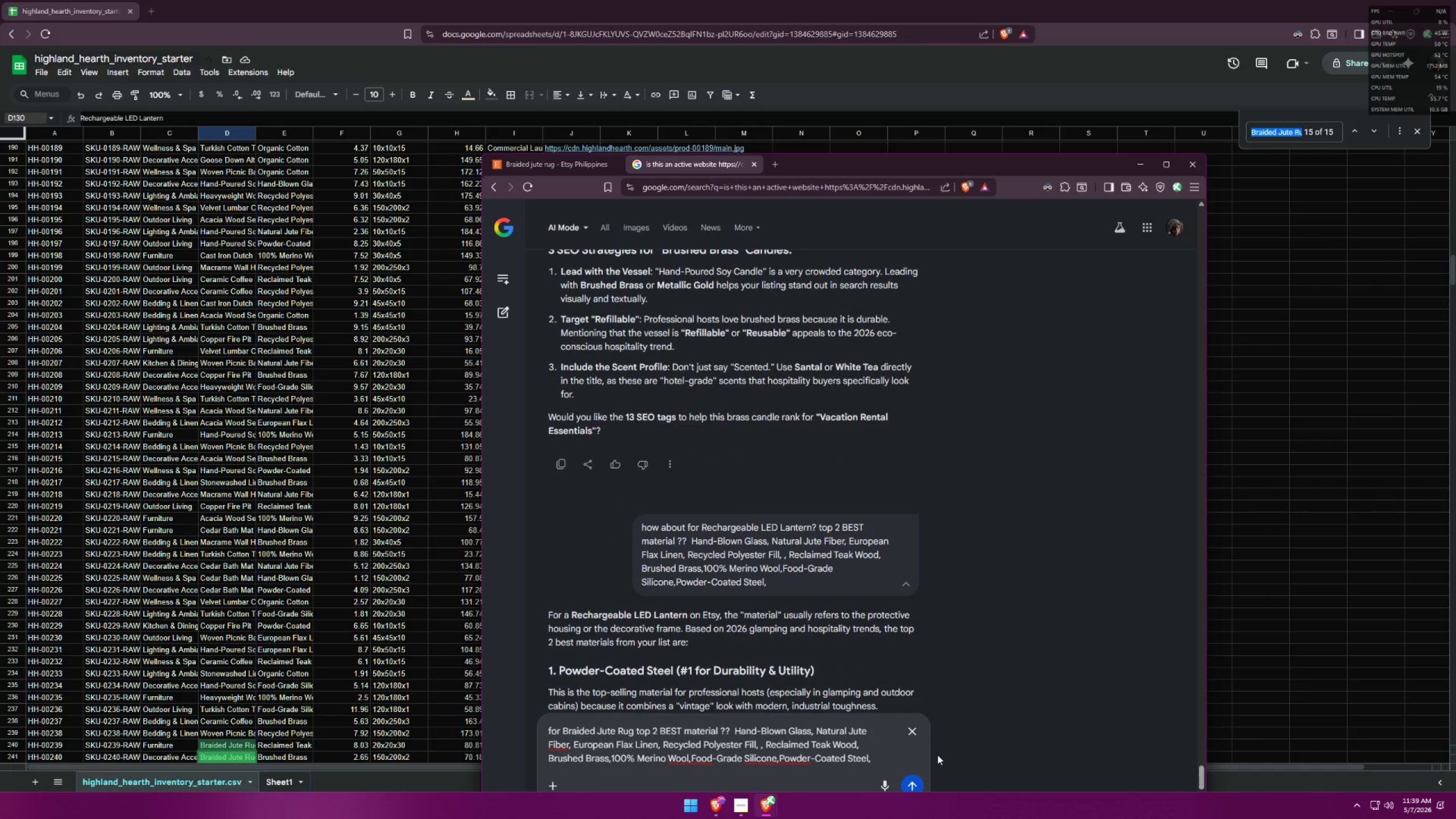 
key(Space)
 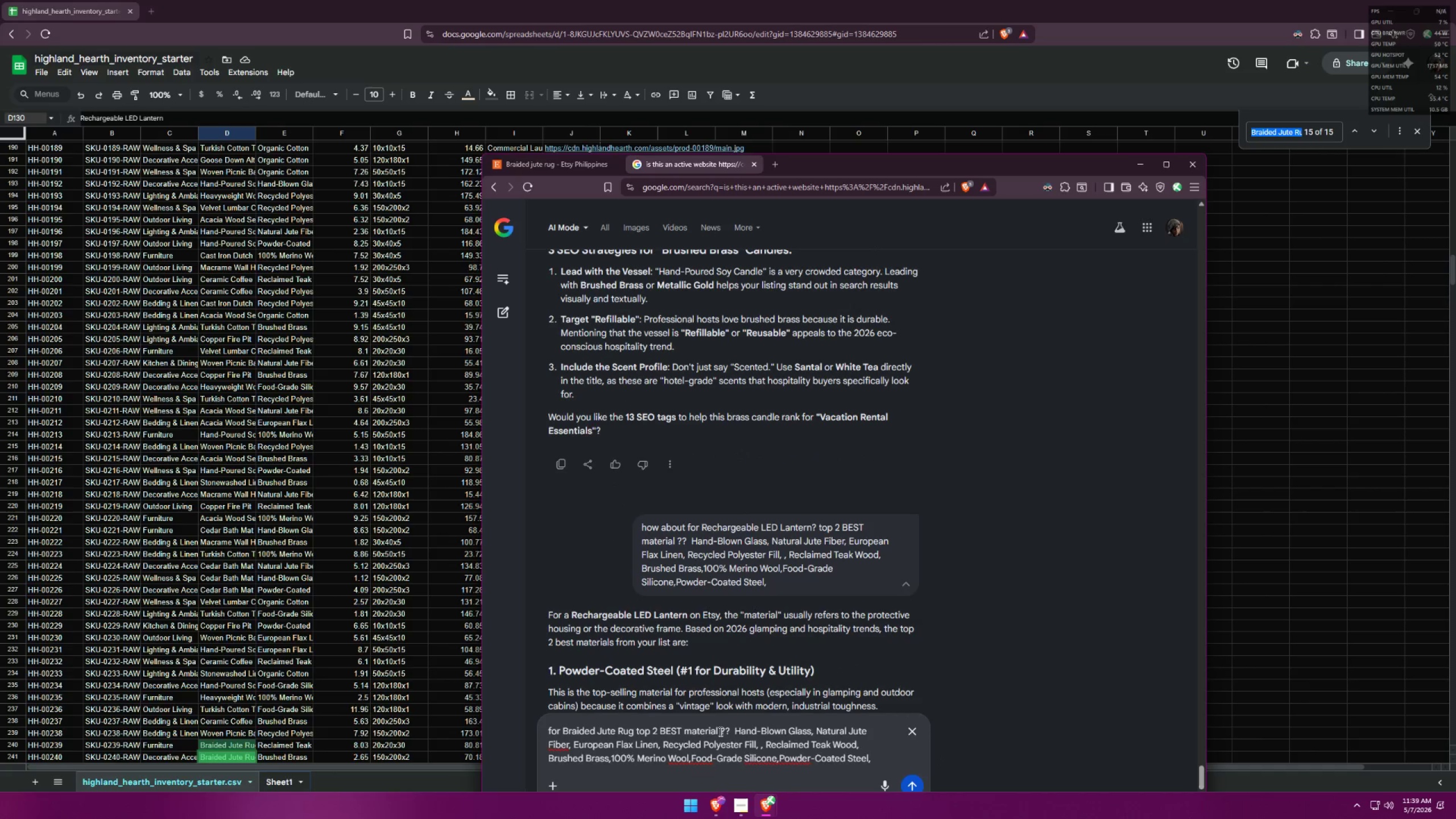 
left_click([721, 729])
 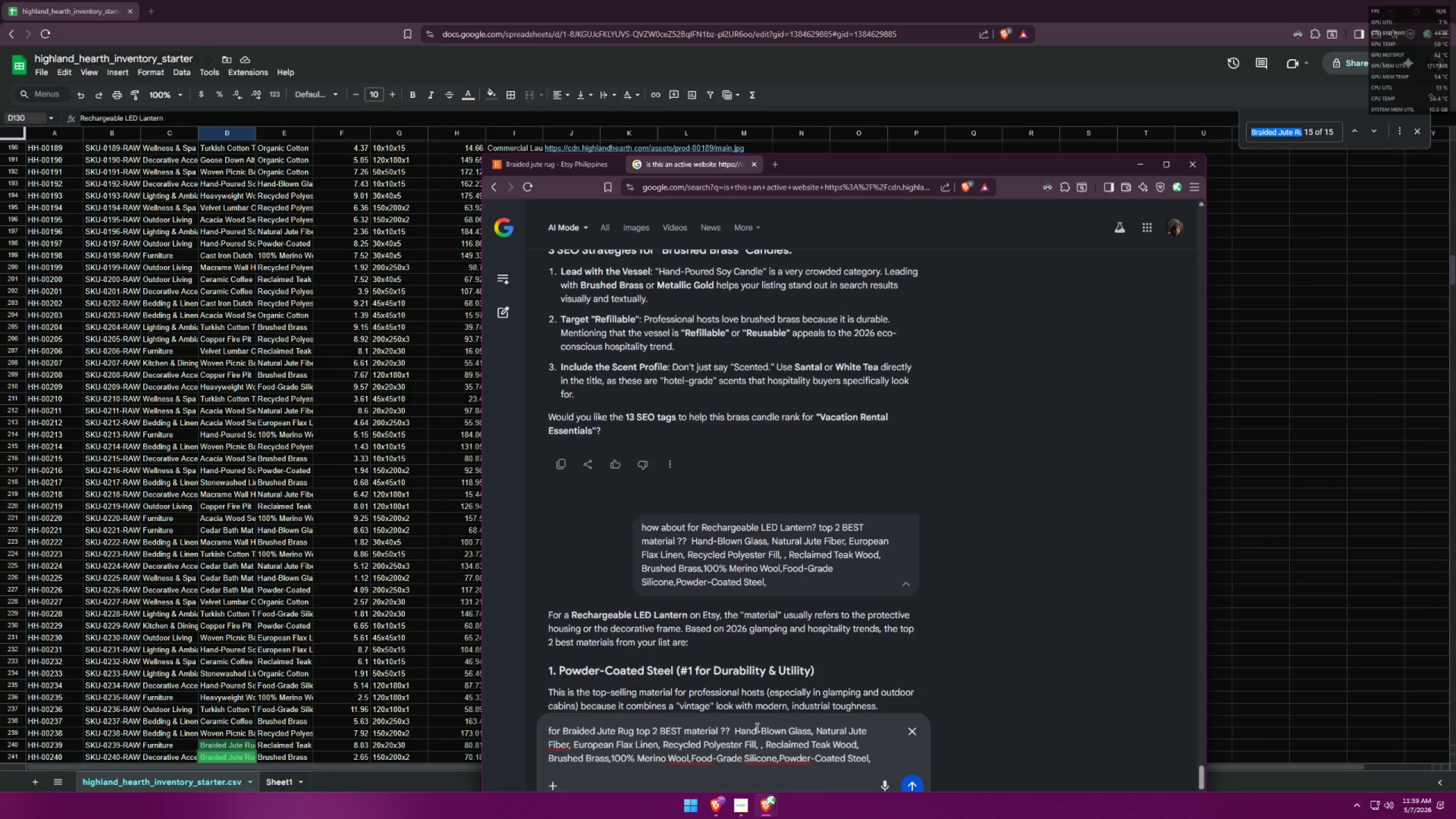 
type(TOP SELLING RIGHT NOW ON ETSY)
 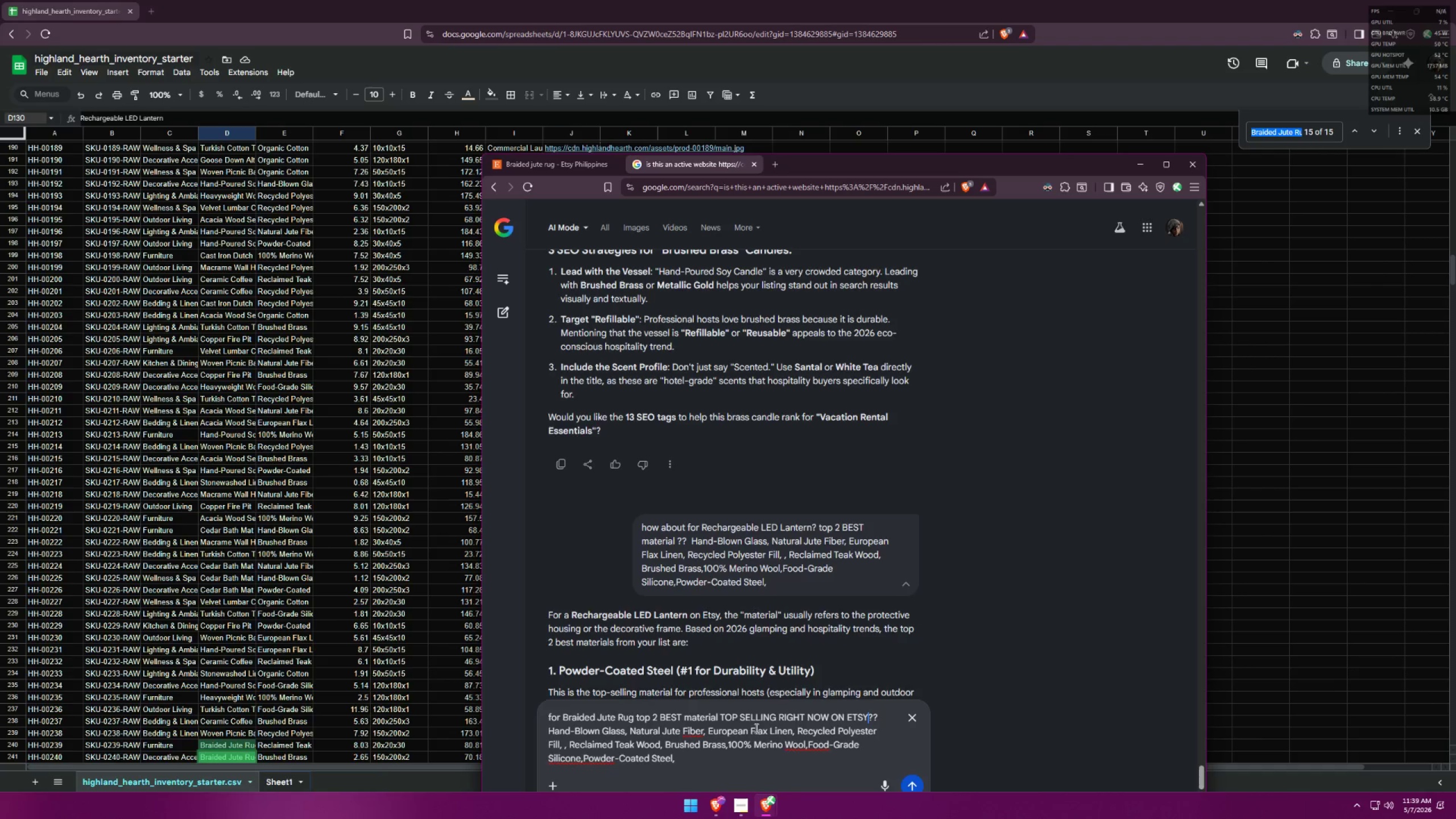 
key(Enter)
 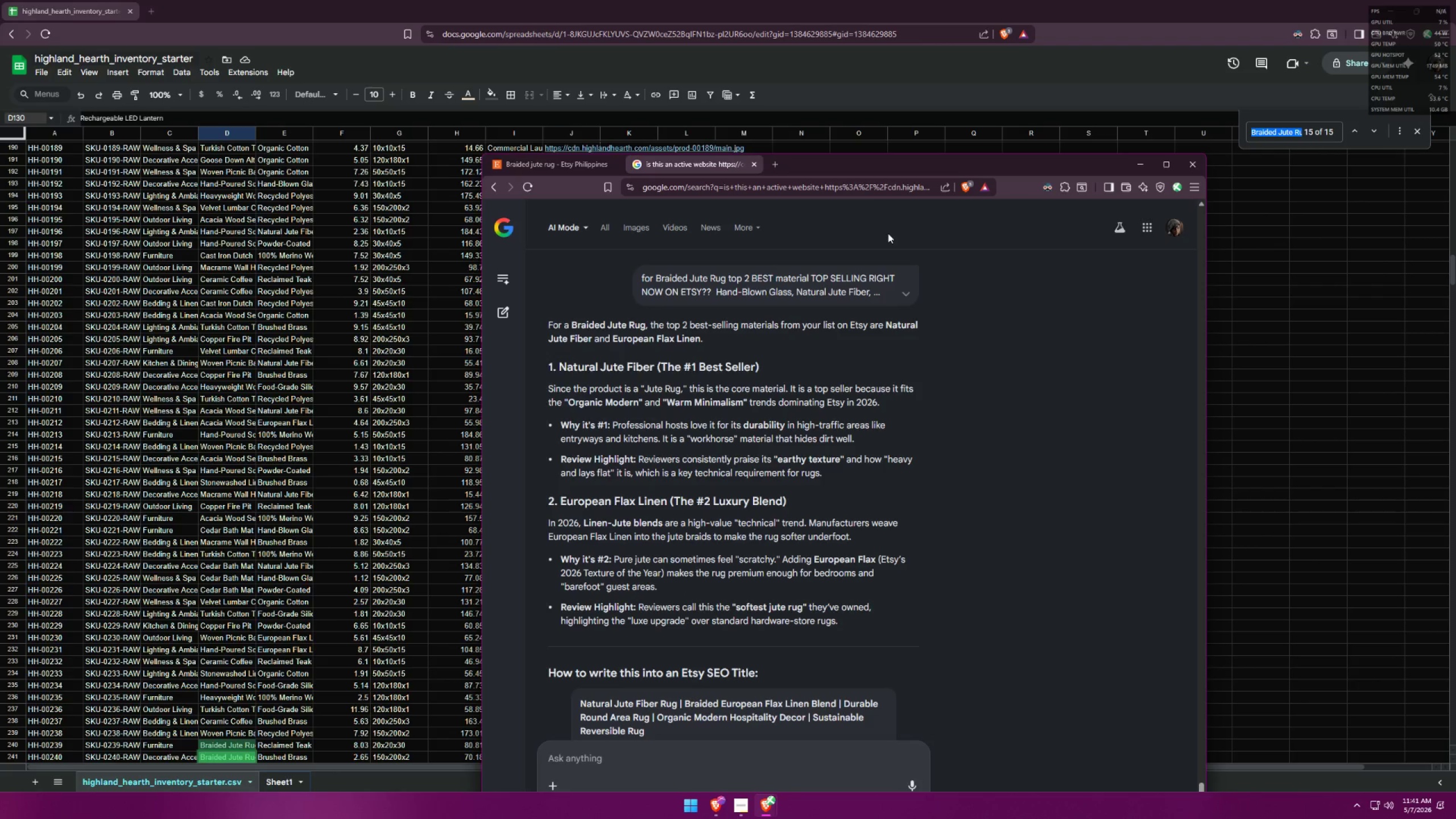 
wait(79.89)
 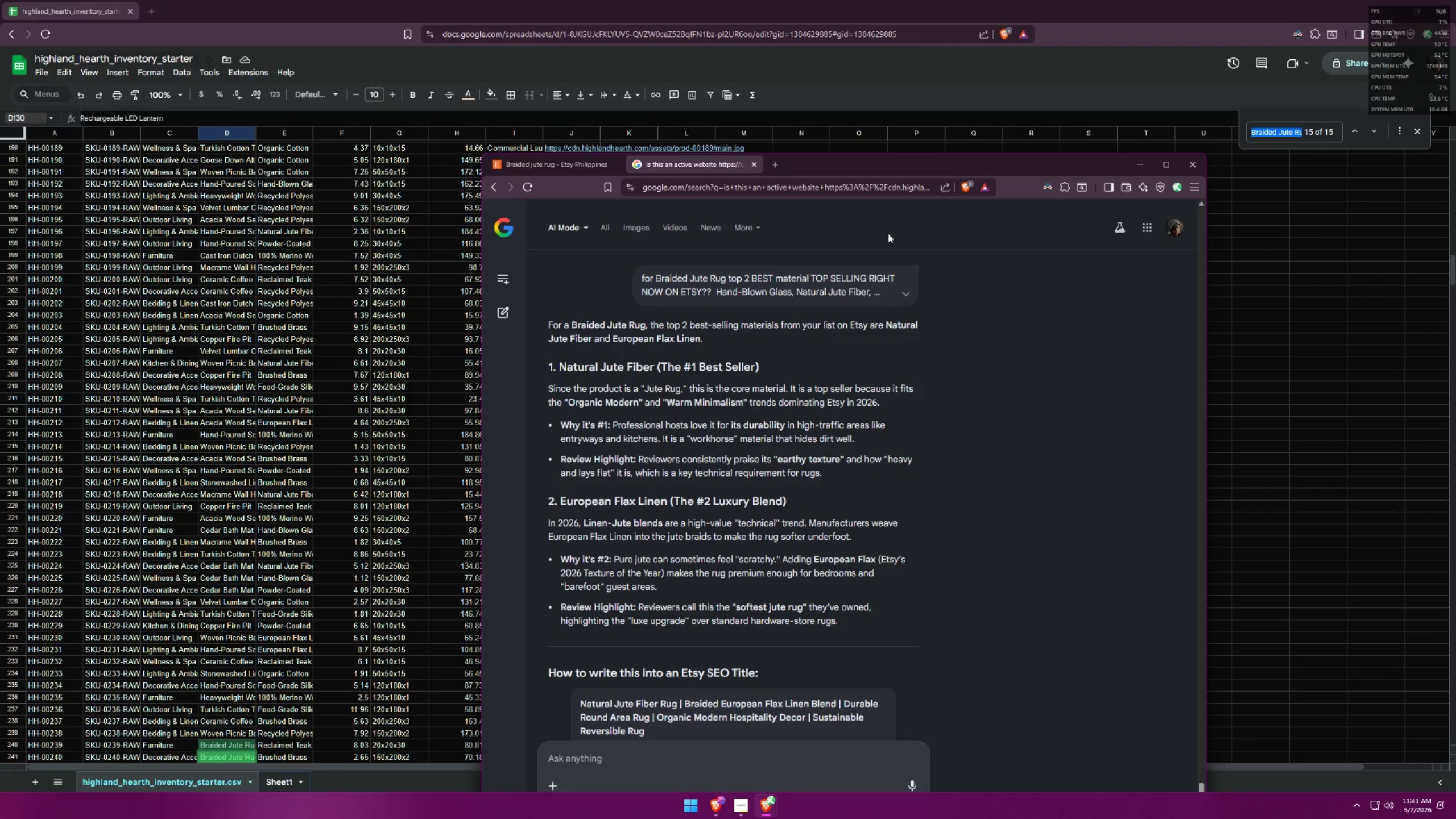 
left_click([642, 0])
 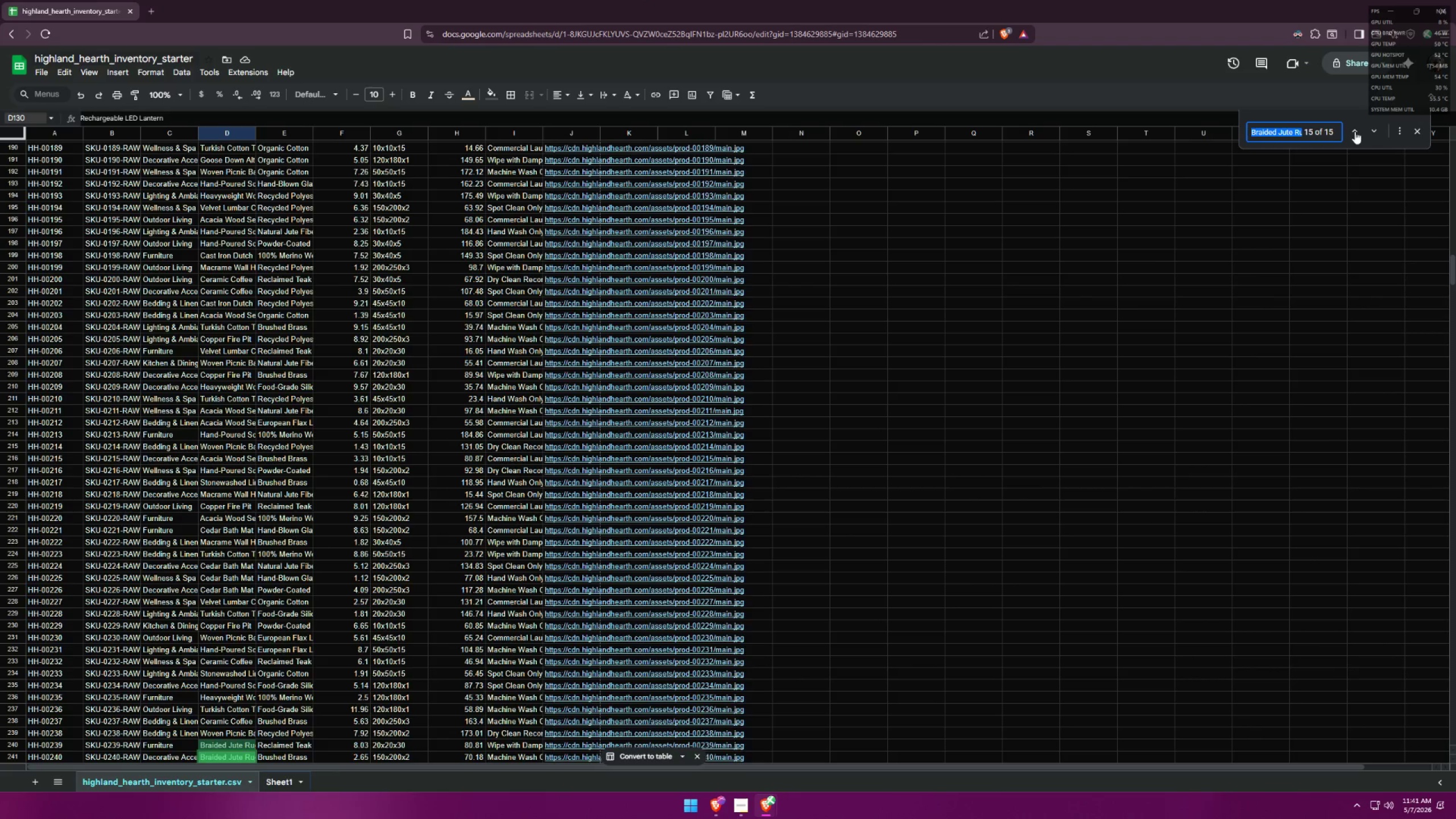 
double_click([1355, 131])
 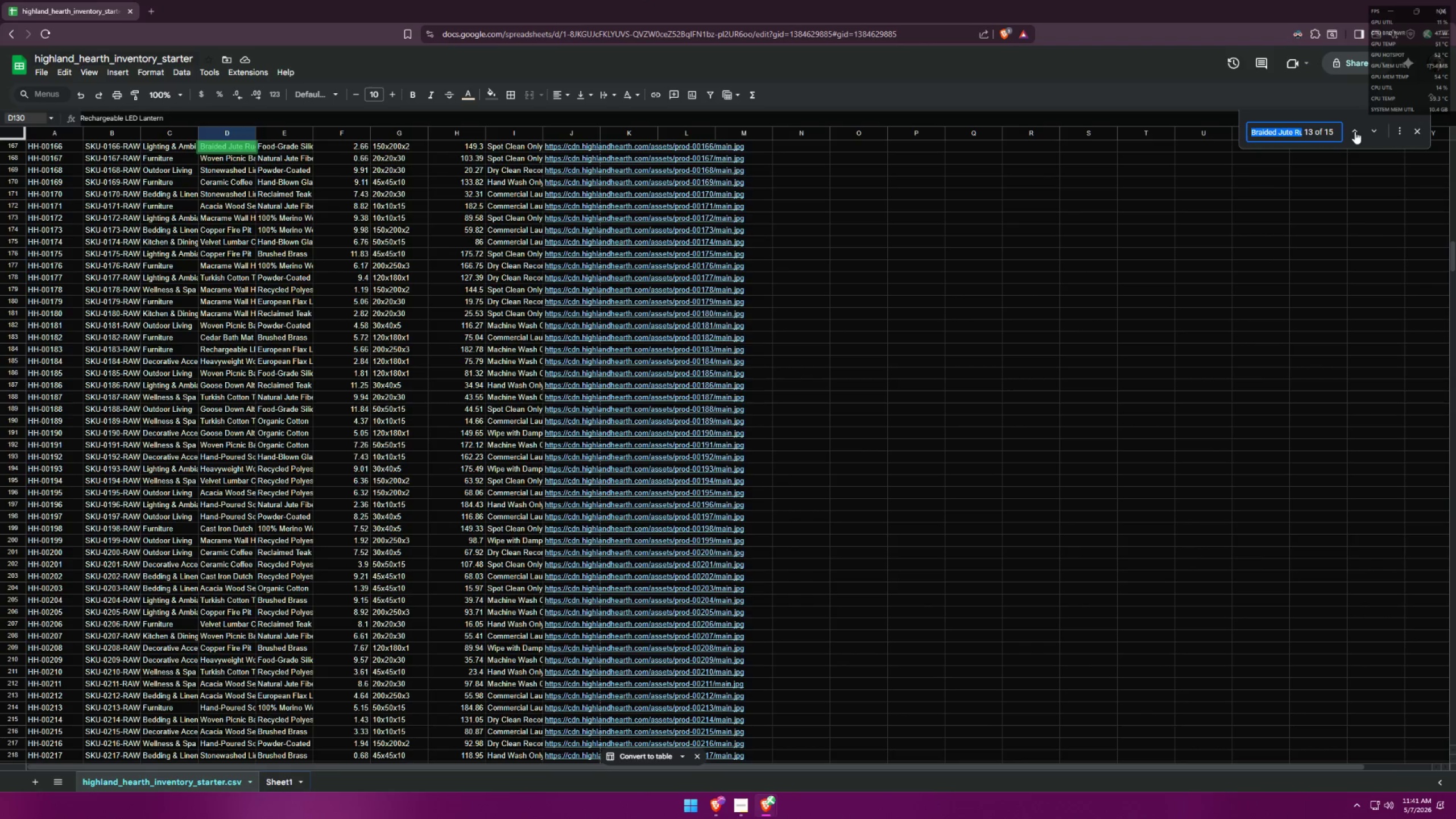 
triple_click([1355, 131])
 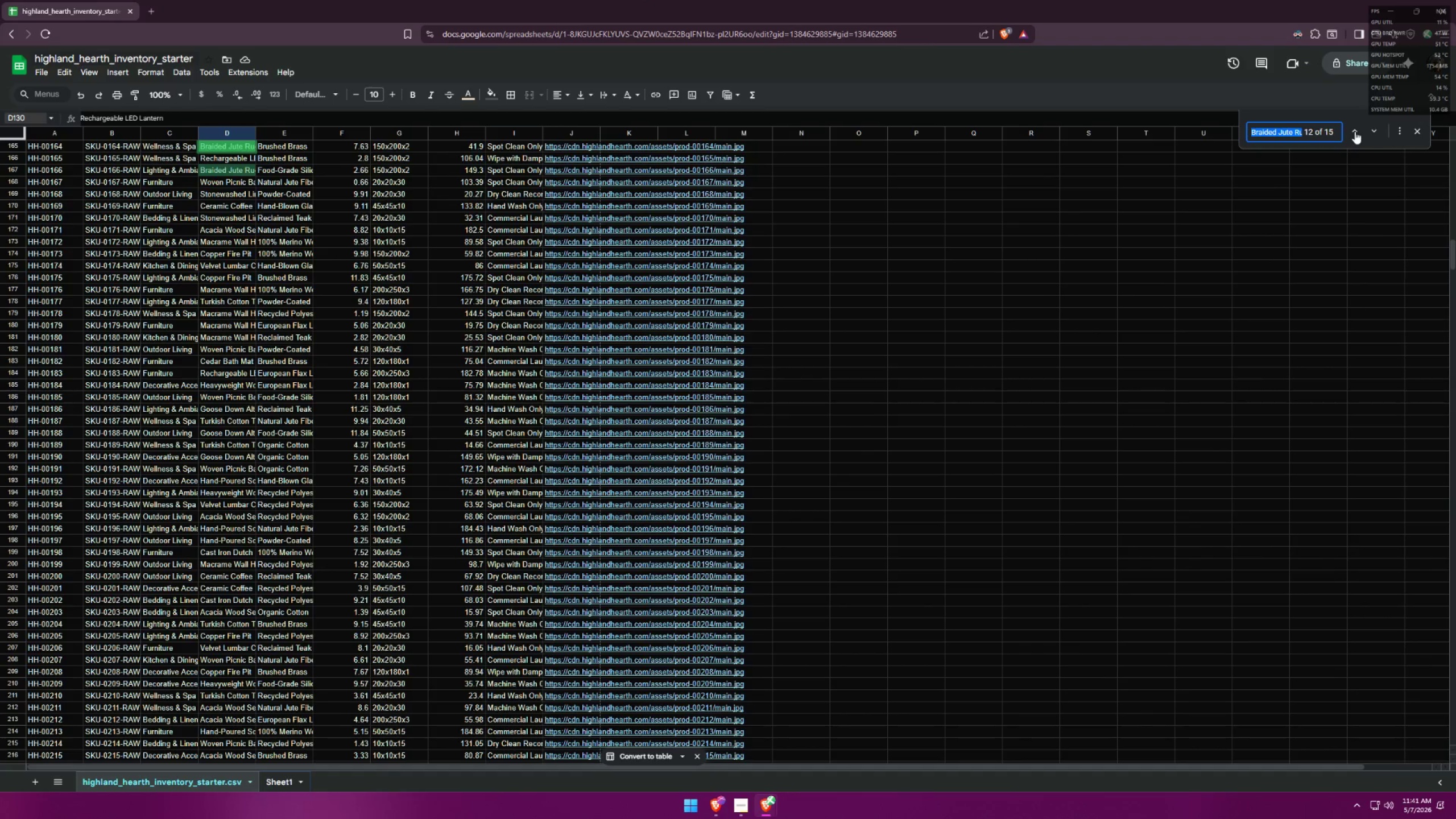 
left_click([1355, 131])
 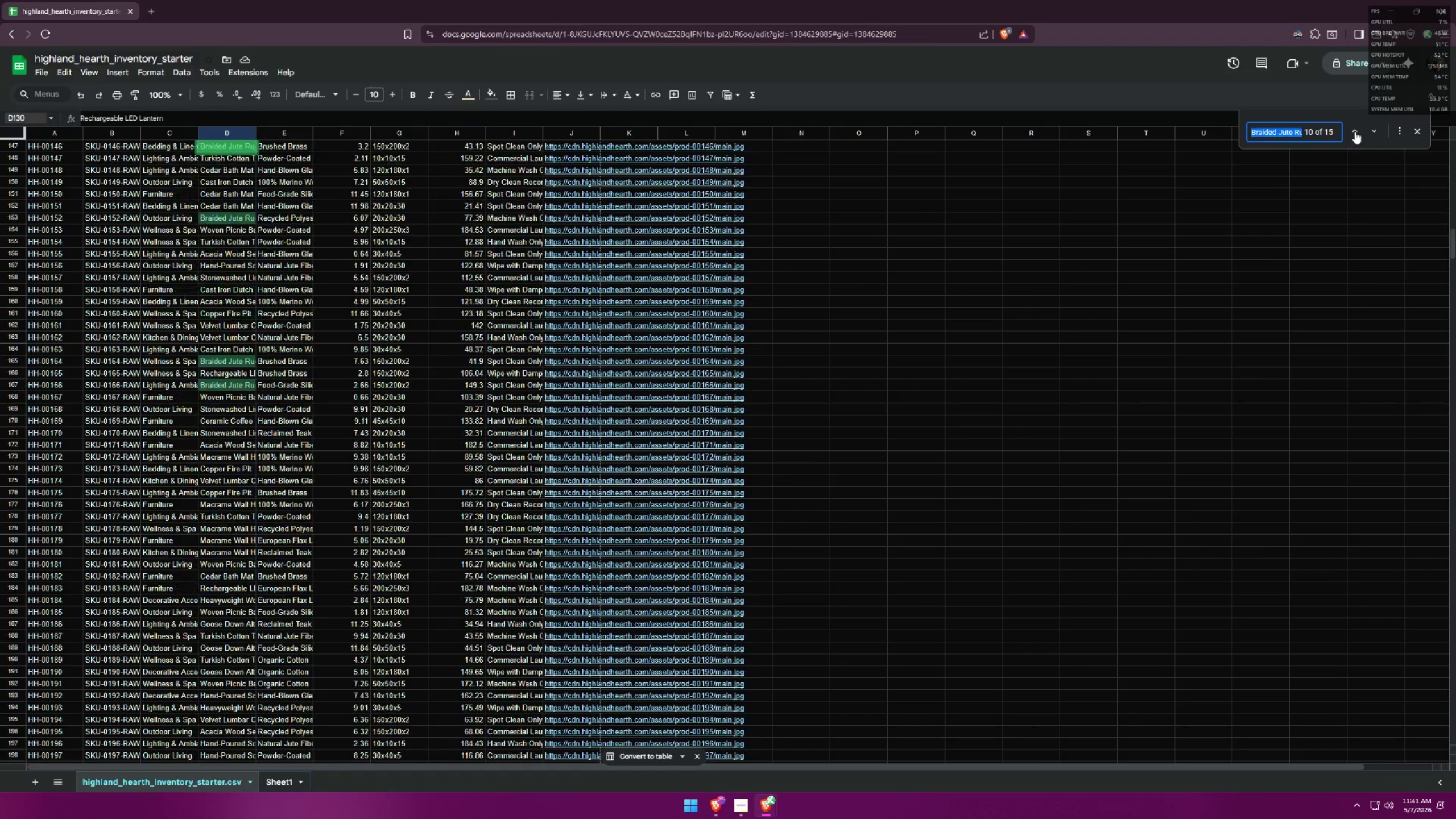 
double_click([1355, 131])
 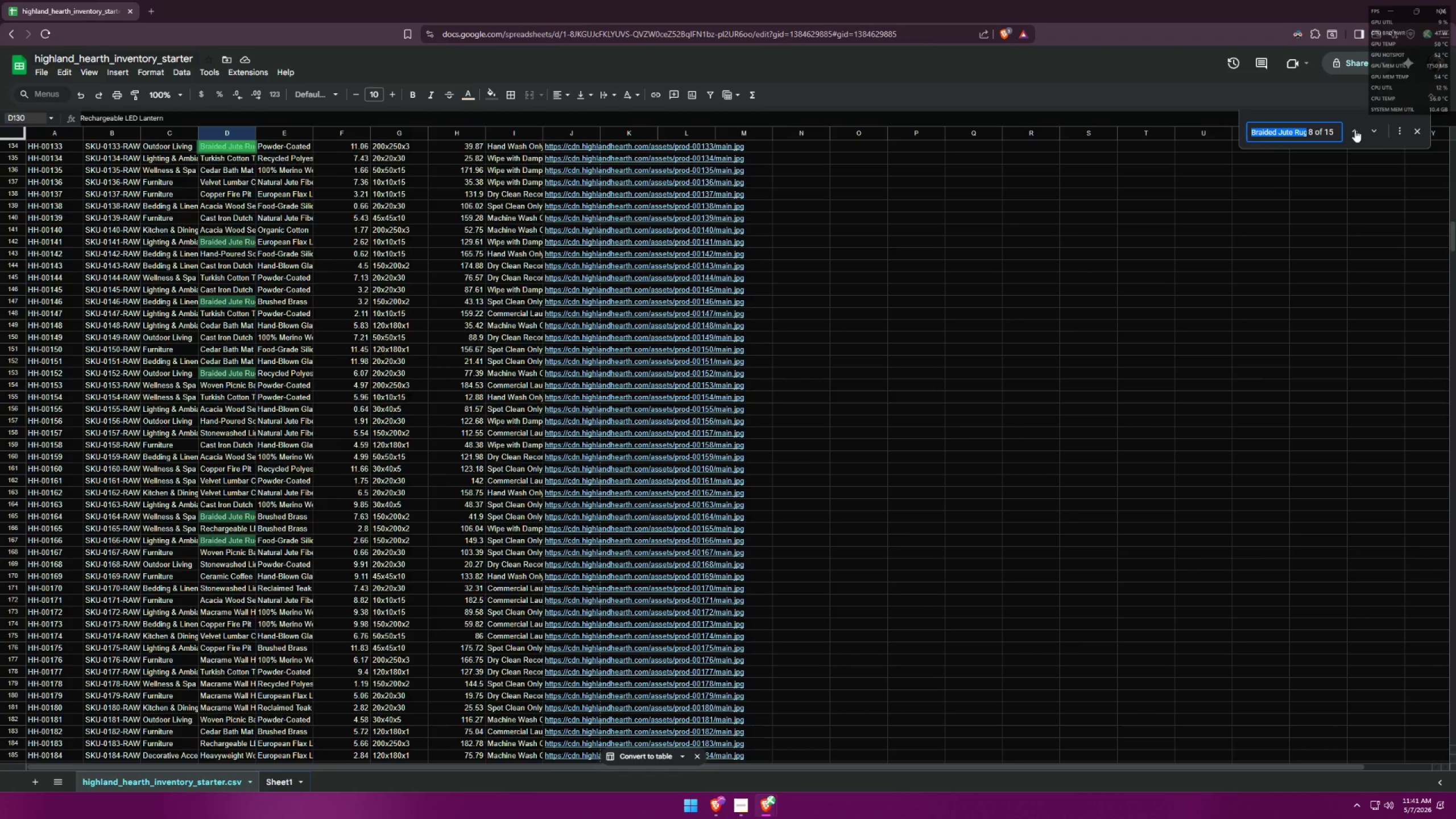 
double_click([1355, 130])
 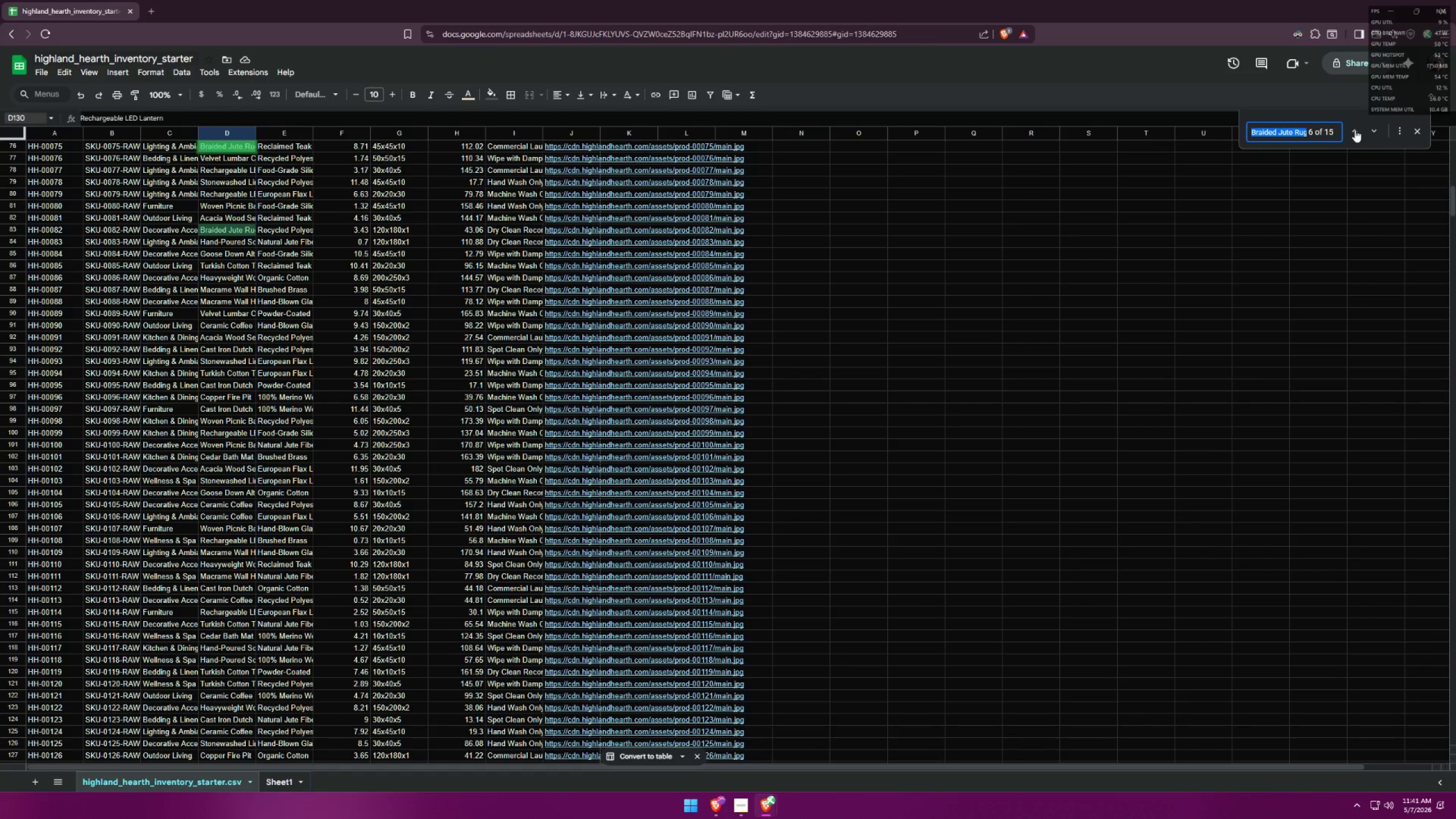 
triple_click([1355, 130])
 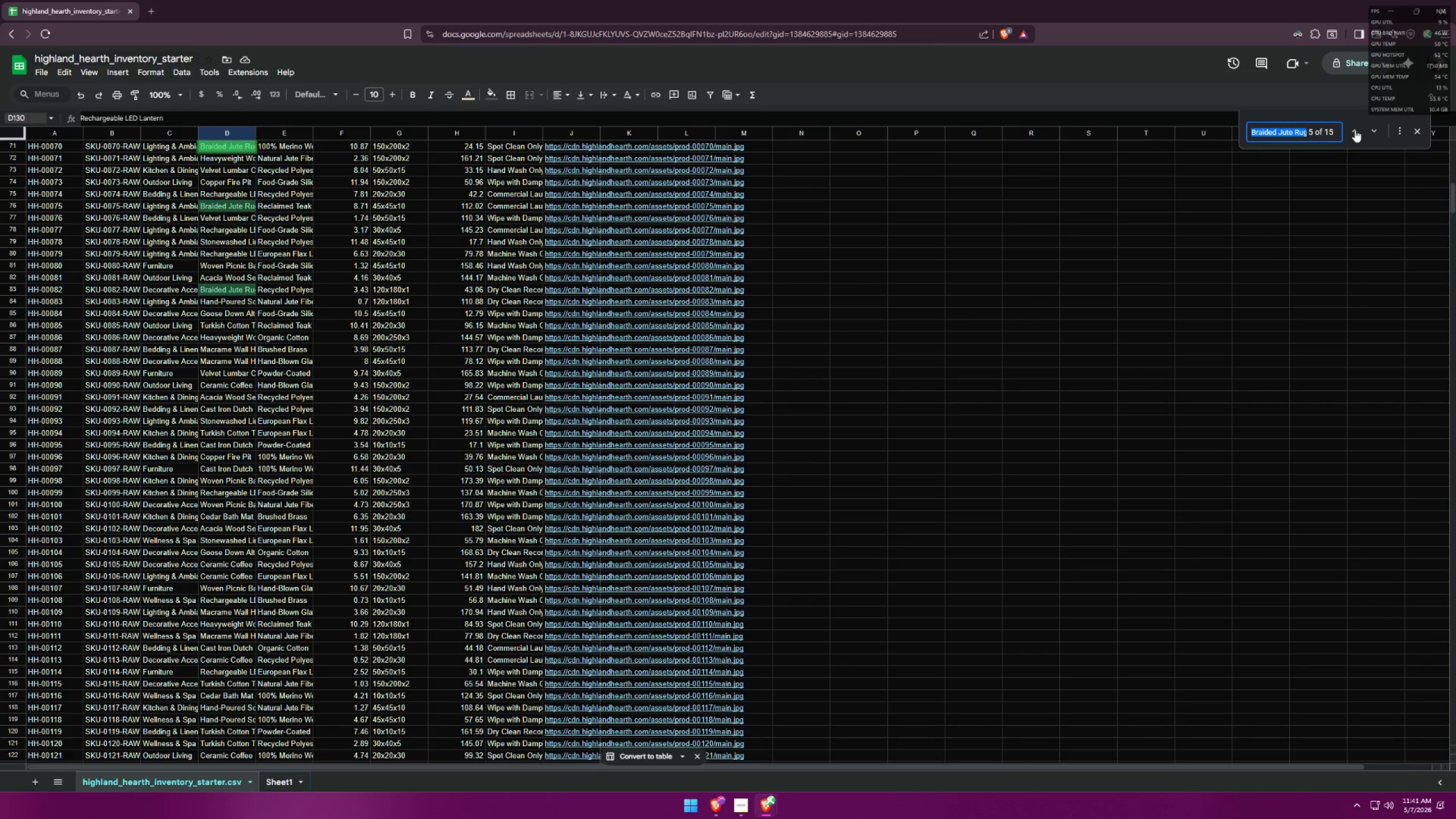 
triple_click([1355, 130])
 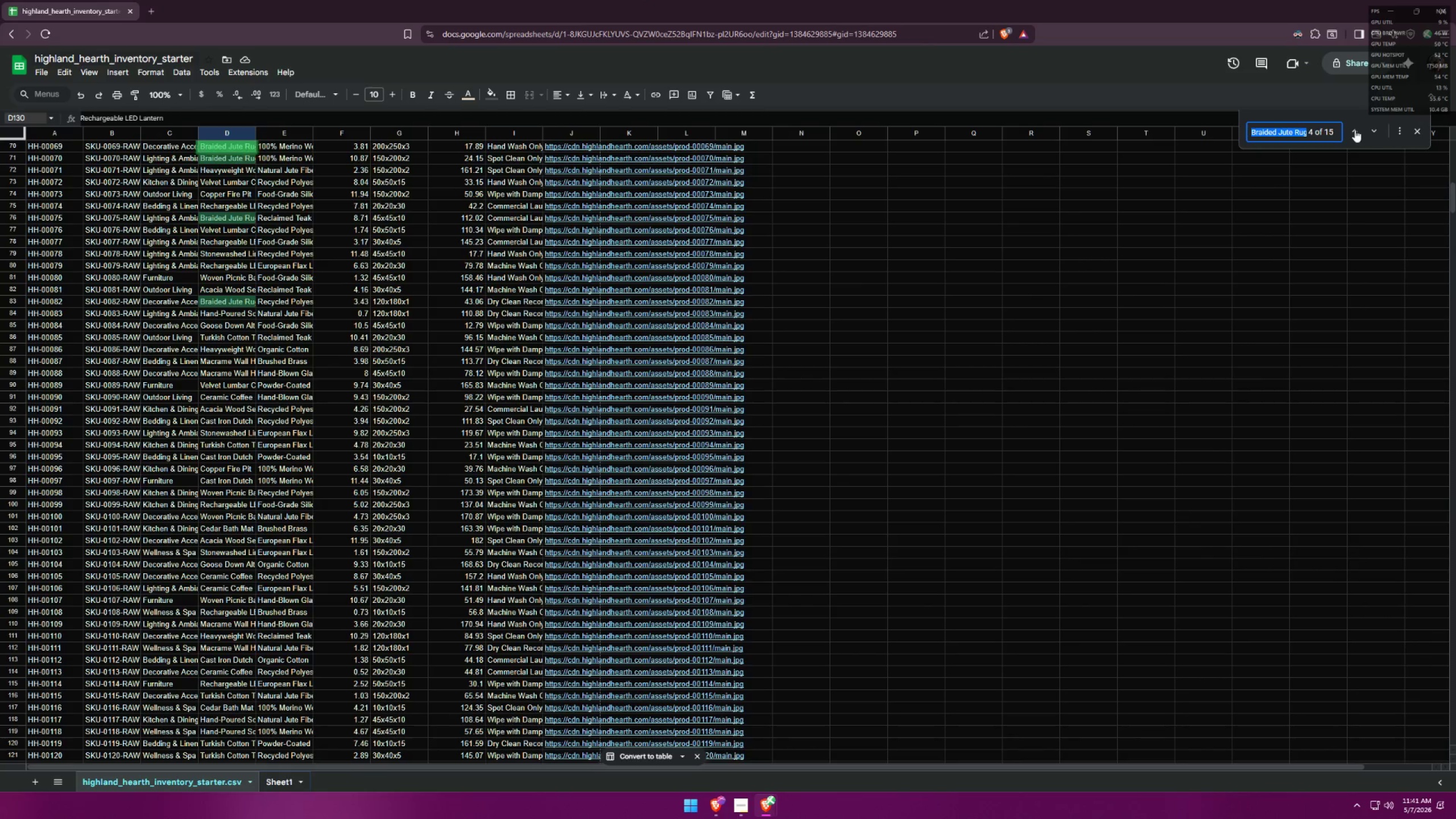 
triple_click([1355, 130])
 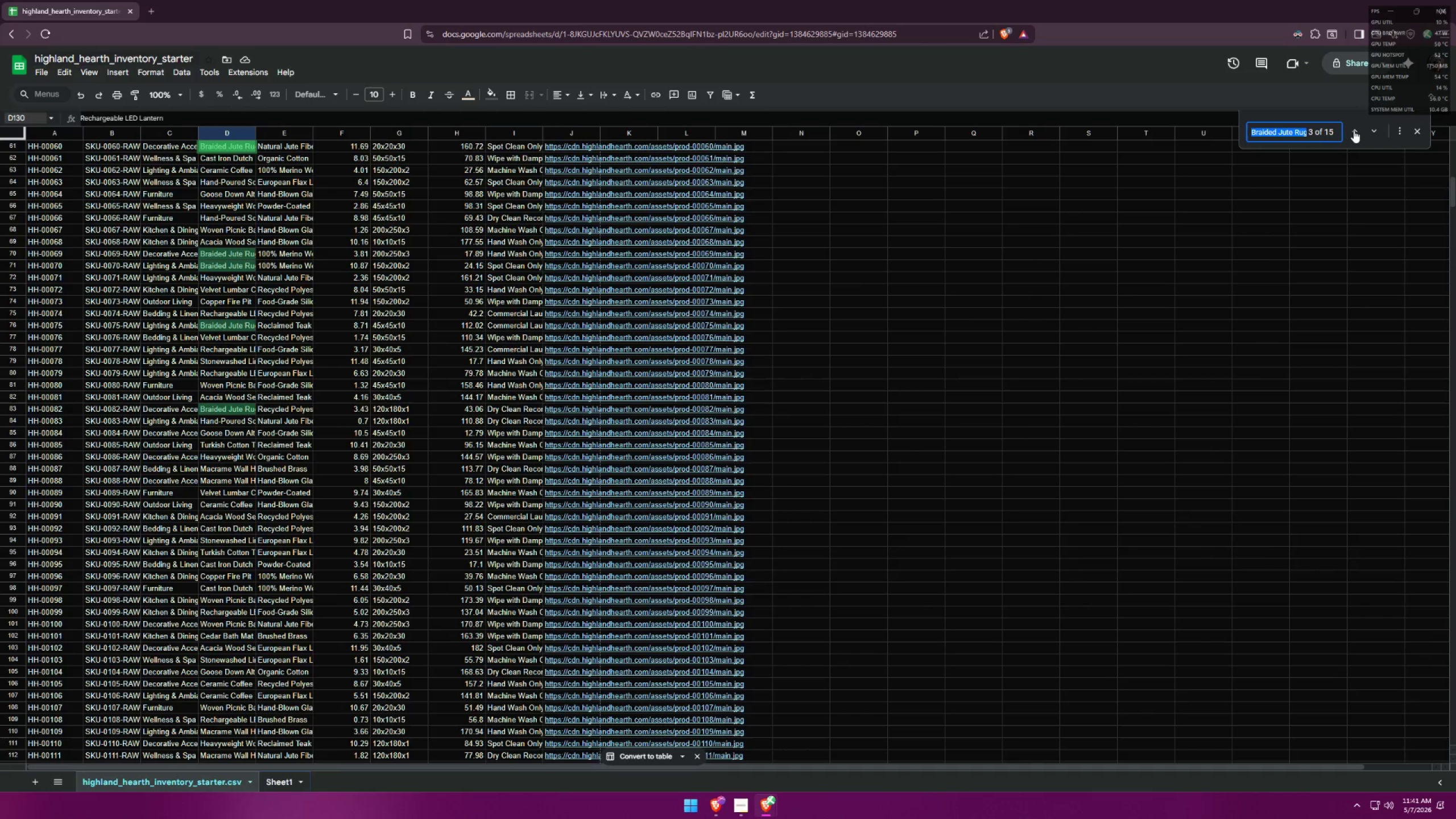 
left_click([1354, 130])
 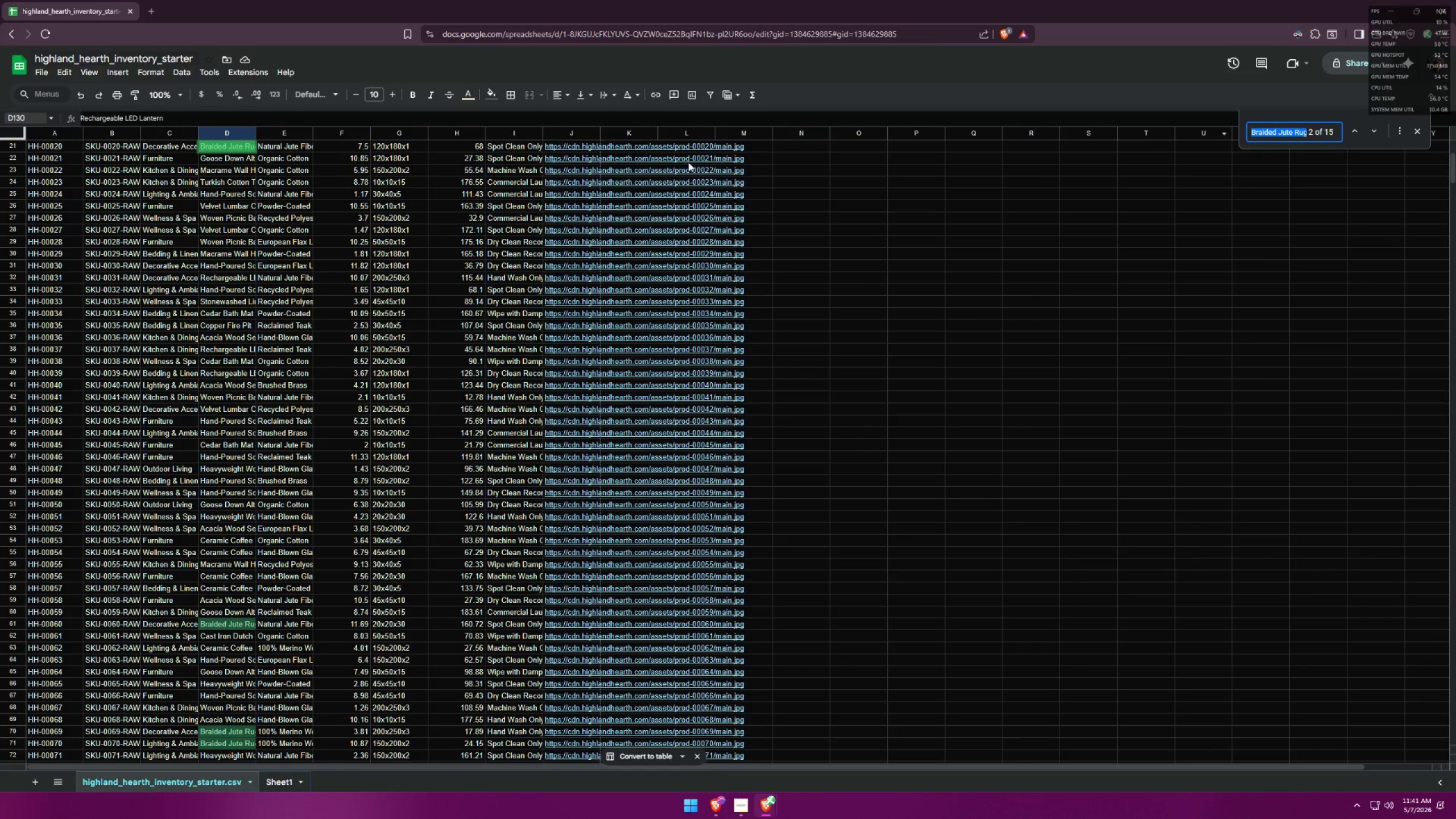 
scroll: coordinate [440, 216], scroll_direction: up, amount: 2.0
 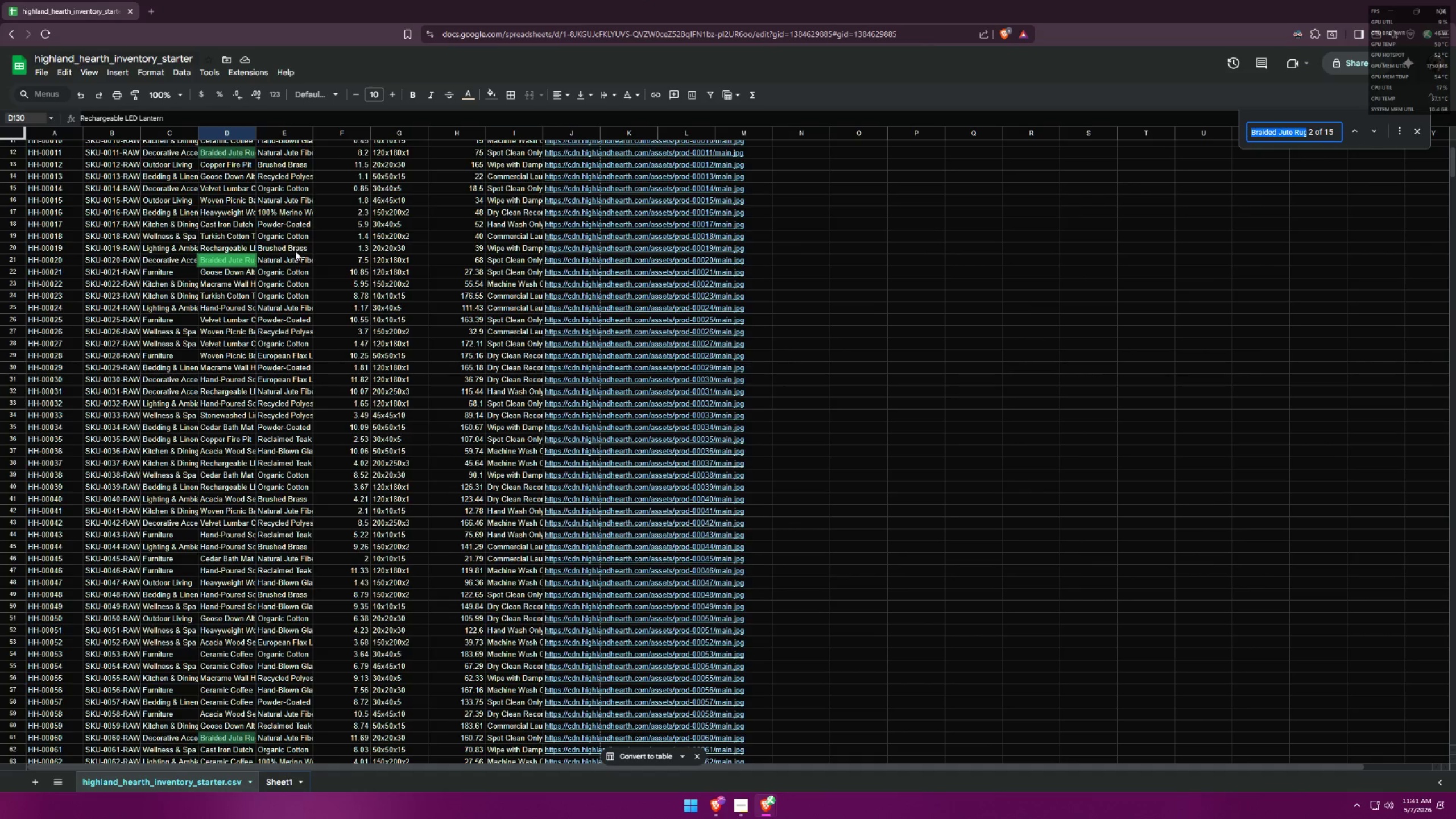 
key(Alt+AltLeft)
 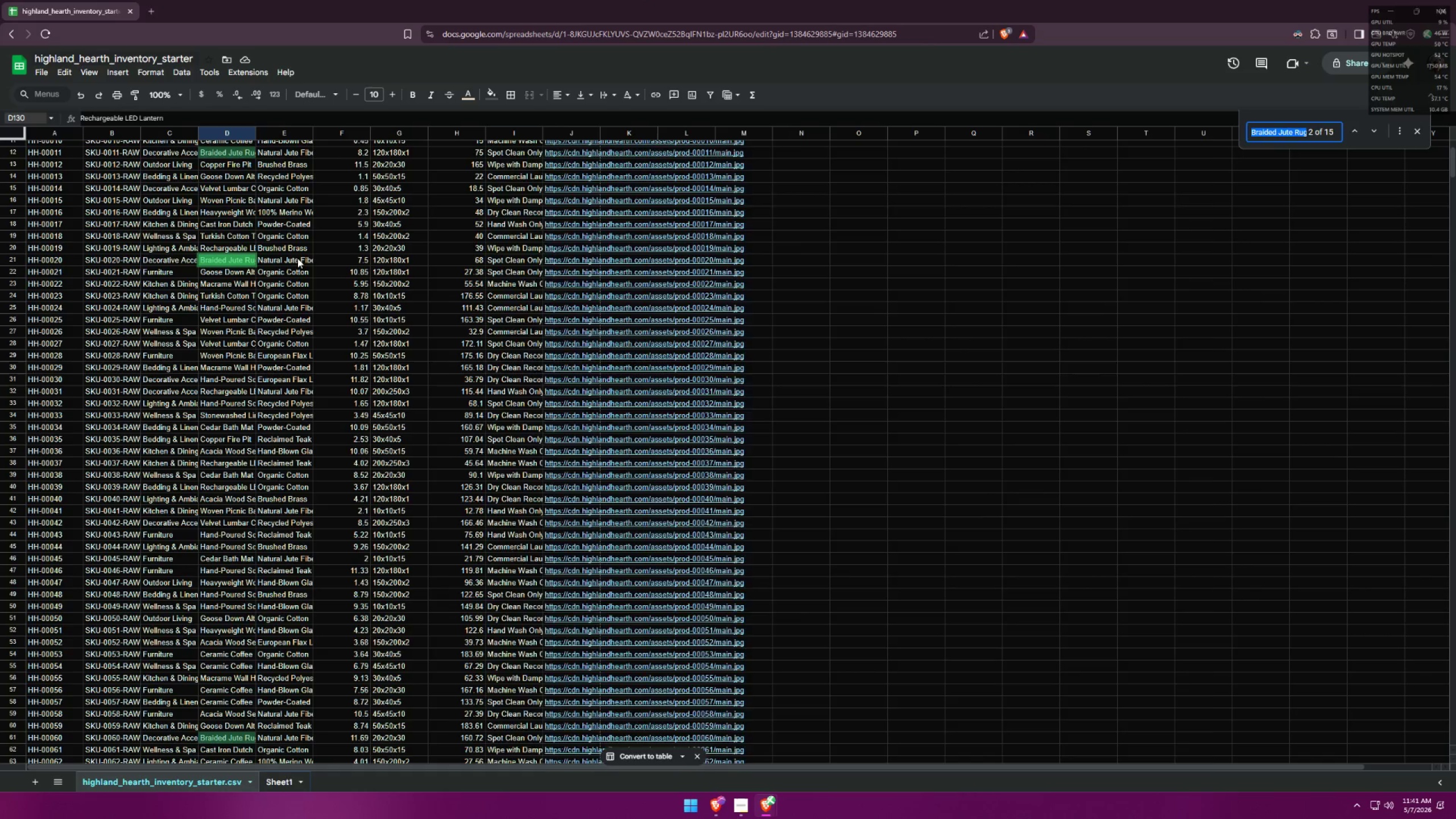 
key(Alt+Tab)
 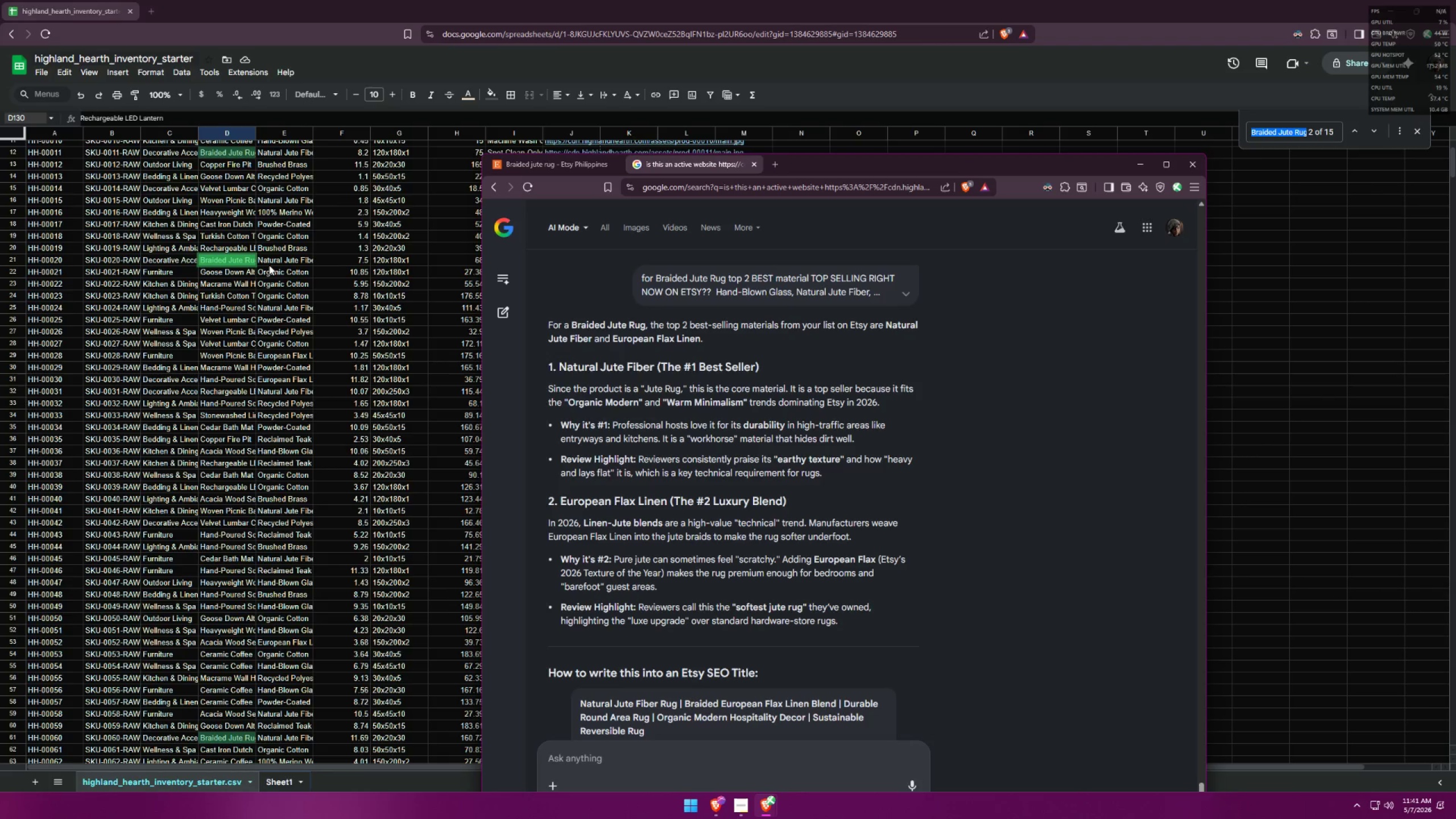 
left_click([272, 263])
 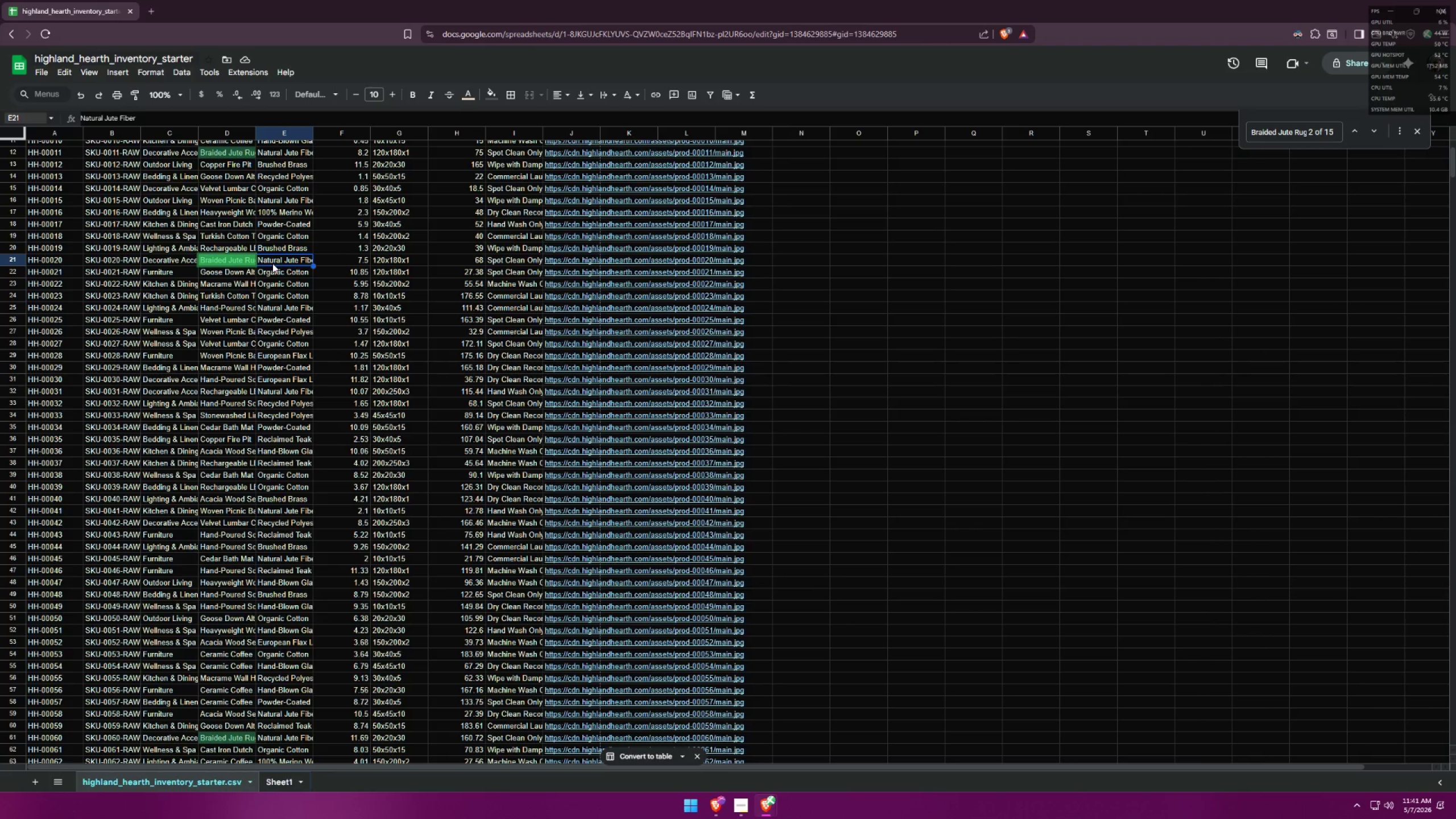 
key(Alt+AltLeft)
 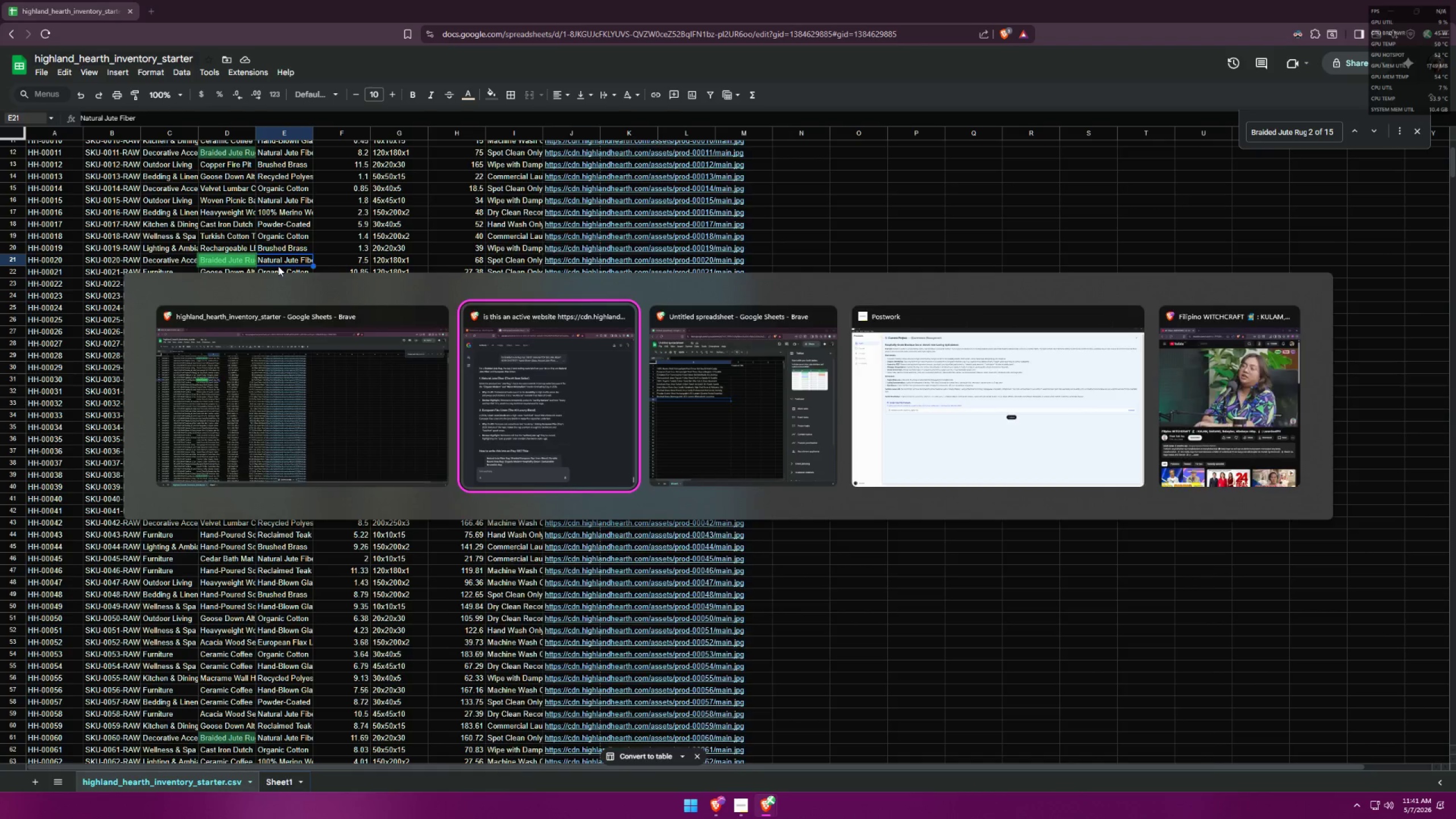 
key(Alt+Tab)
 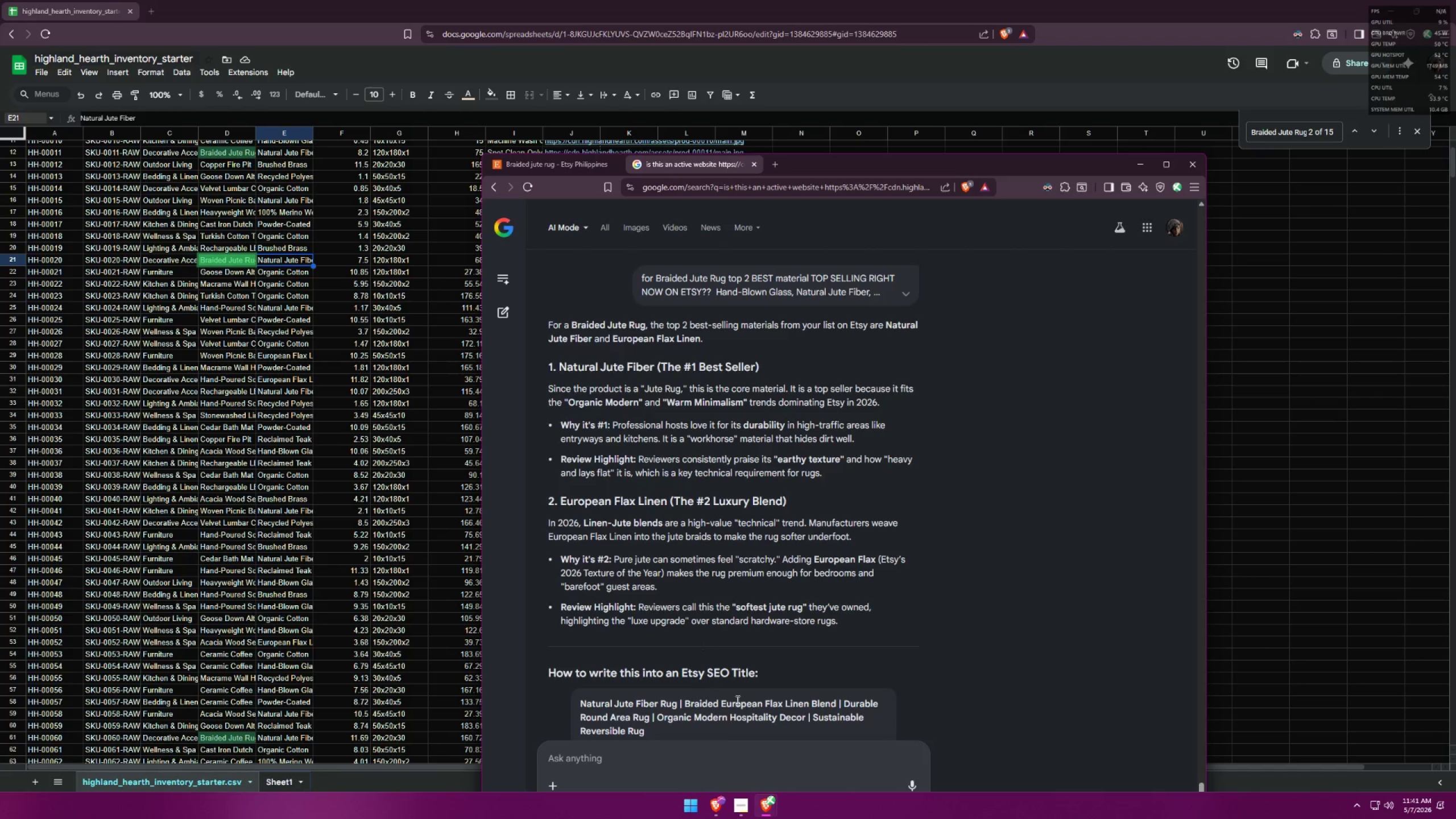 
scroll: coordinate [723, 724], scroll_direction: down, amount: 2.0
 